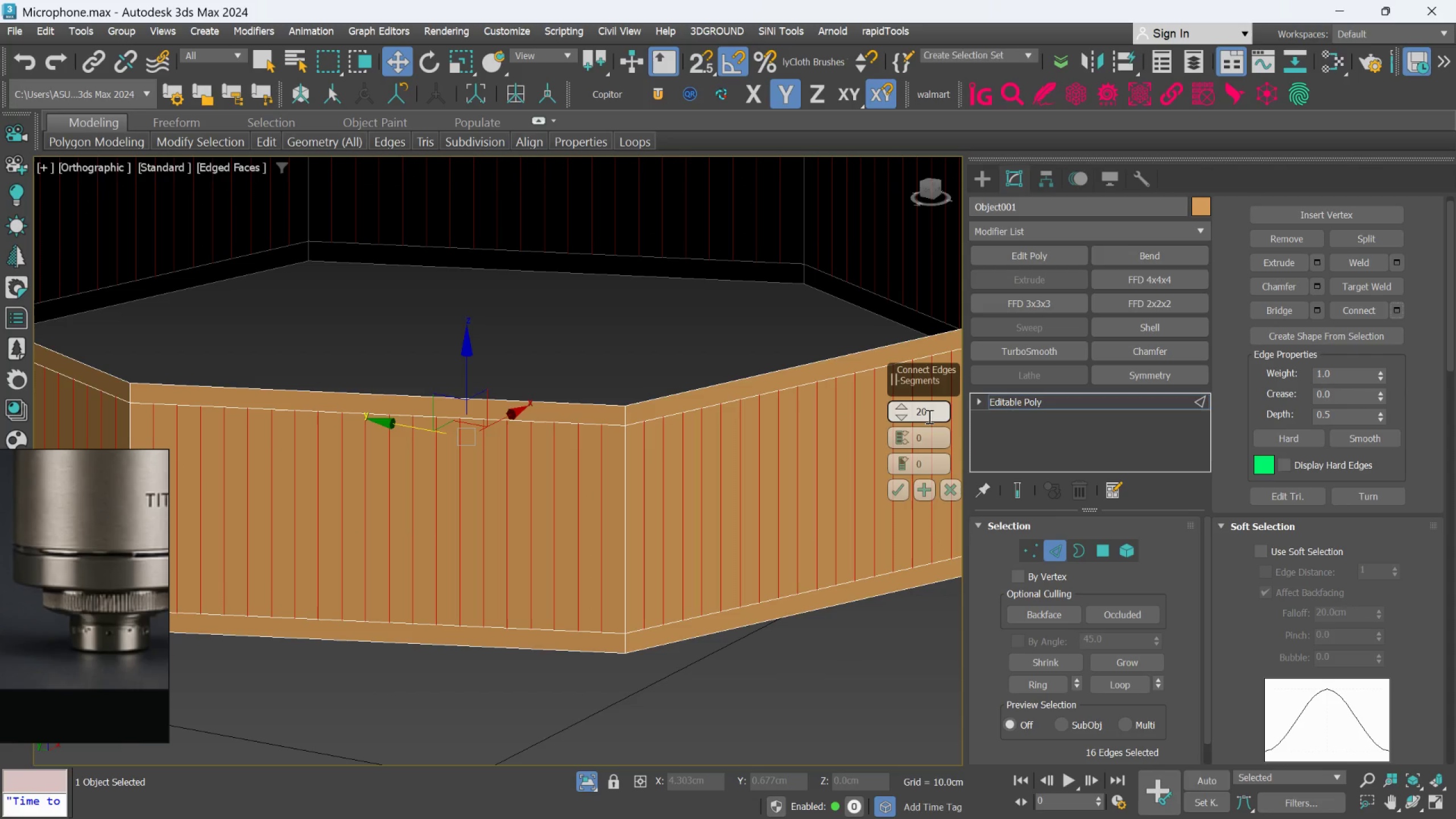 
double_click([928, 416])
 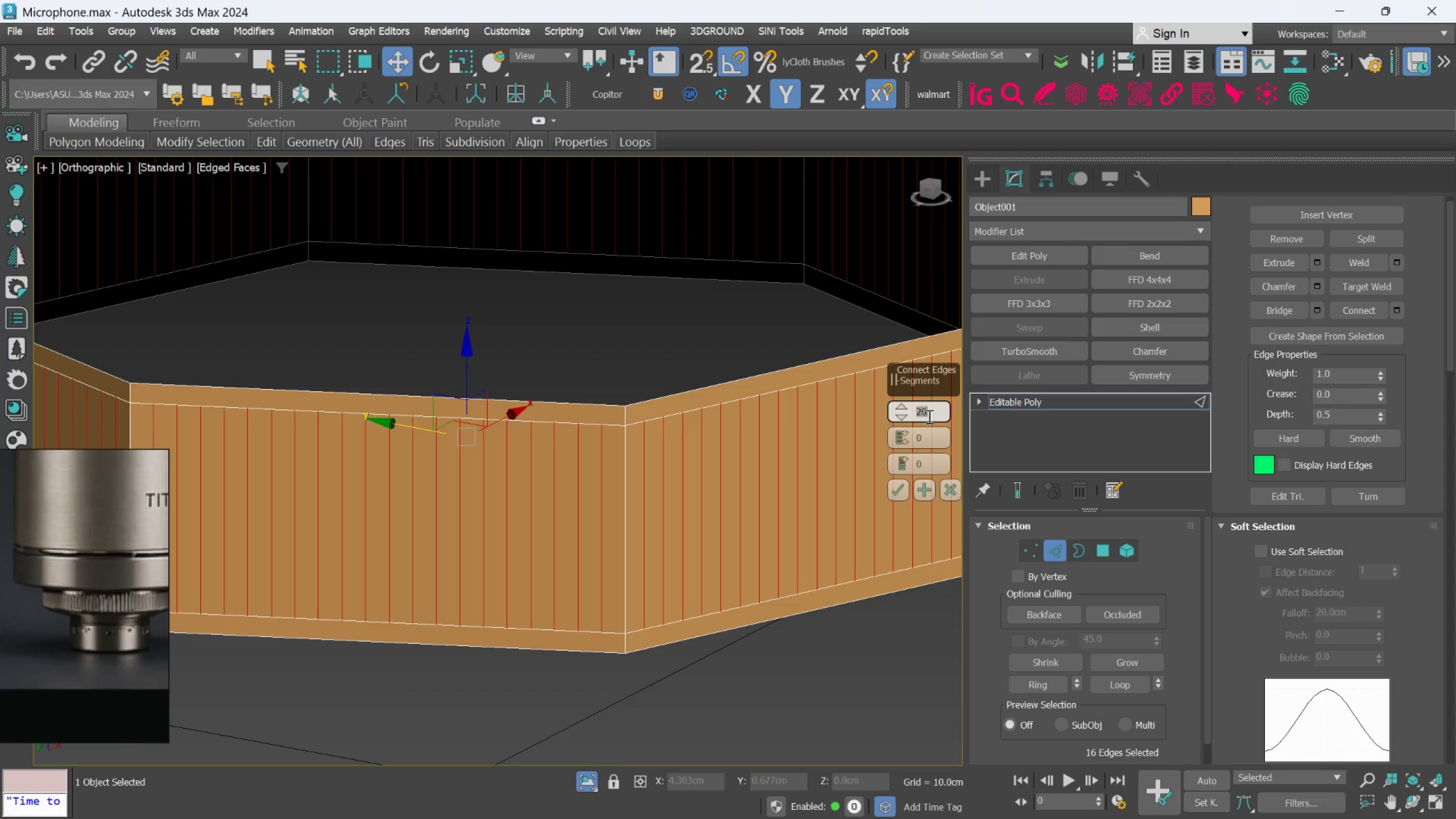 
type(25)
 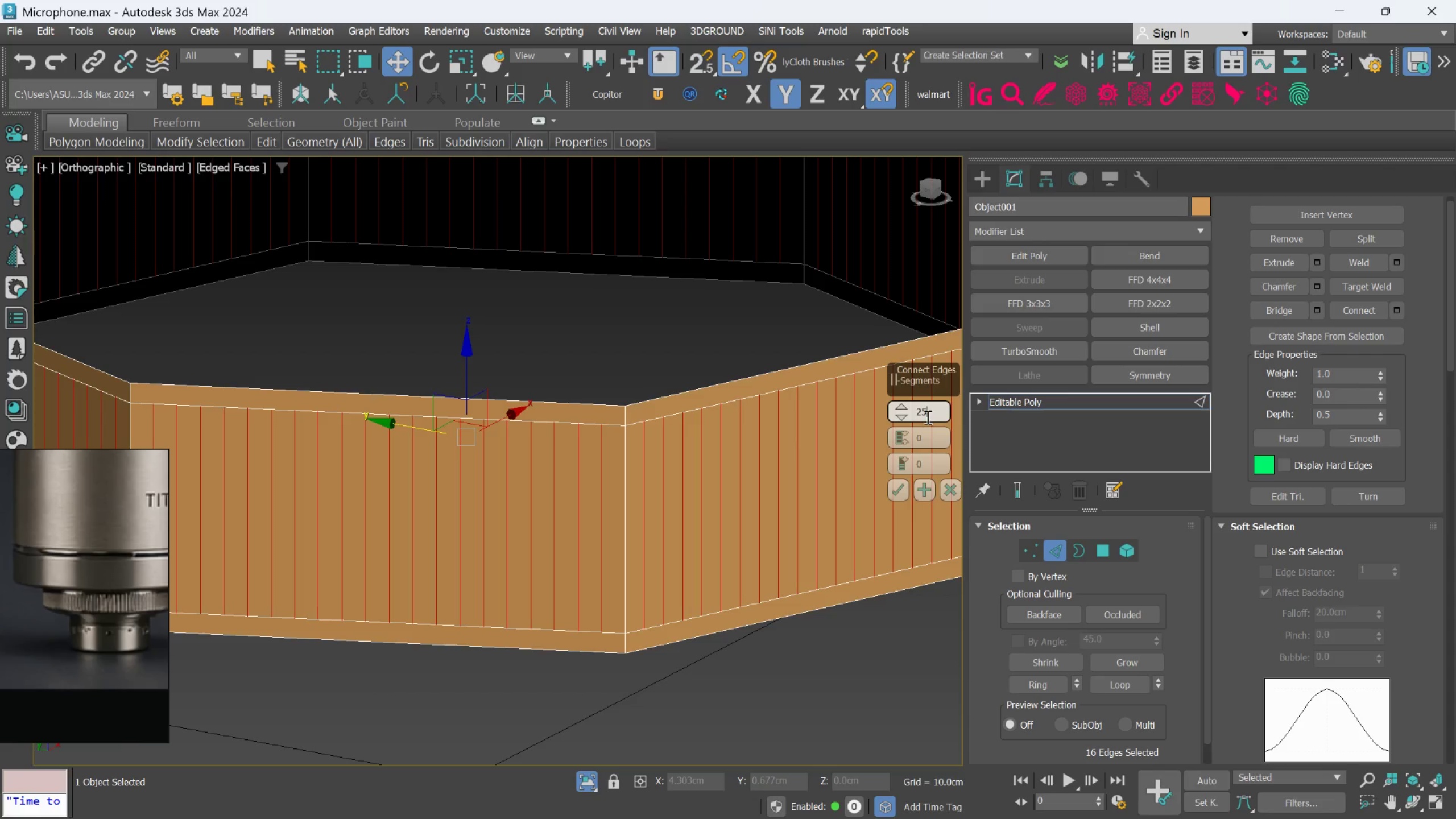 
key(Shift+ShiftRight)
 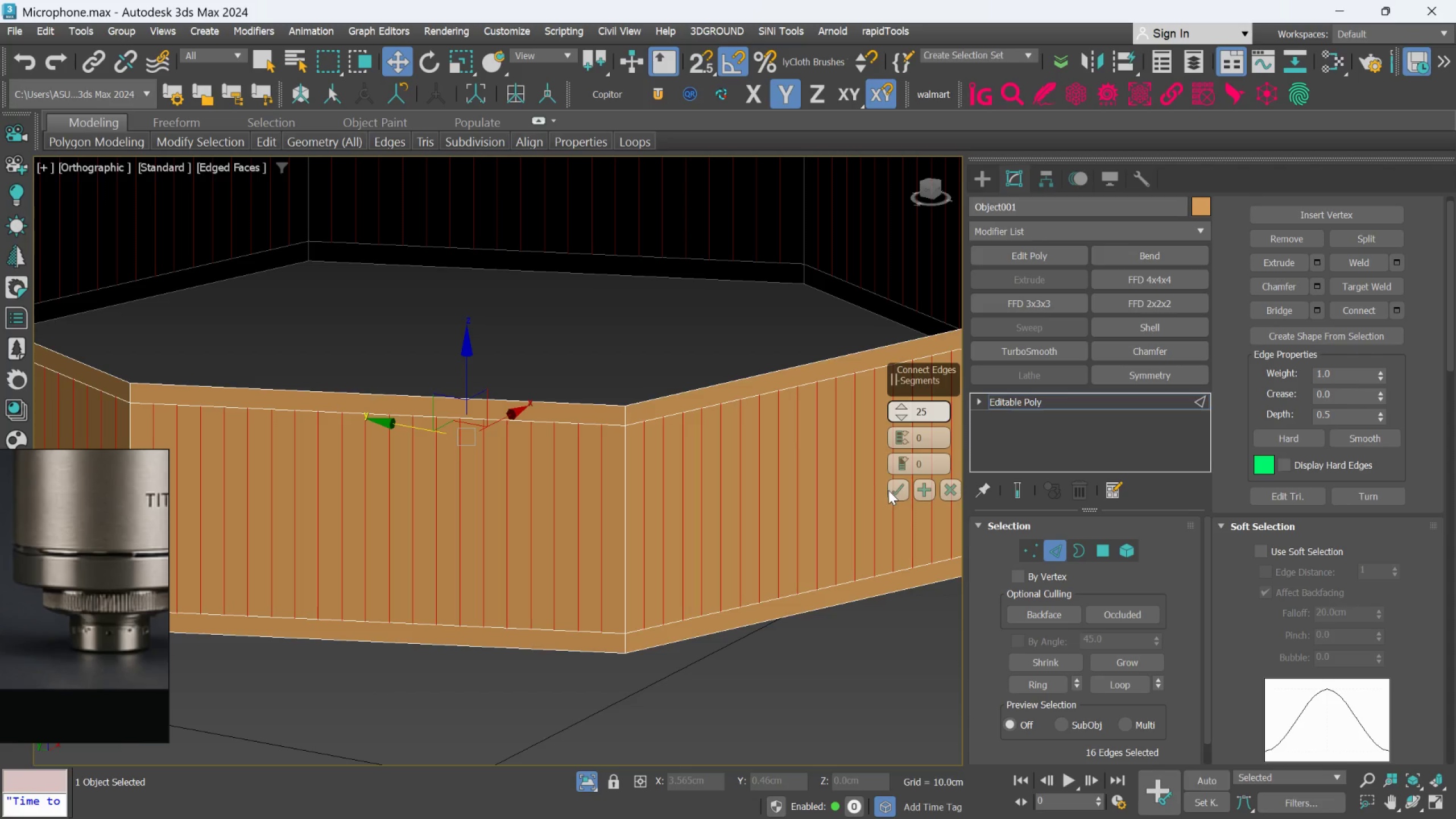 
left_click([894, 488])
 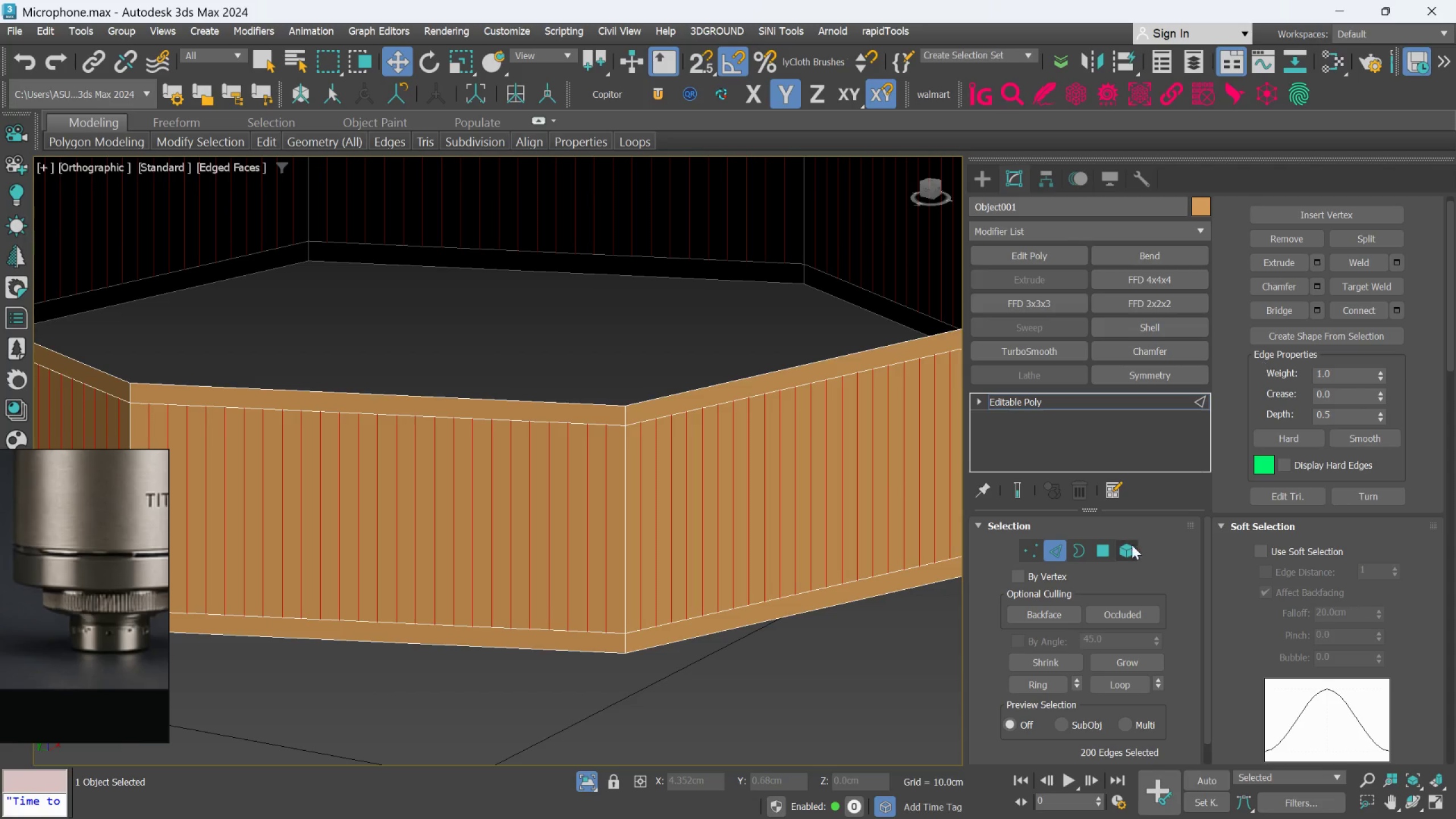 
wait(6.01)
 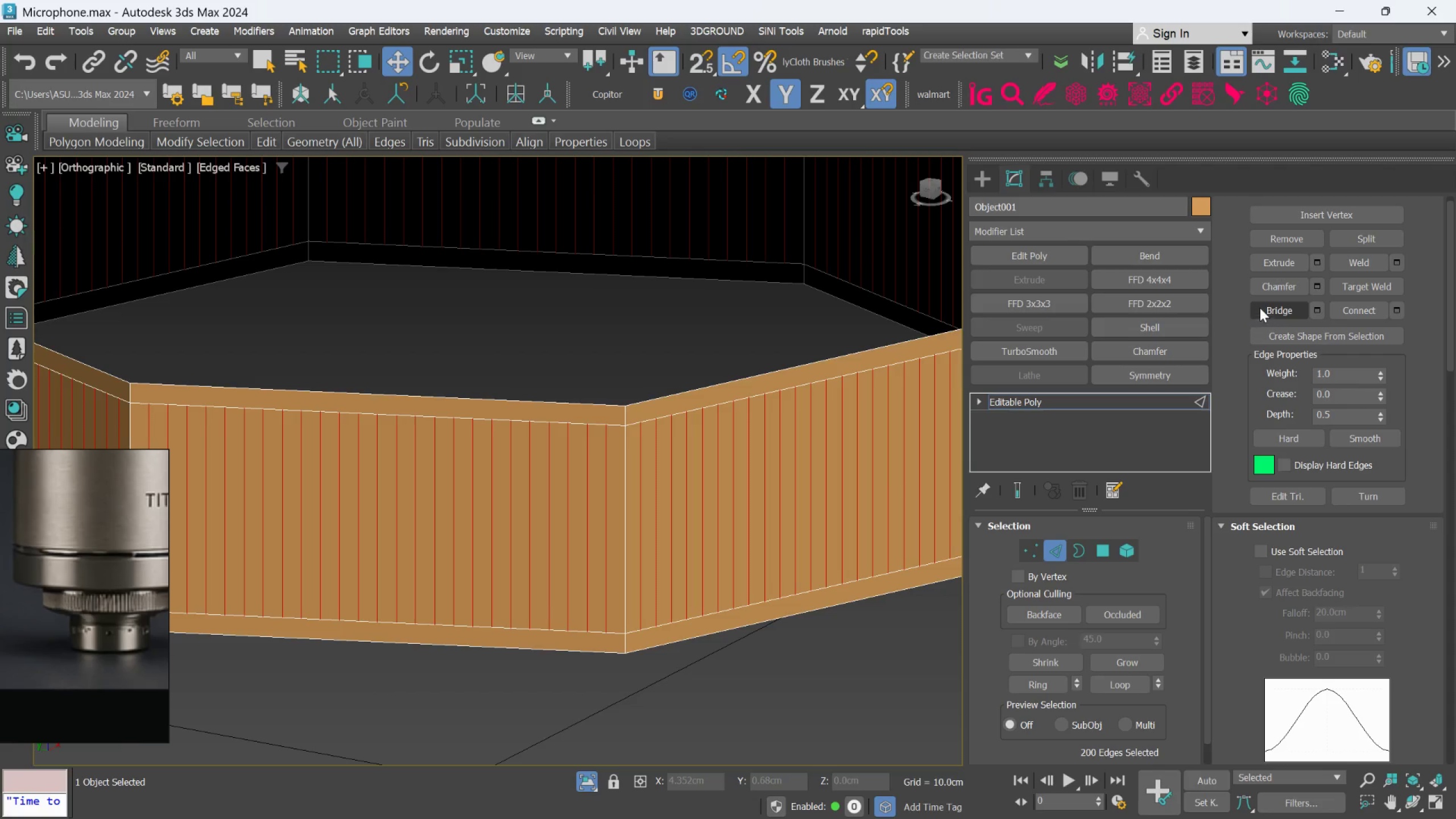 
left_click([1052, 681])
 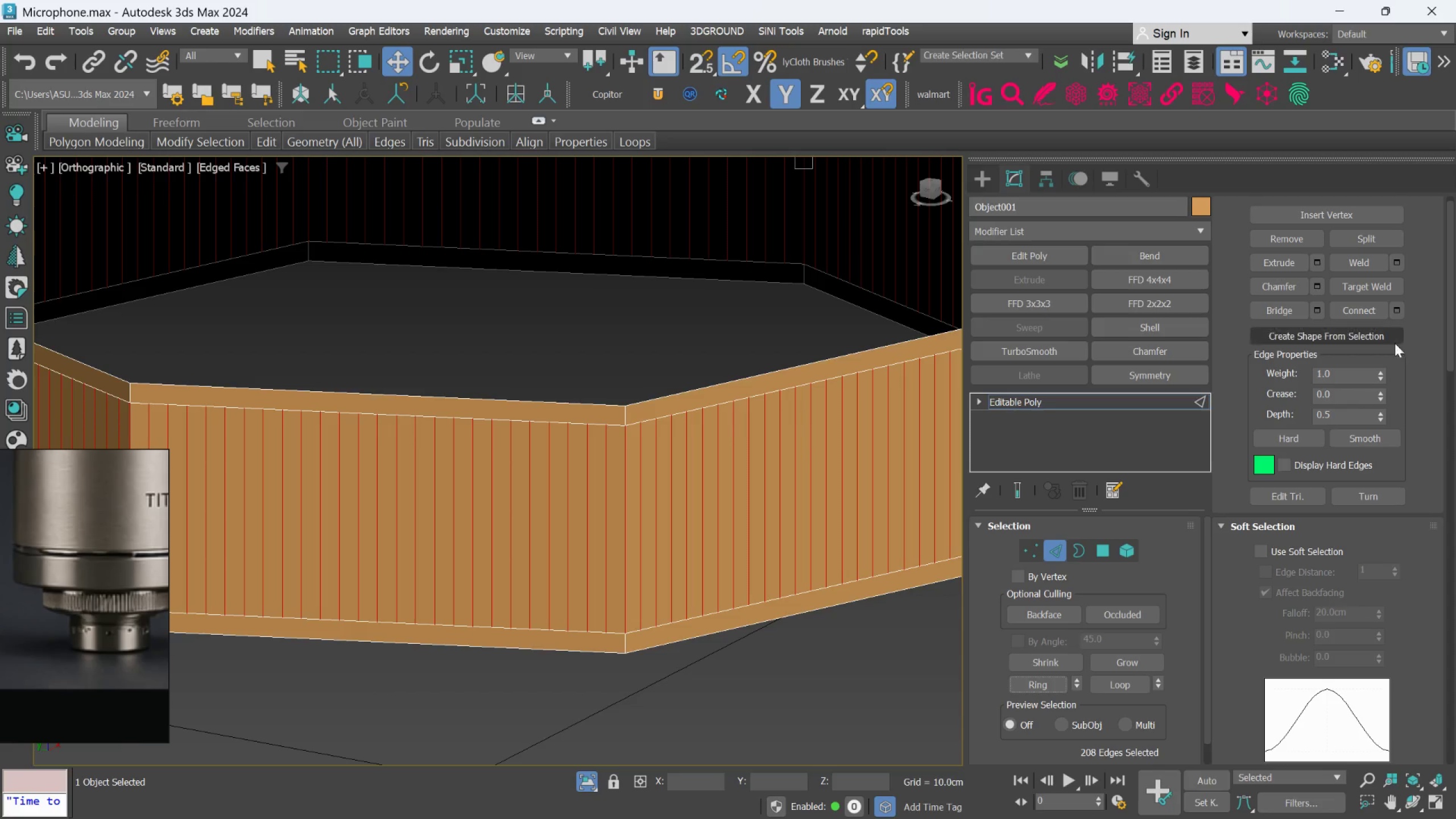 
left_click([1398, 314])
 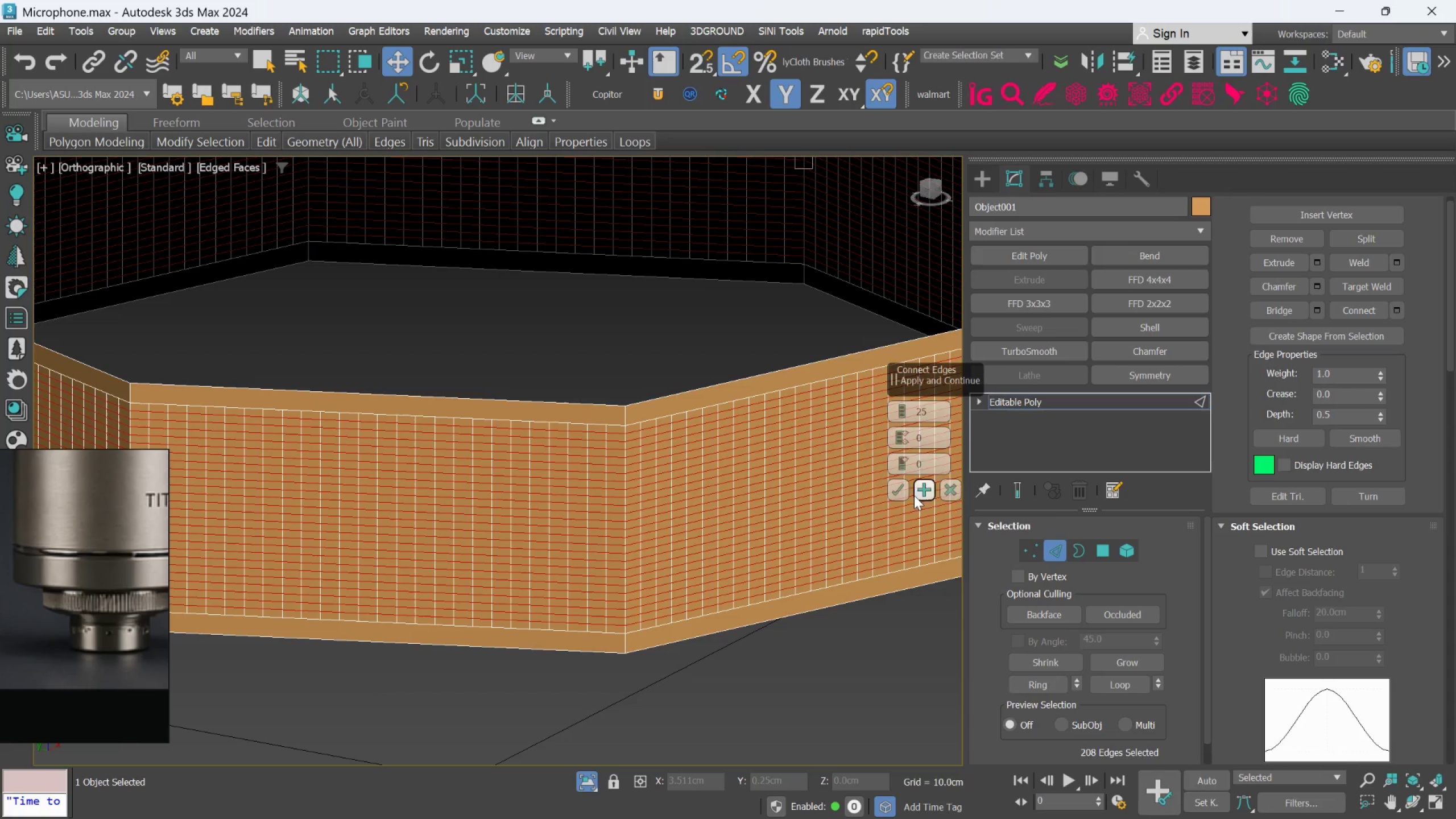 
left_click([923, 493])
 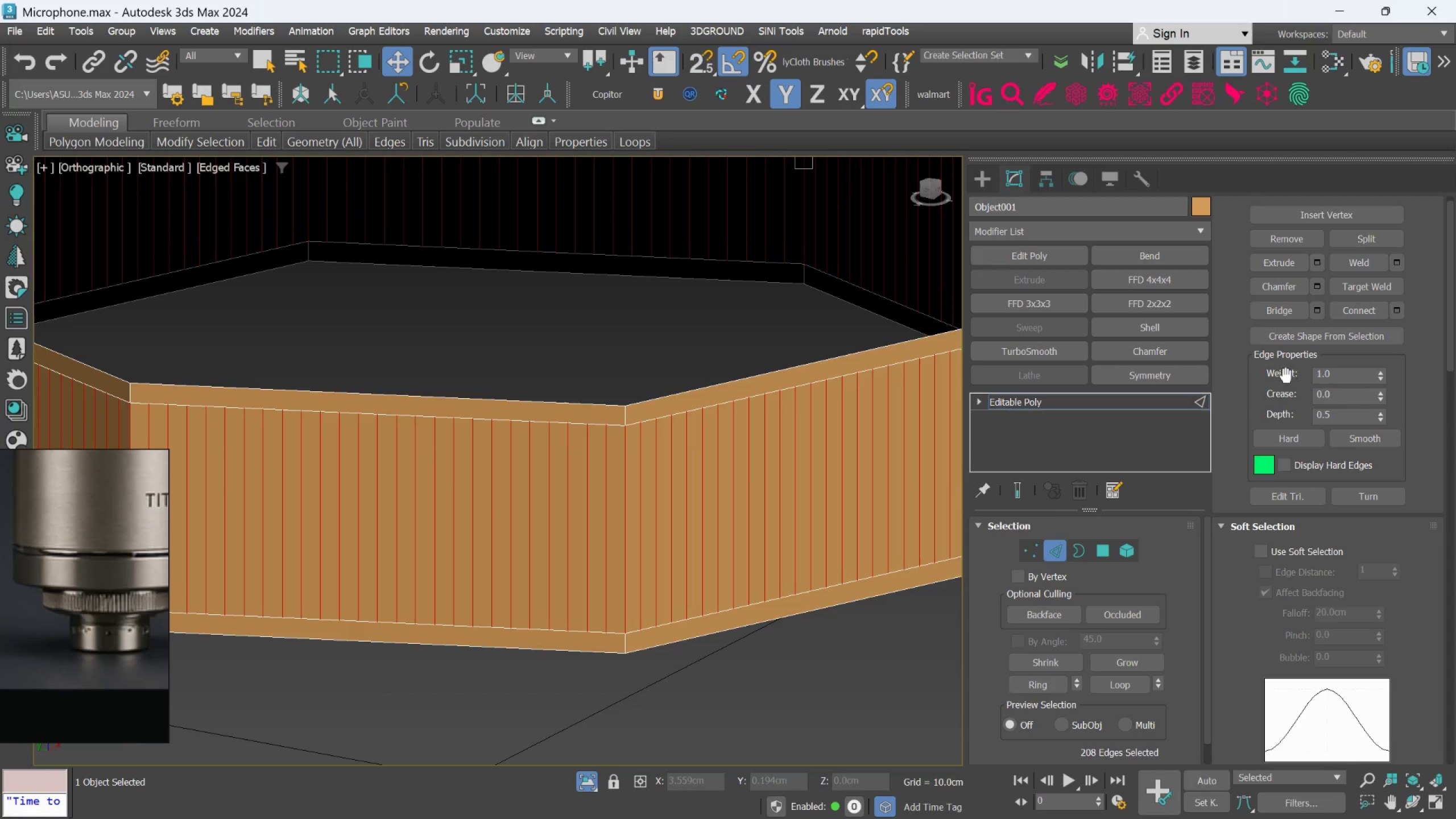 
scroll: coordinate [1306, 728], scroll_direction: down, amount: 43.0
 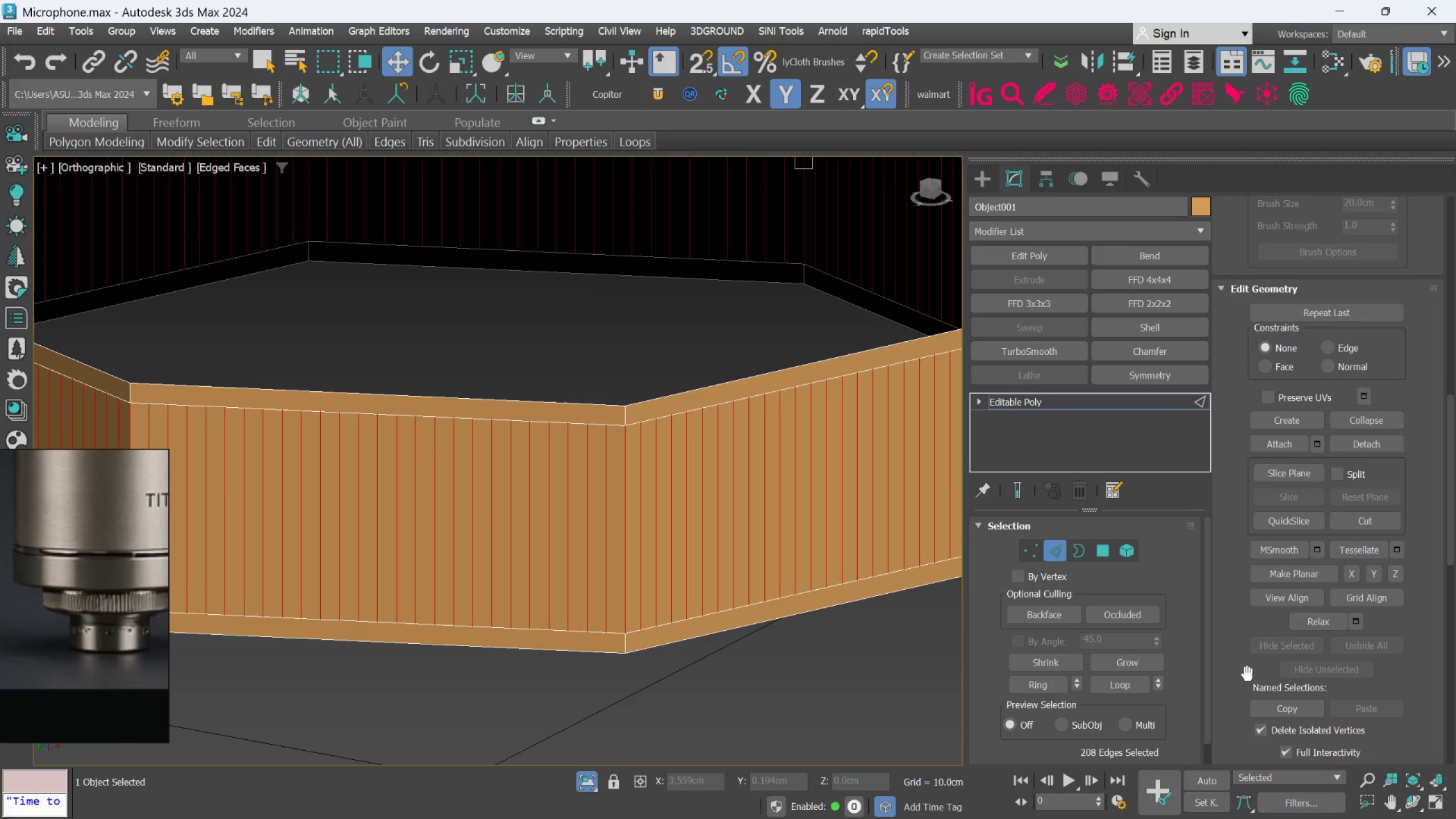 
scroll: coordinate [1300, 342], scroll_direction: up, amount: 45.0
 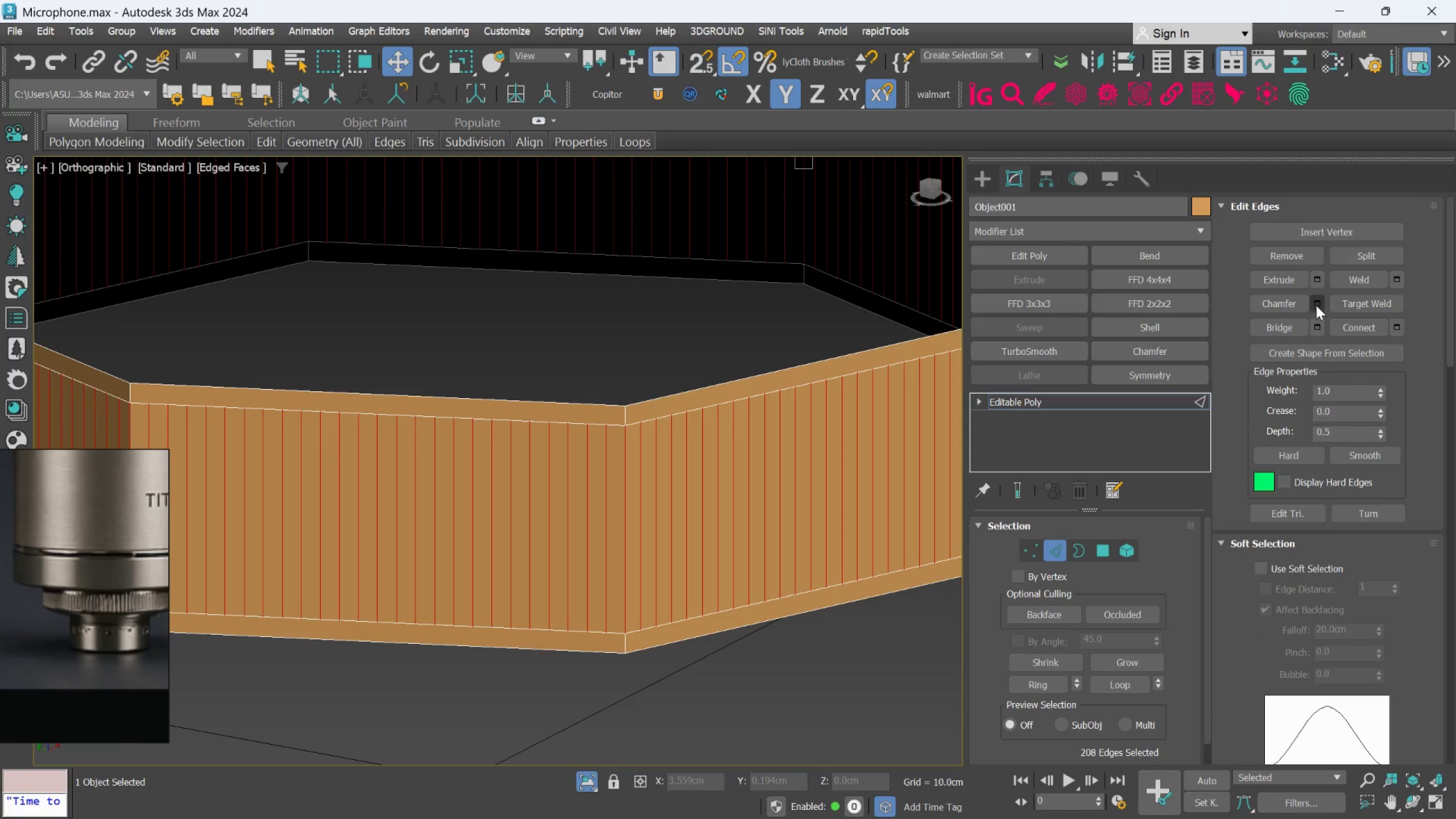 
left_click([1317, 303])
 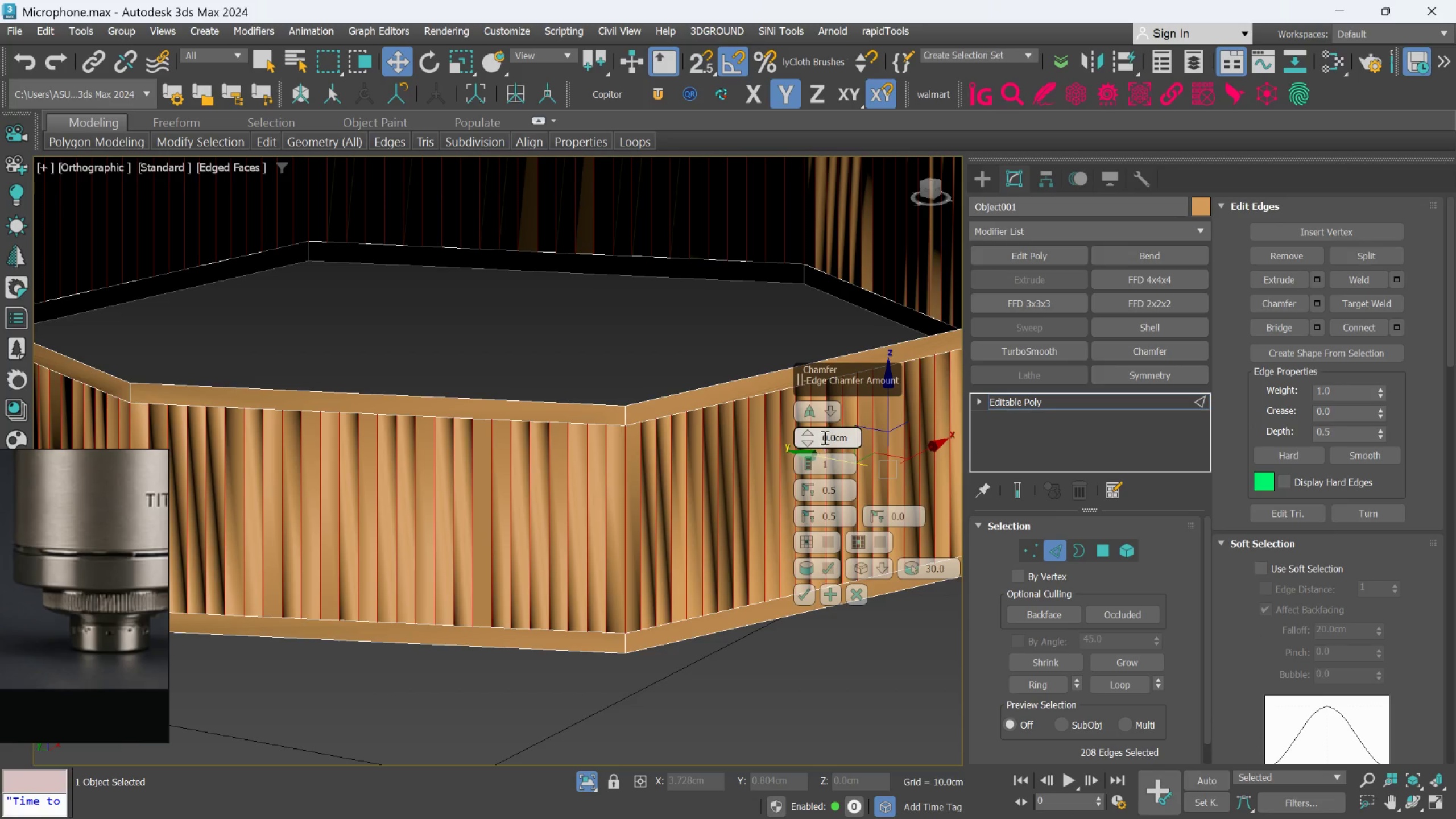 
left_click([835, 438])
 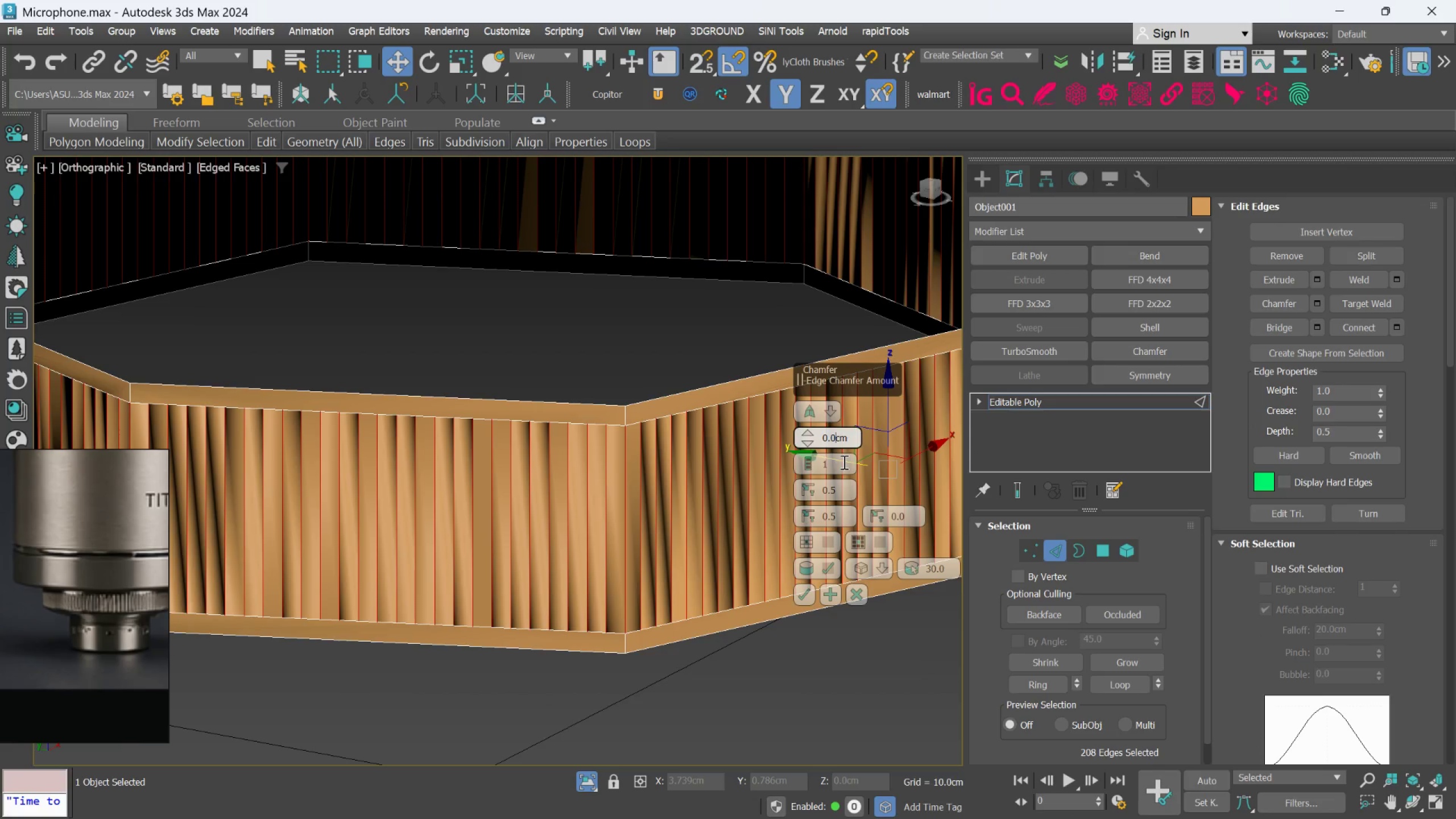 
type(15)
 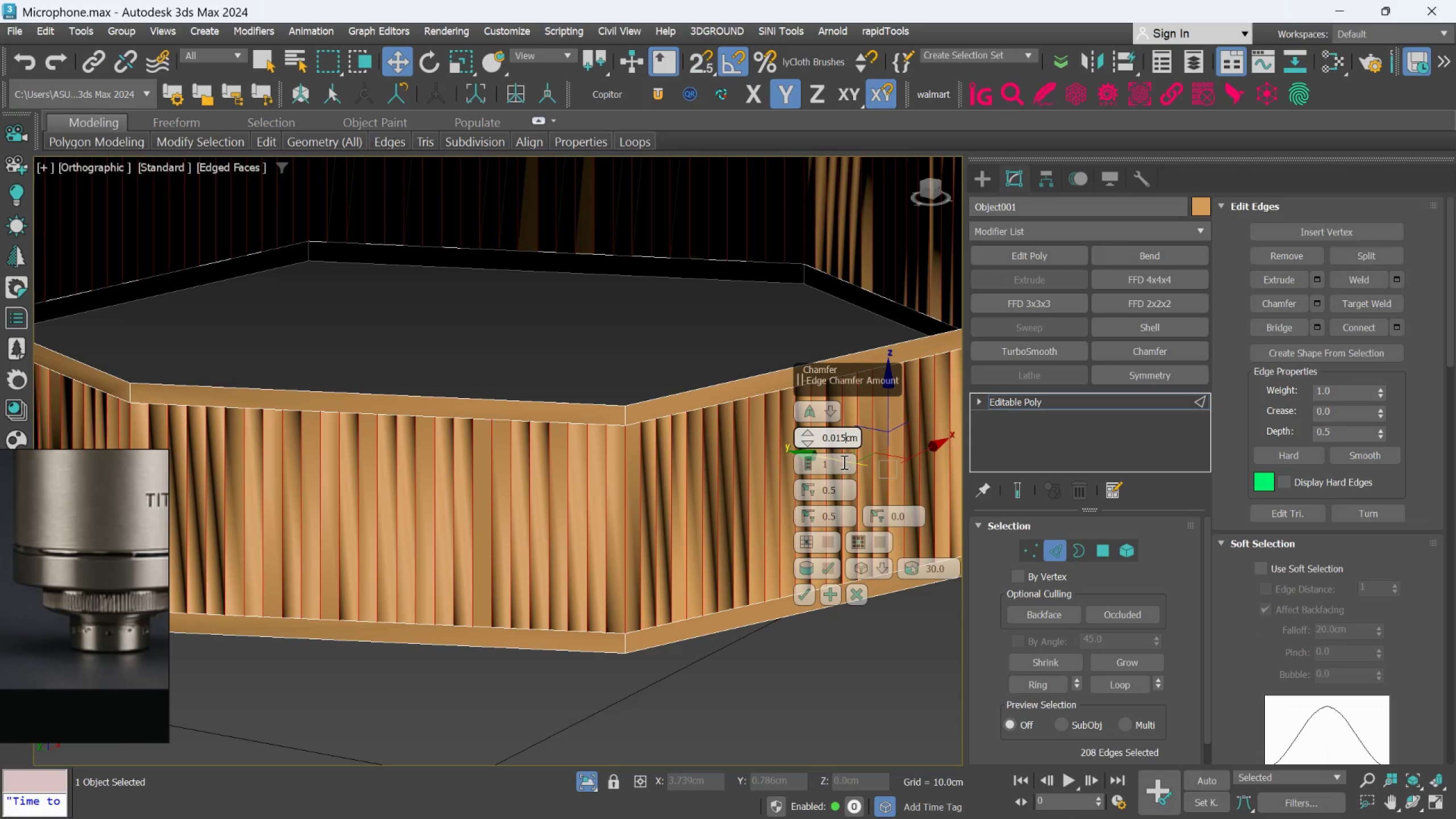 
key(Enter)
 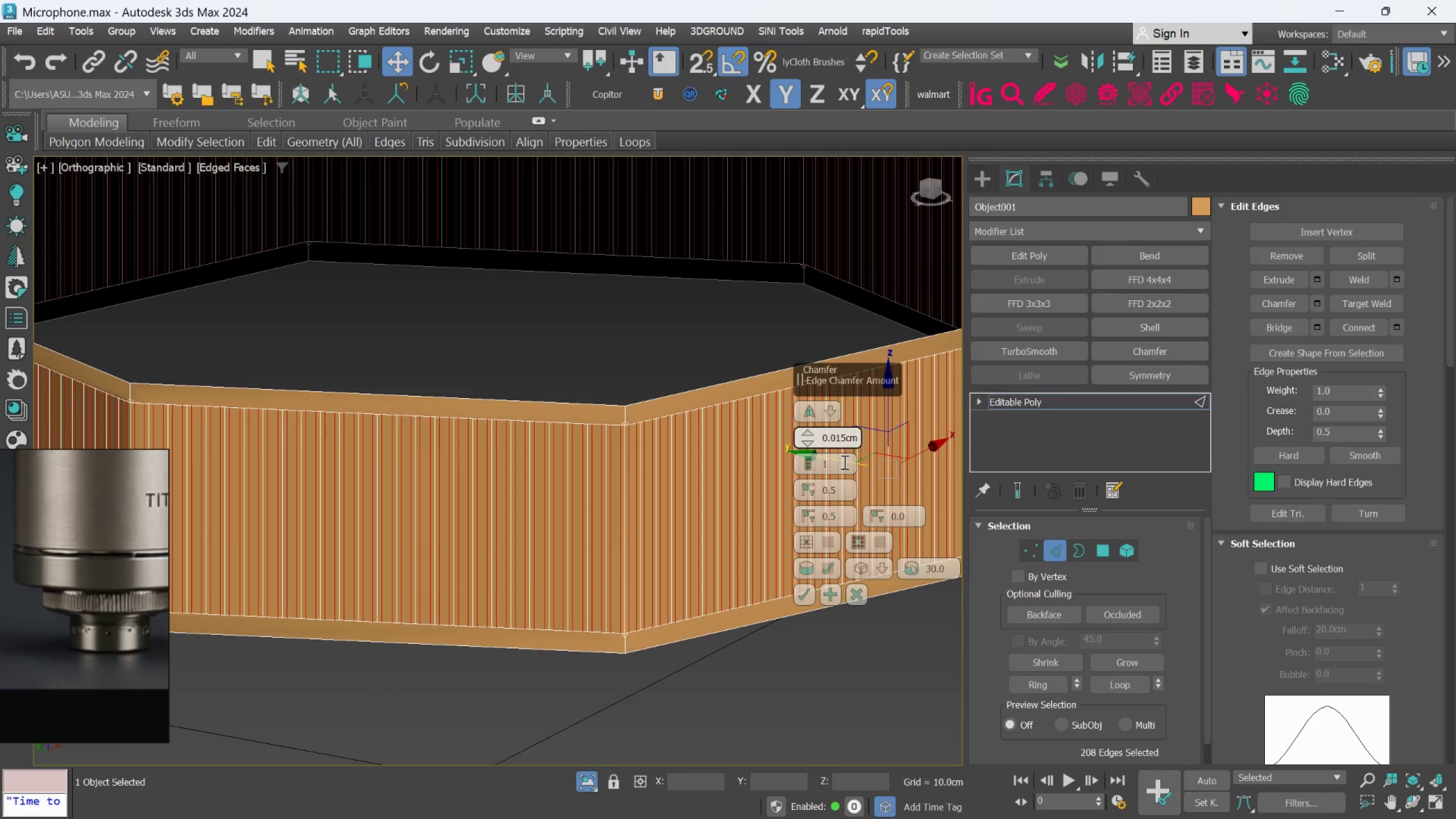 
wait(10.32)
 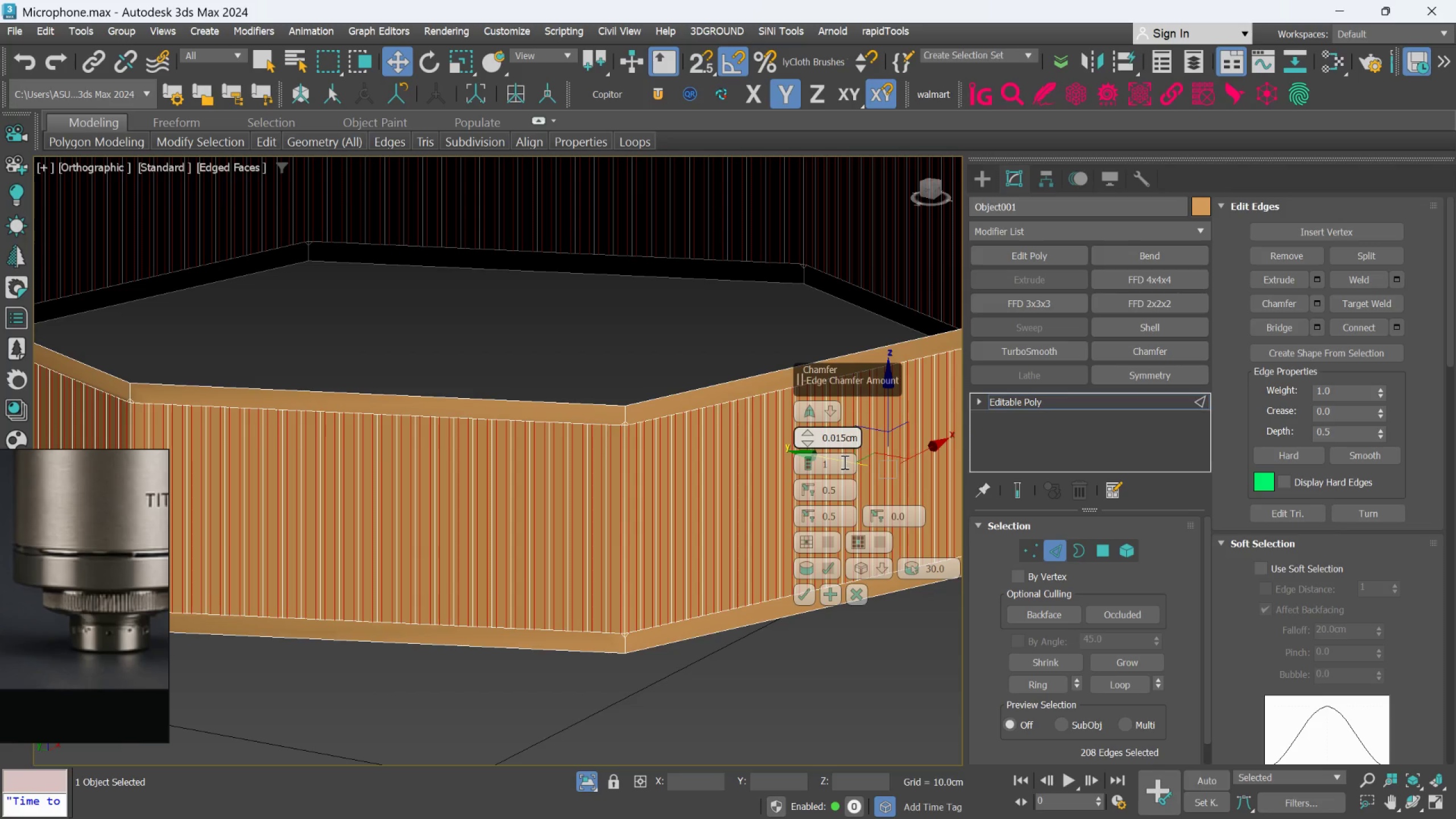 
left_click([801, 597])
 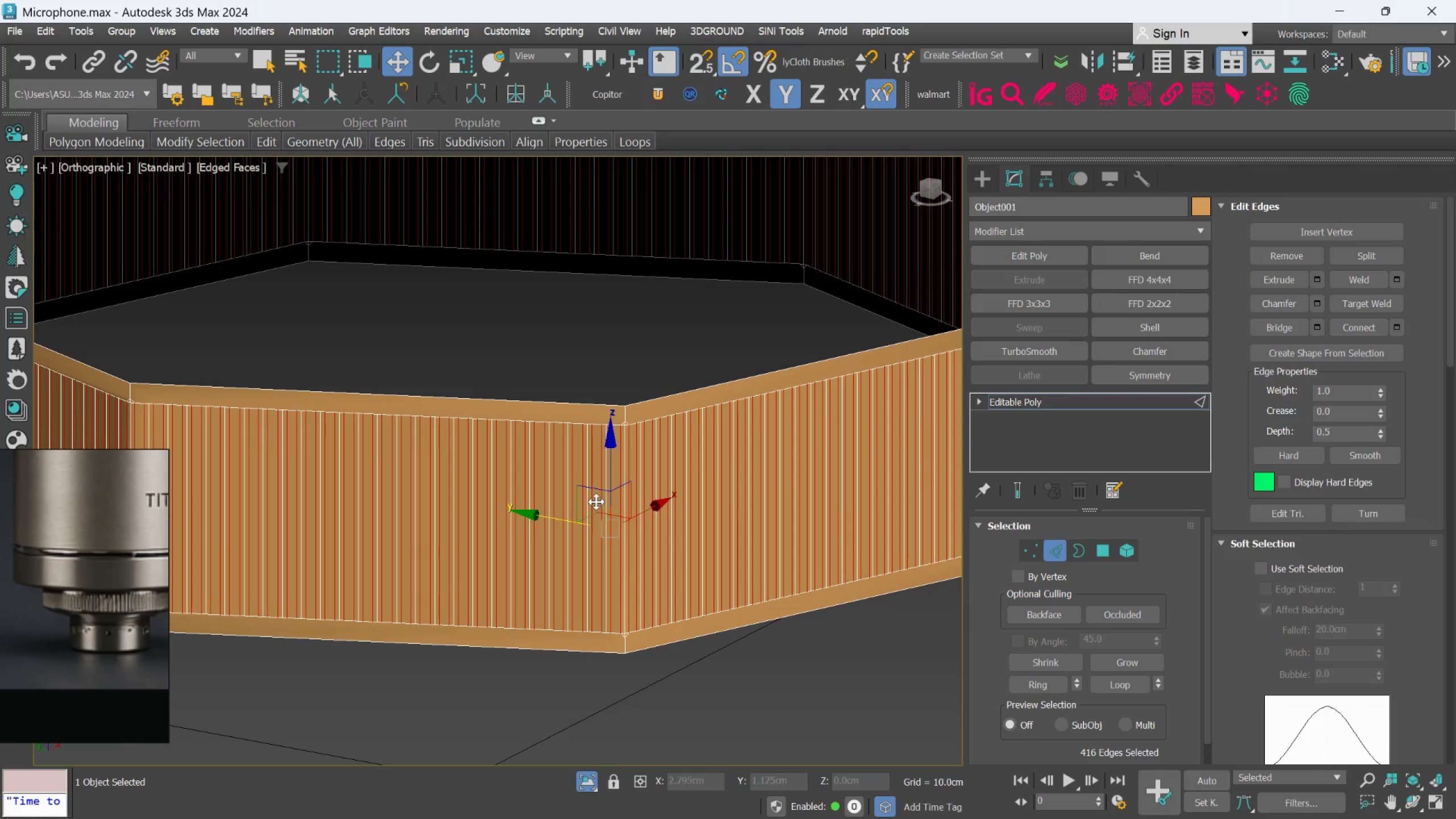 
scroll: coordinate [605, 483], scroll_direction: up, amount: 3.0
 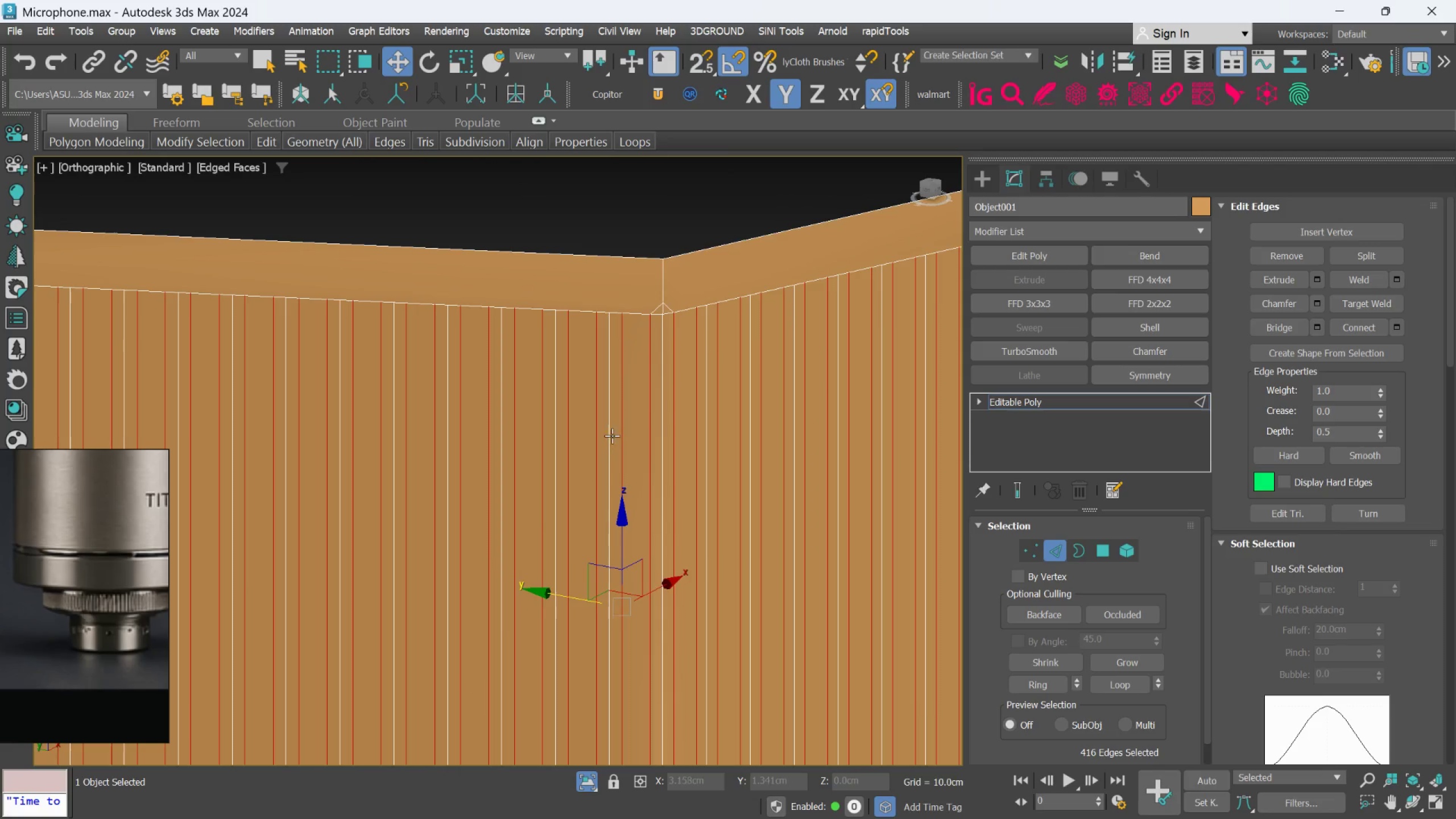 
scroll: coordinate [612, 428], scroll_direction: down, amount: 3.0
 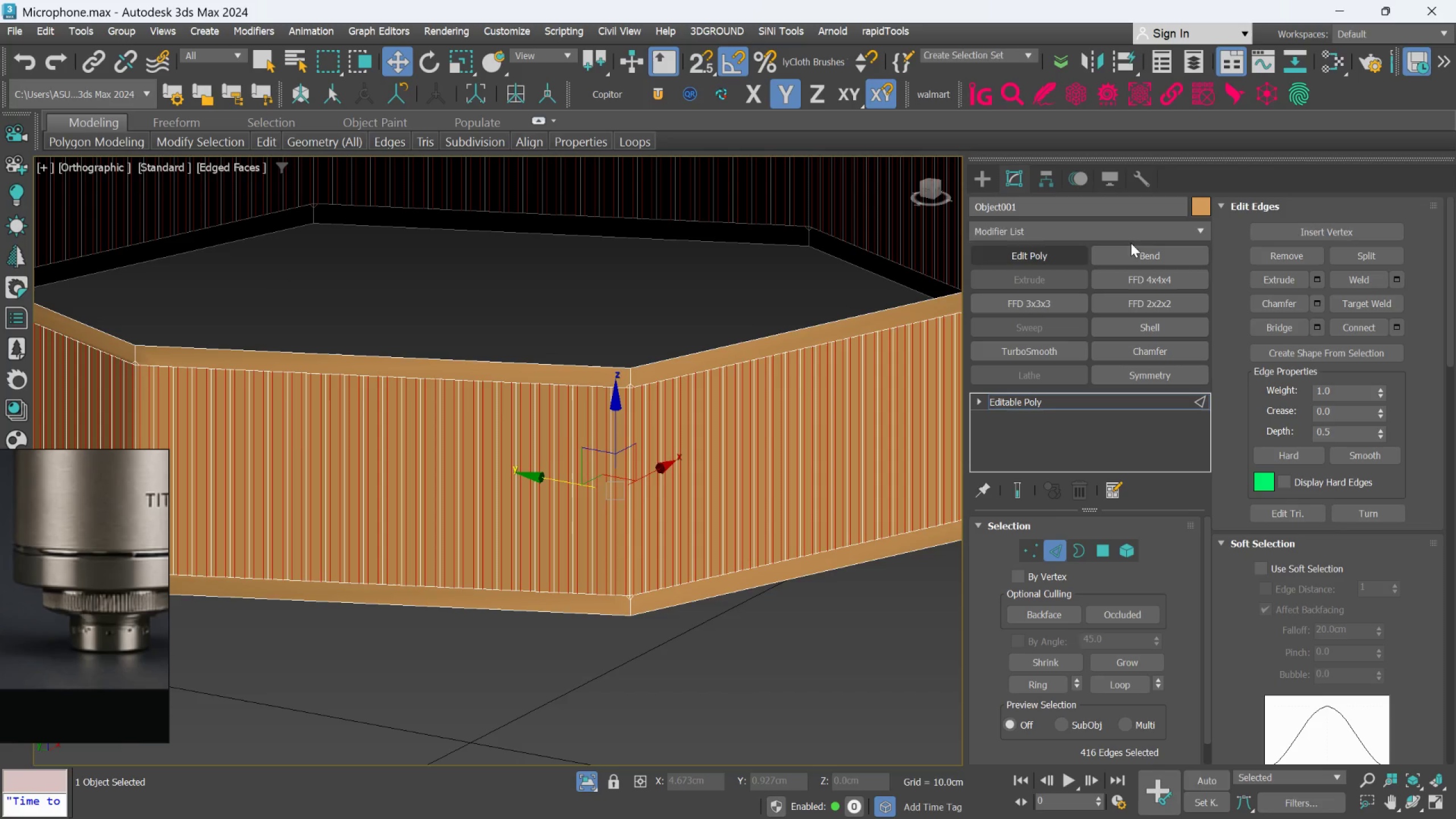 
scroll: coordinate [664, 504], scroll_direction: up, amount: 4.0
 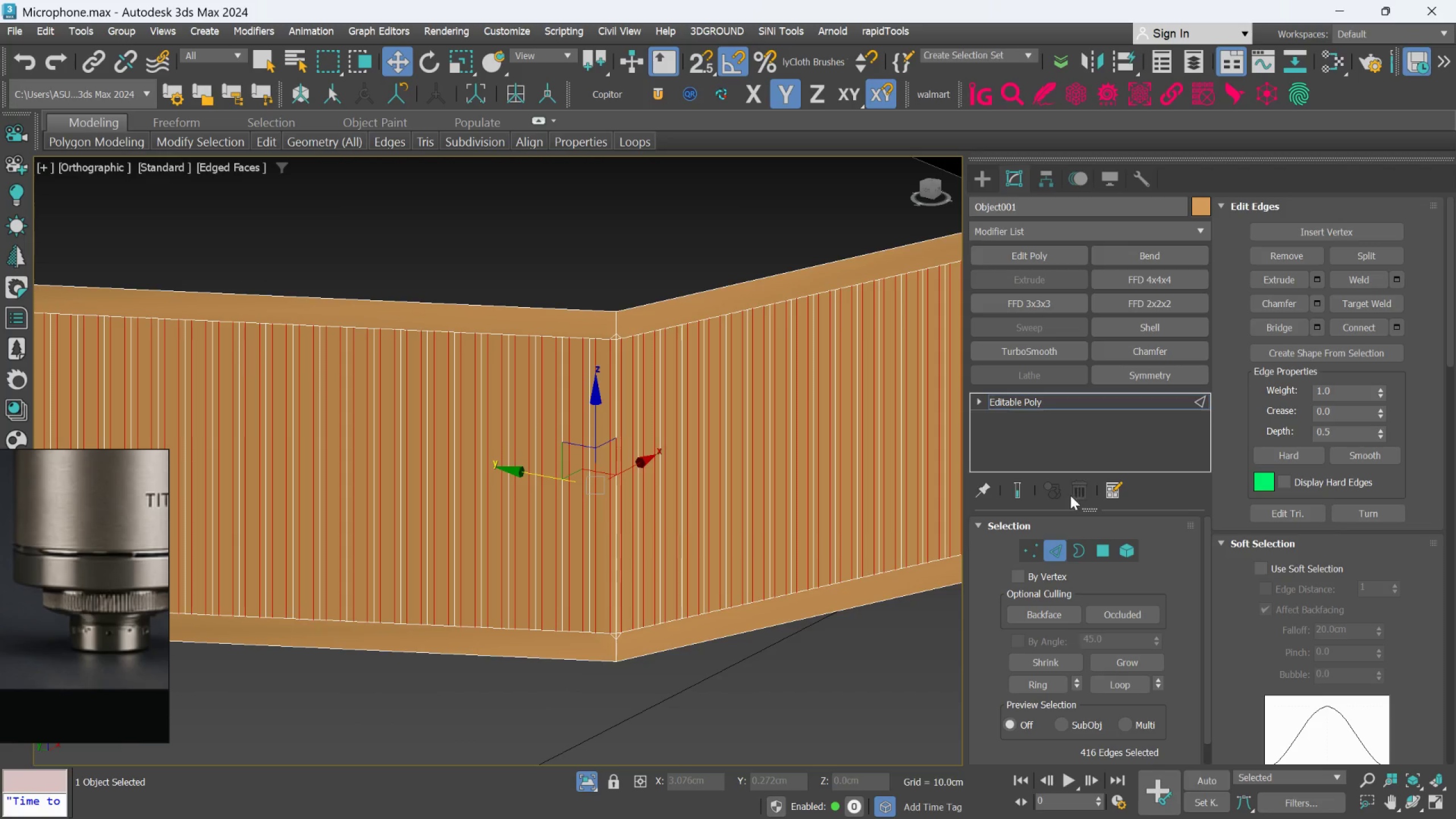 
left_click([659, 532])
 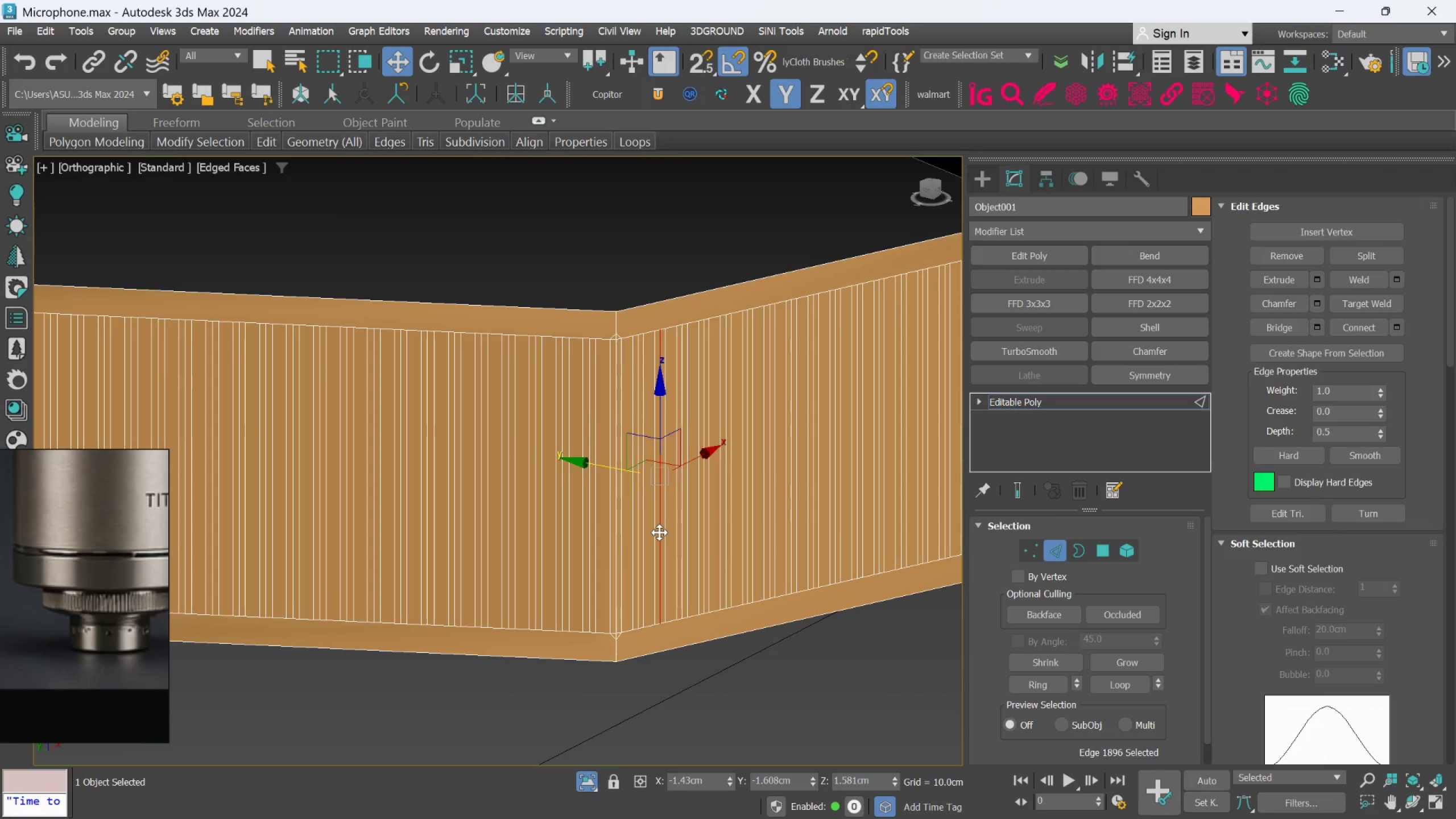 
type(xsi)
 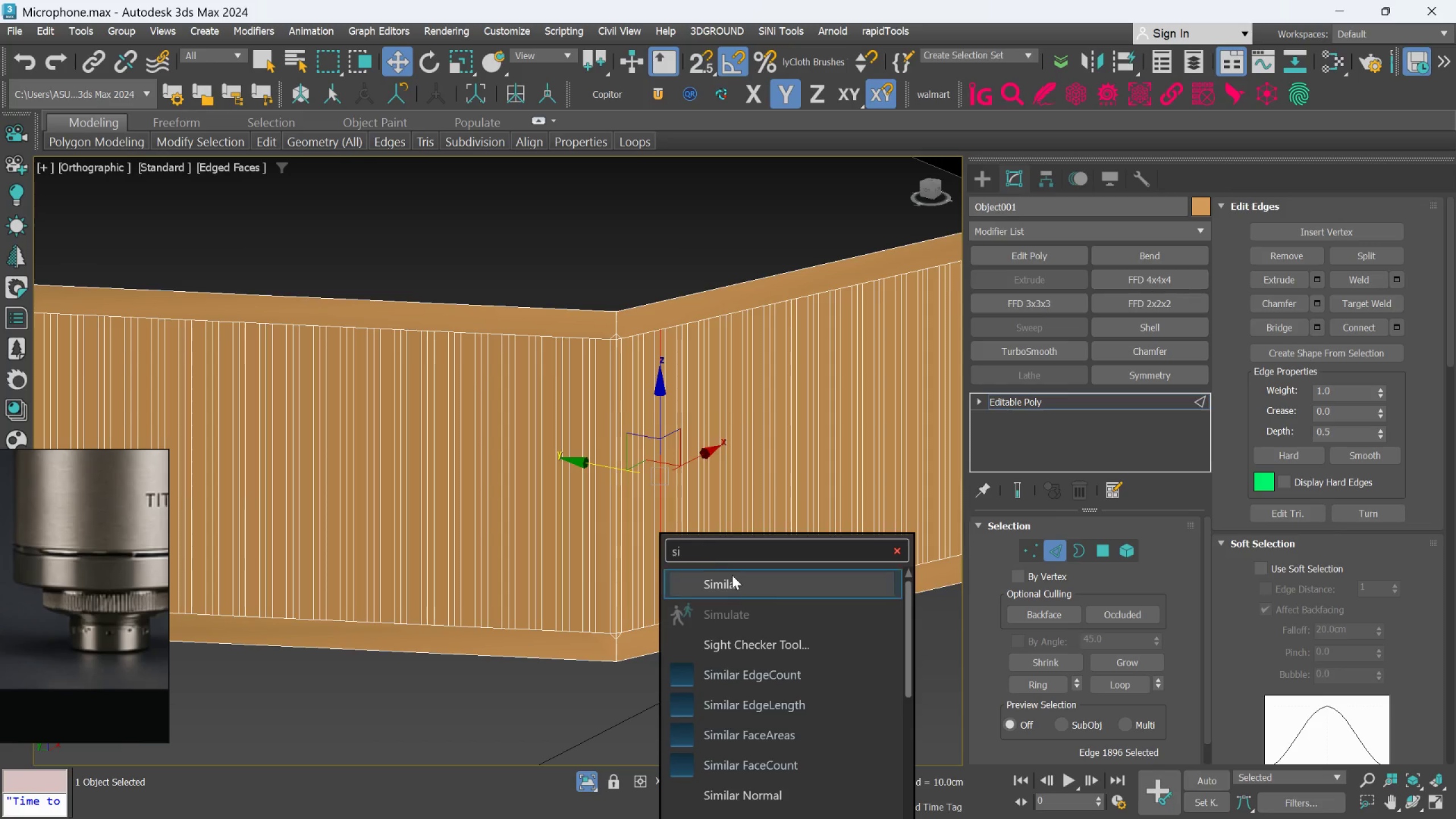 
left_click([735, 583])
 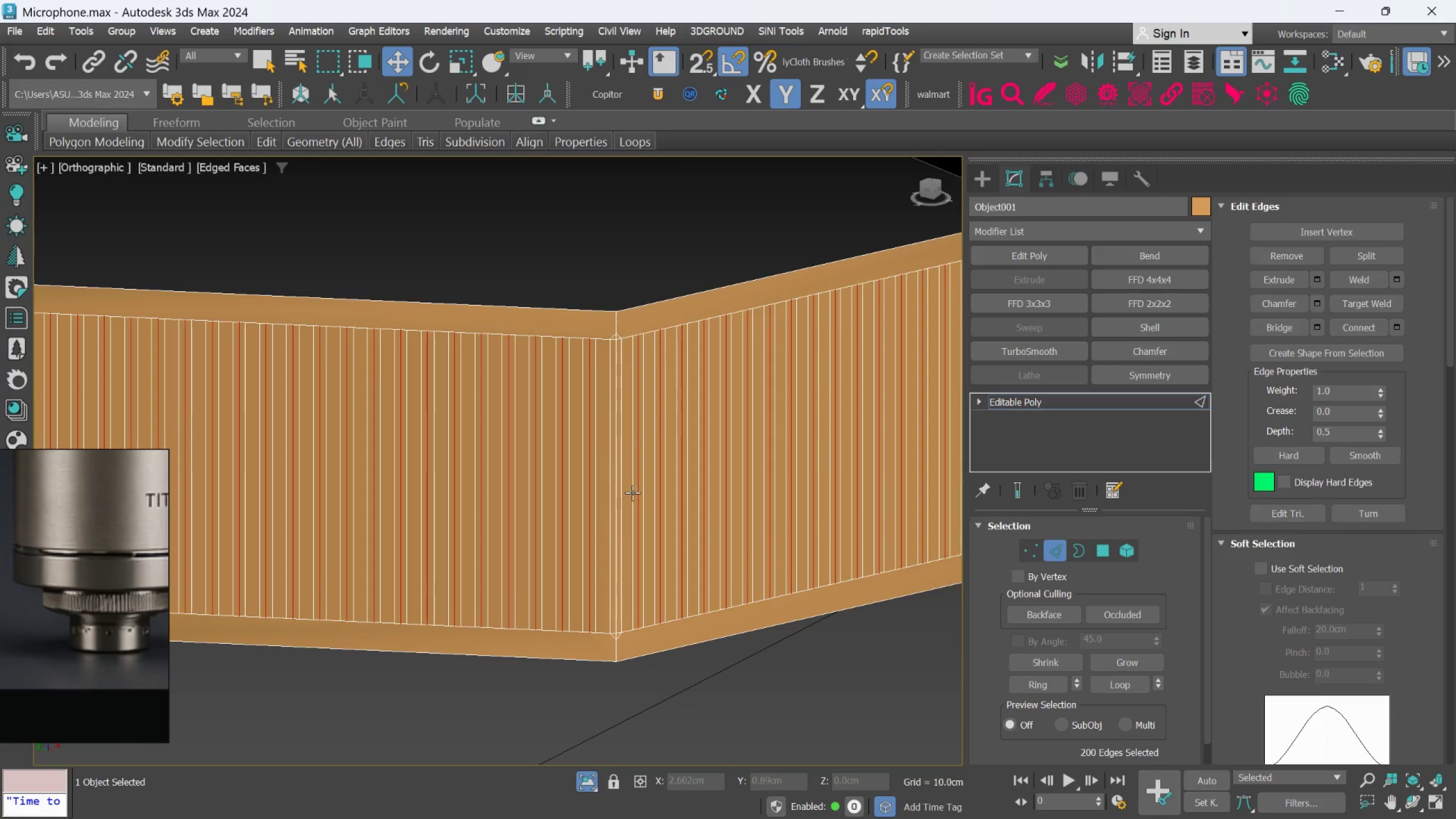 
scroll: coordinate [619, 507], scroll_direction: none, amount: 0.0
 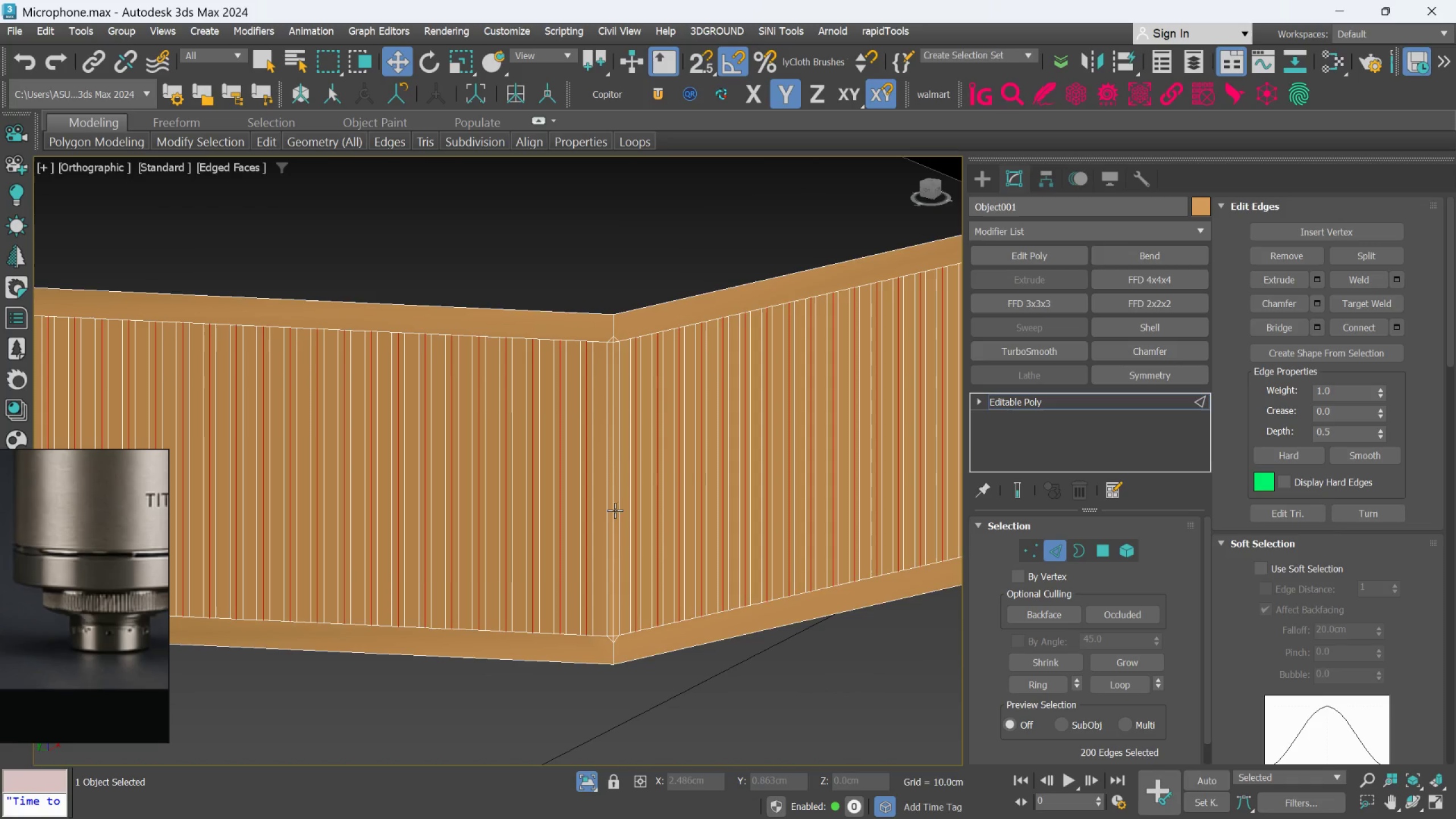 
hold_key(key=ControlLeft, duration=0.87)
left_click([613, 511])
 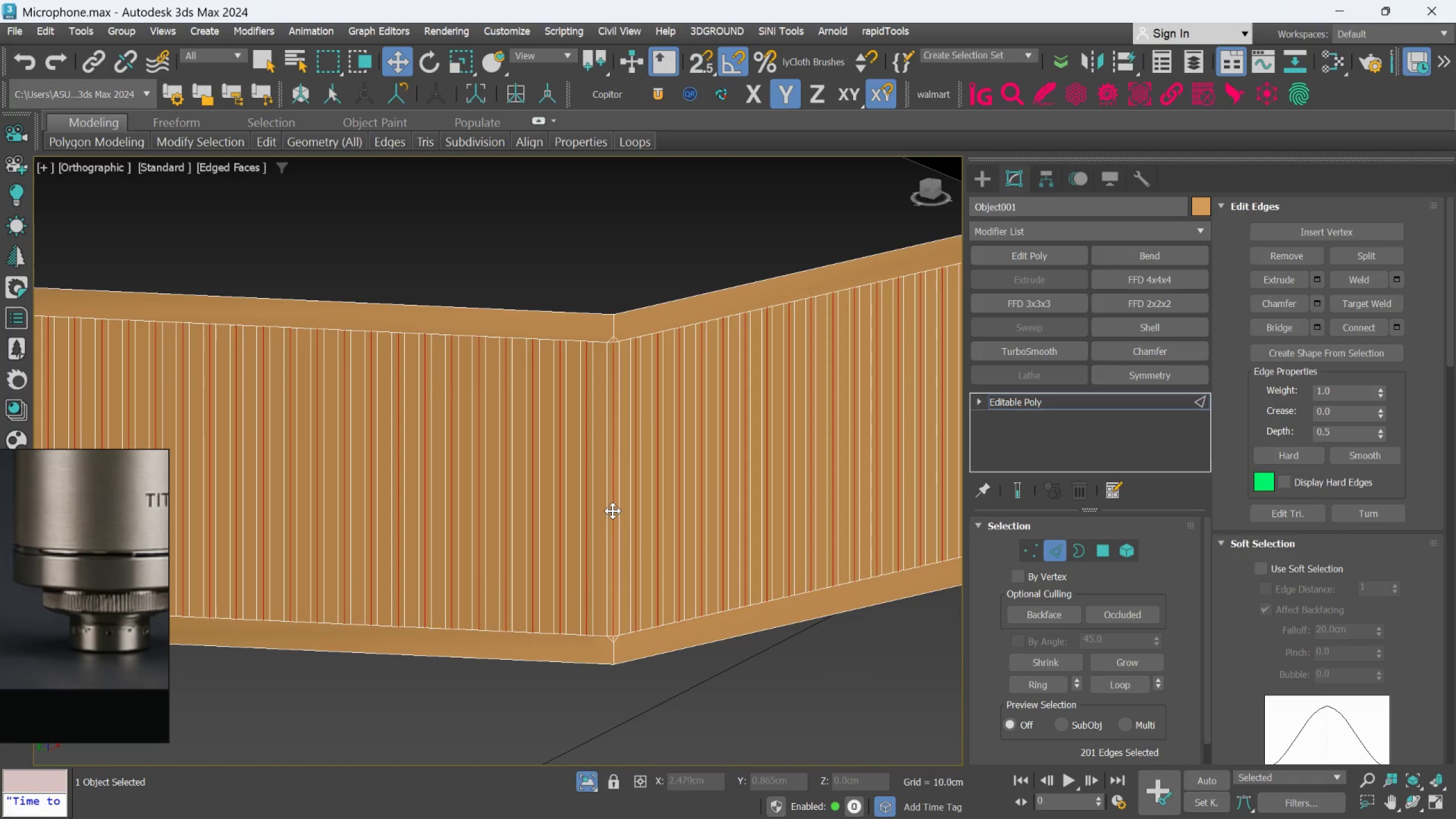 
type(xs)
 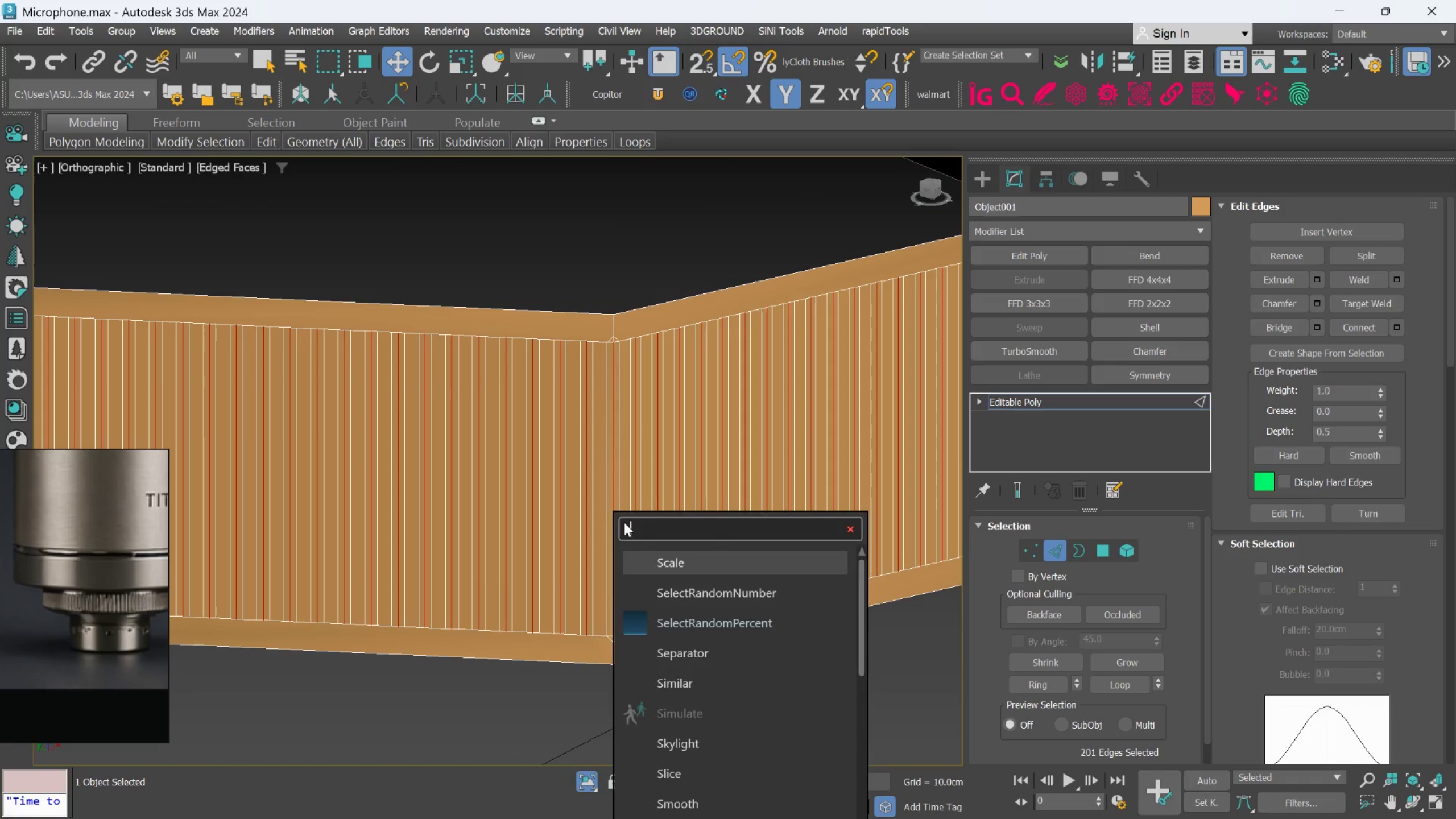 
key(I)
 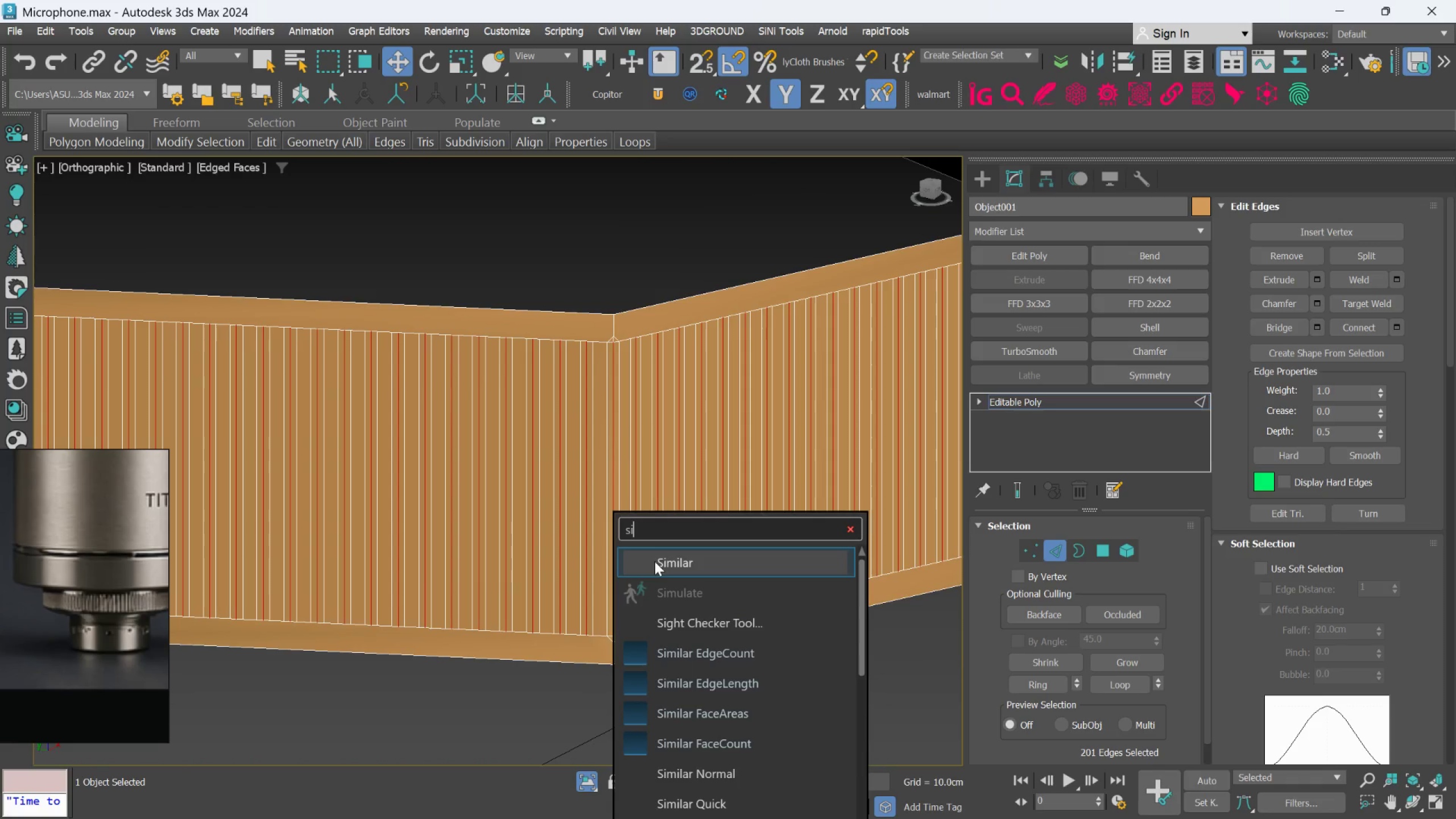 
left_click([660, 561])
 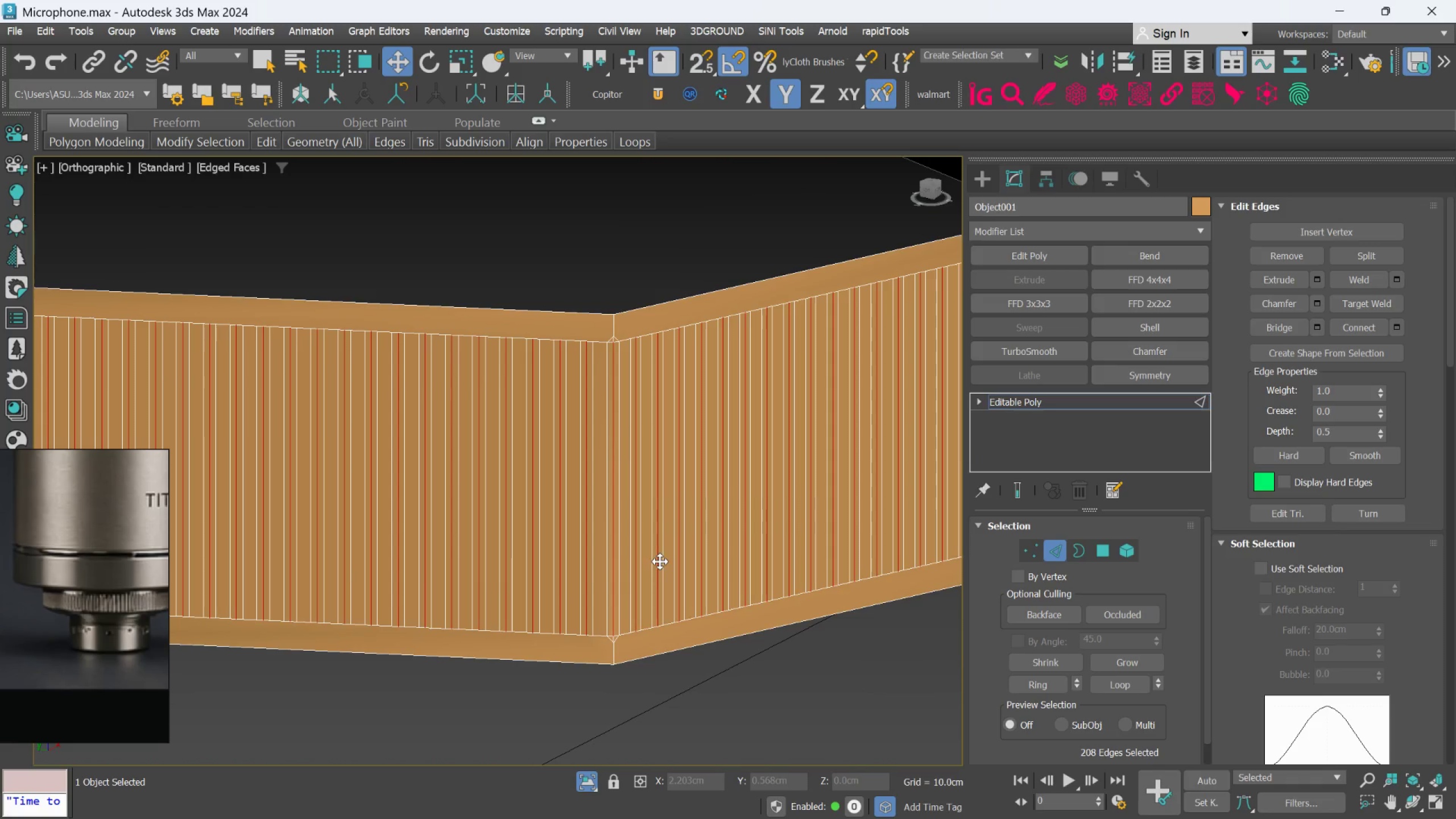 
scroll: coordinate [653, 548], scroll_direction: down, amount: 4.0
 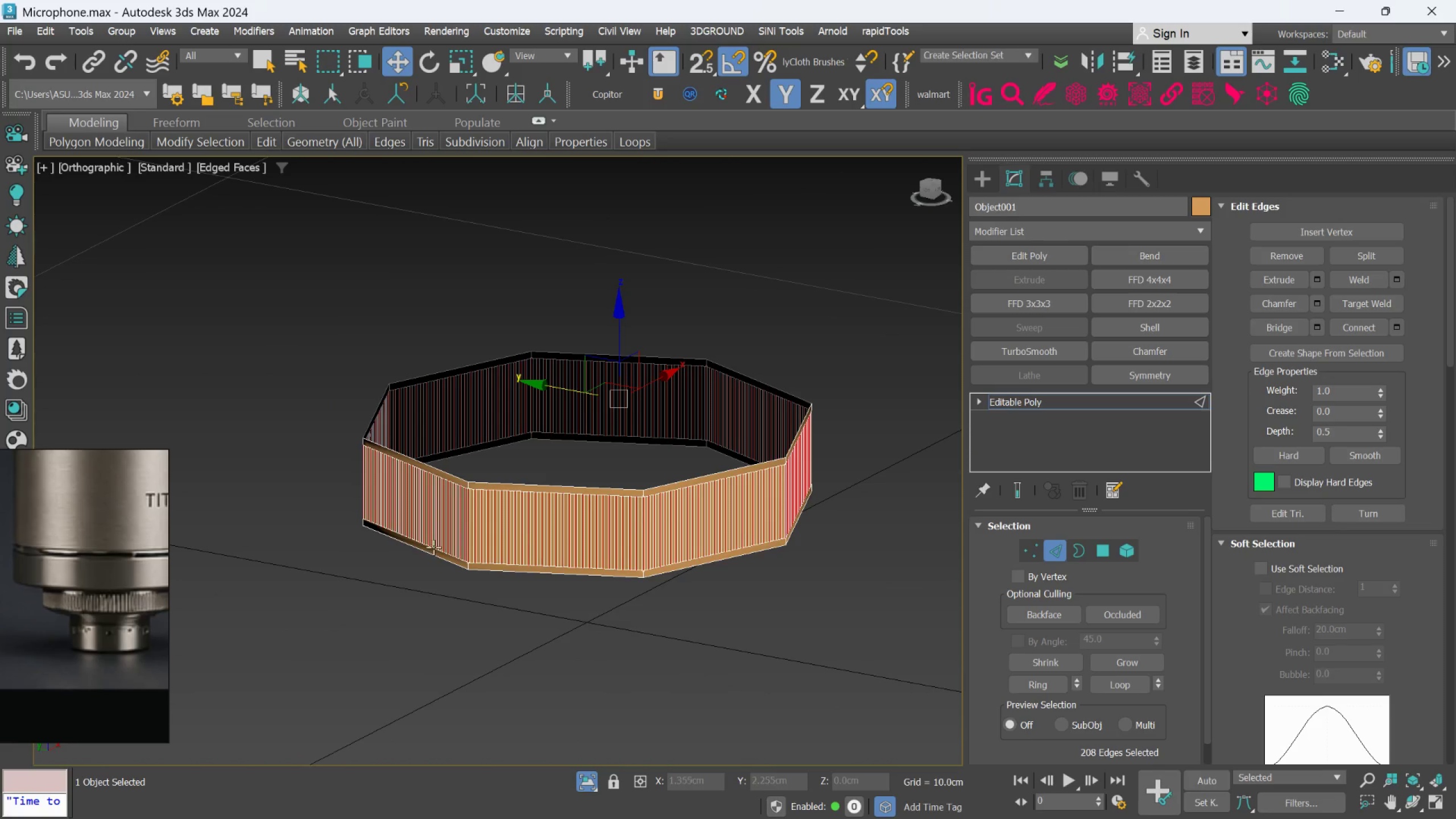 
hold_key(key=AltLeft, duration=0.72)
 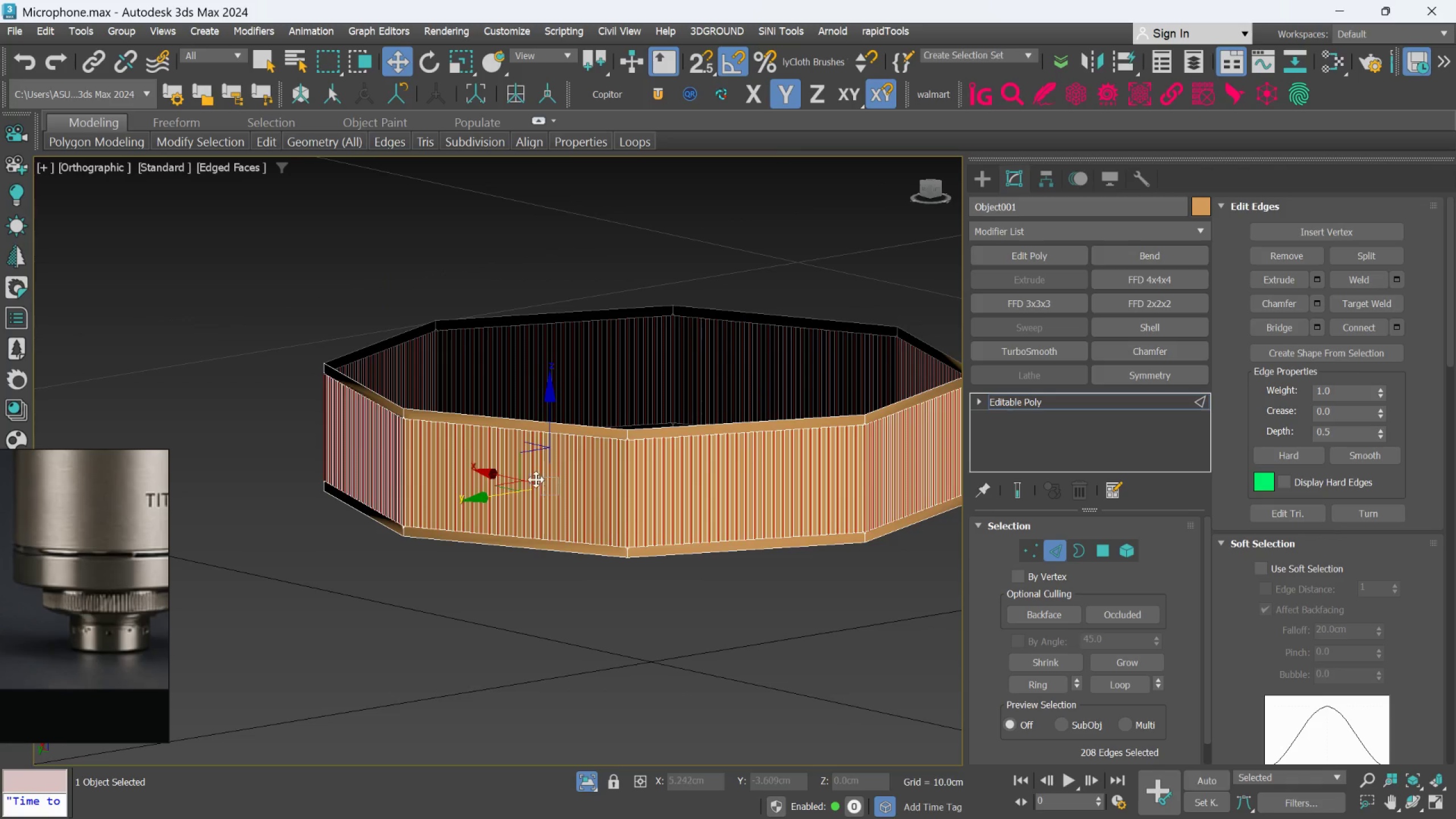 
scroll: coordinate [441, 531], scroll_direction: up, amount: 1.0
 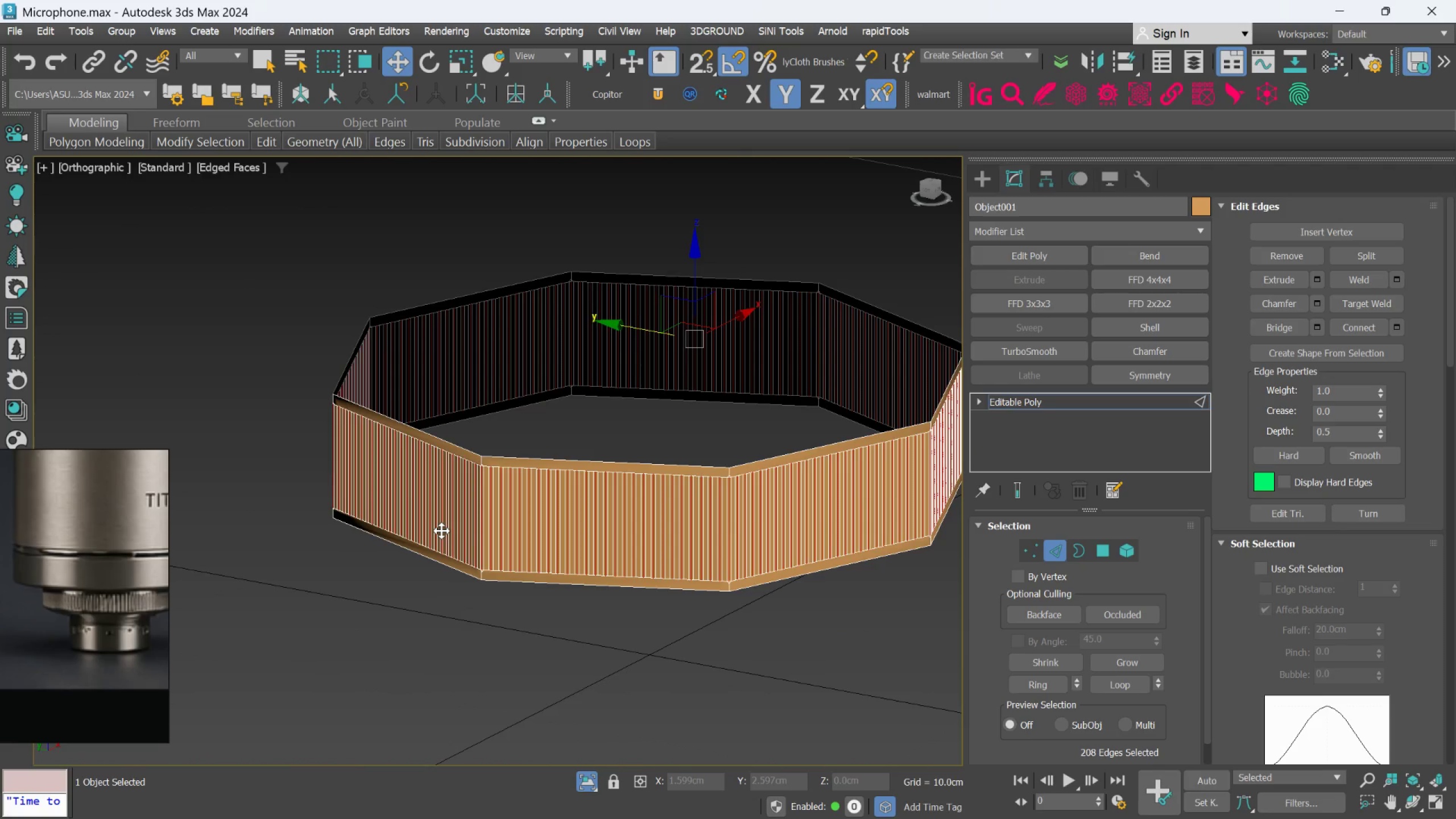 
hold_key(key=AltLeft, duration=1.39)
 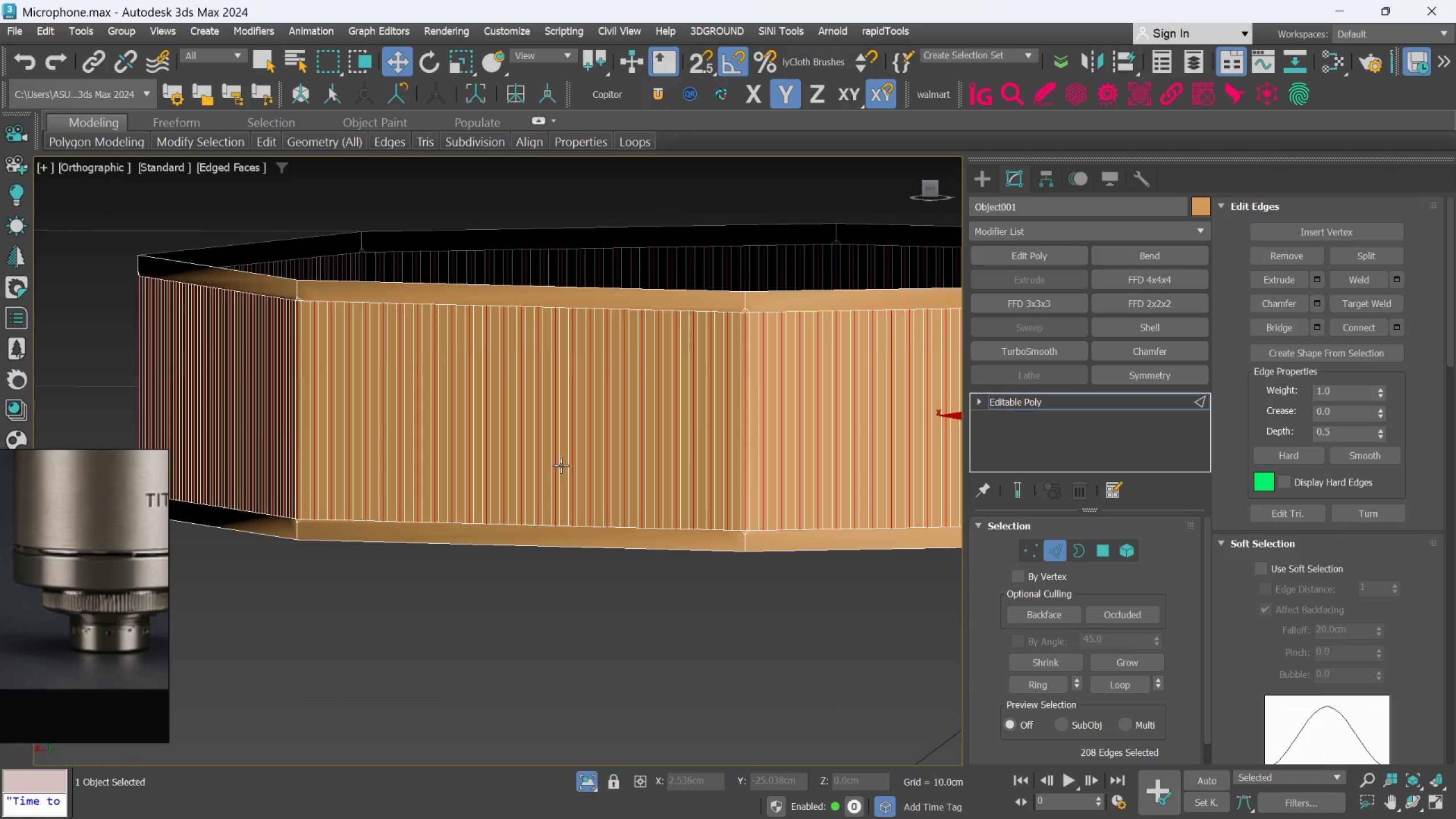 
scroll: coordinate [509, 475], scroll_direction: up, amount: 2.0
 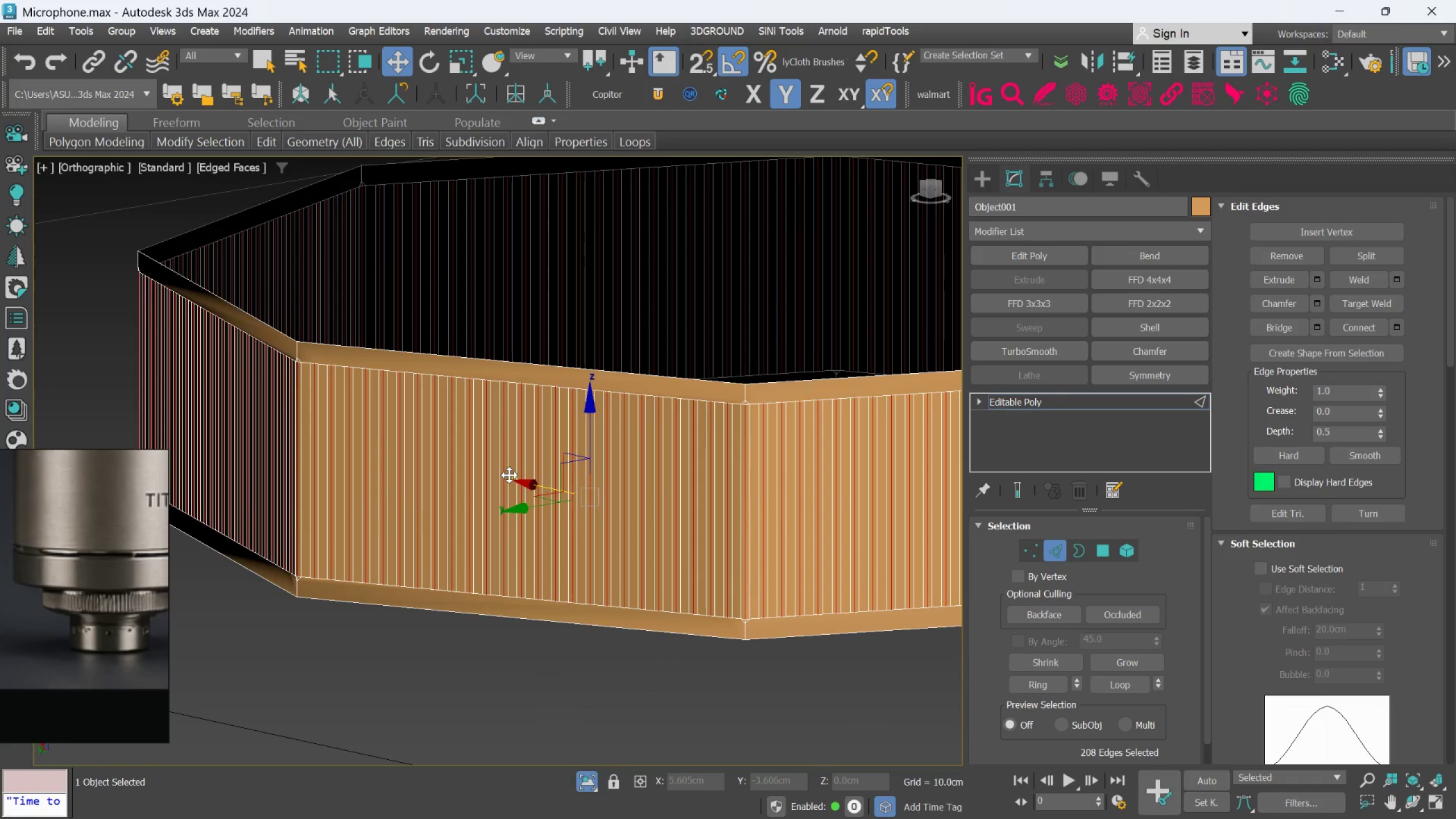 
hold_key(key=AltLeft, duration=0.51)
 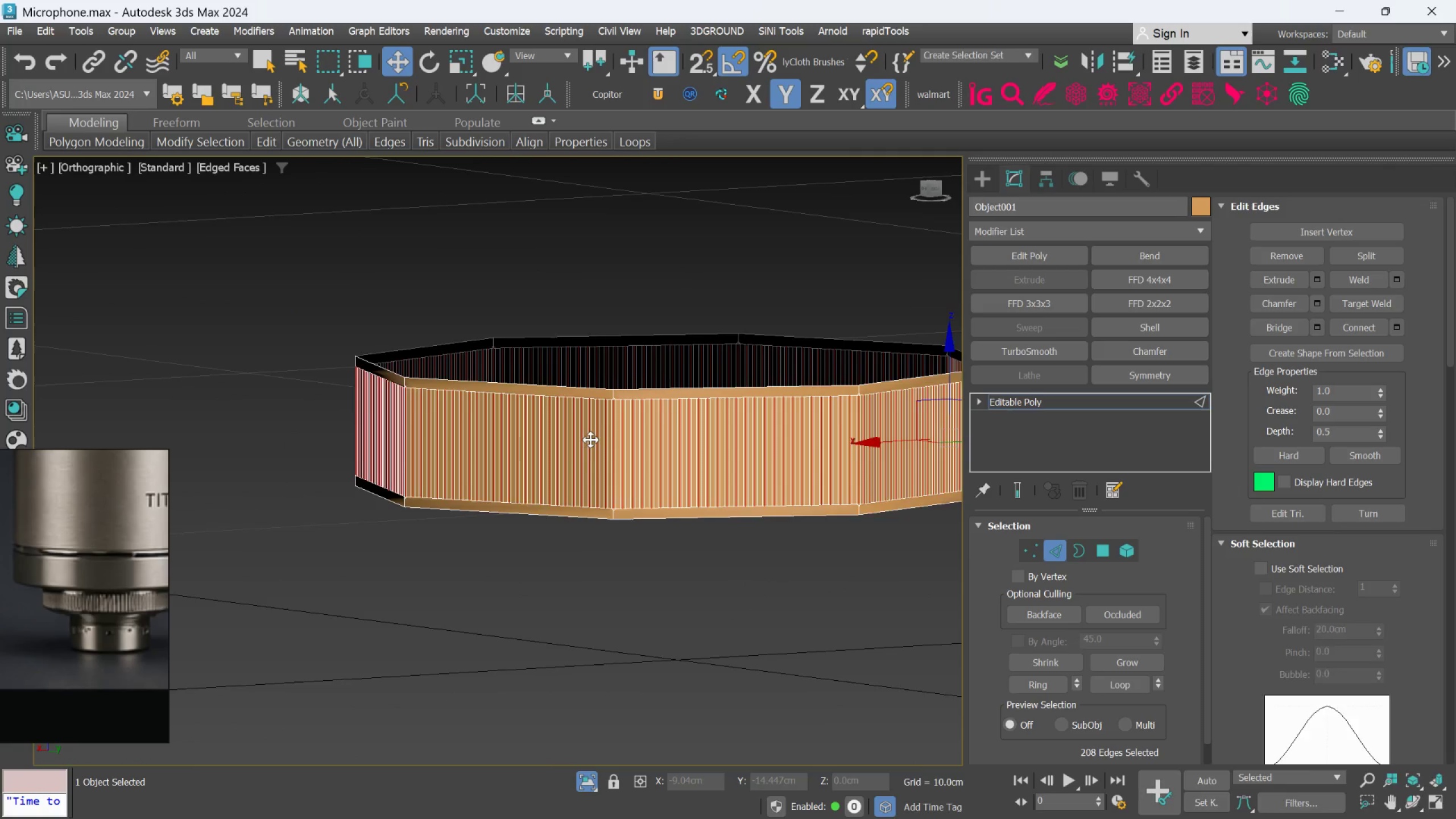 
scroll: coordinate [561, 465], scroll_direction: down, amount: 2.0
 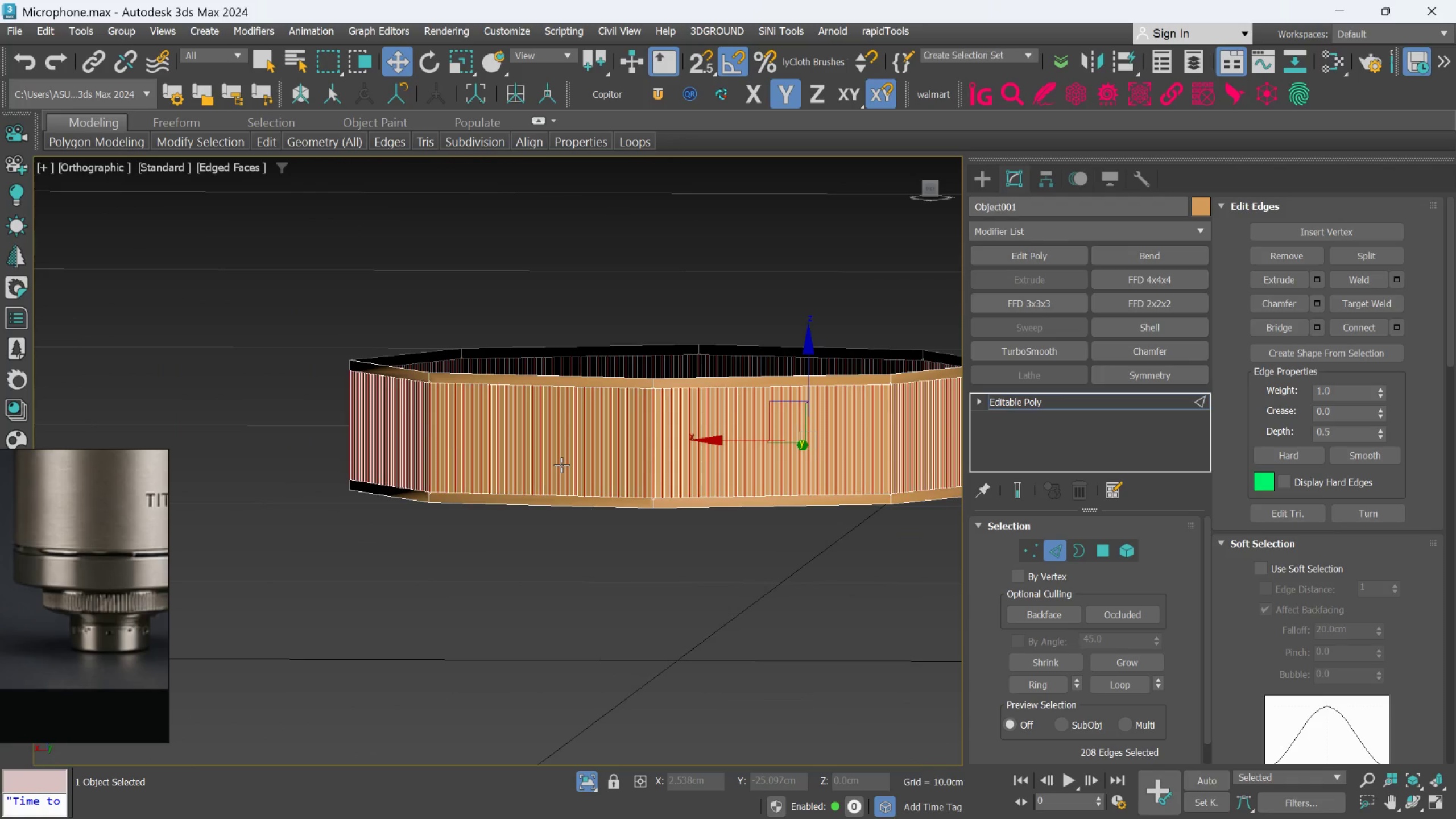 
scroll: coordinate [599, 436], scroll_direction: up, amount: 3.0
 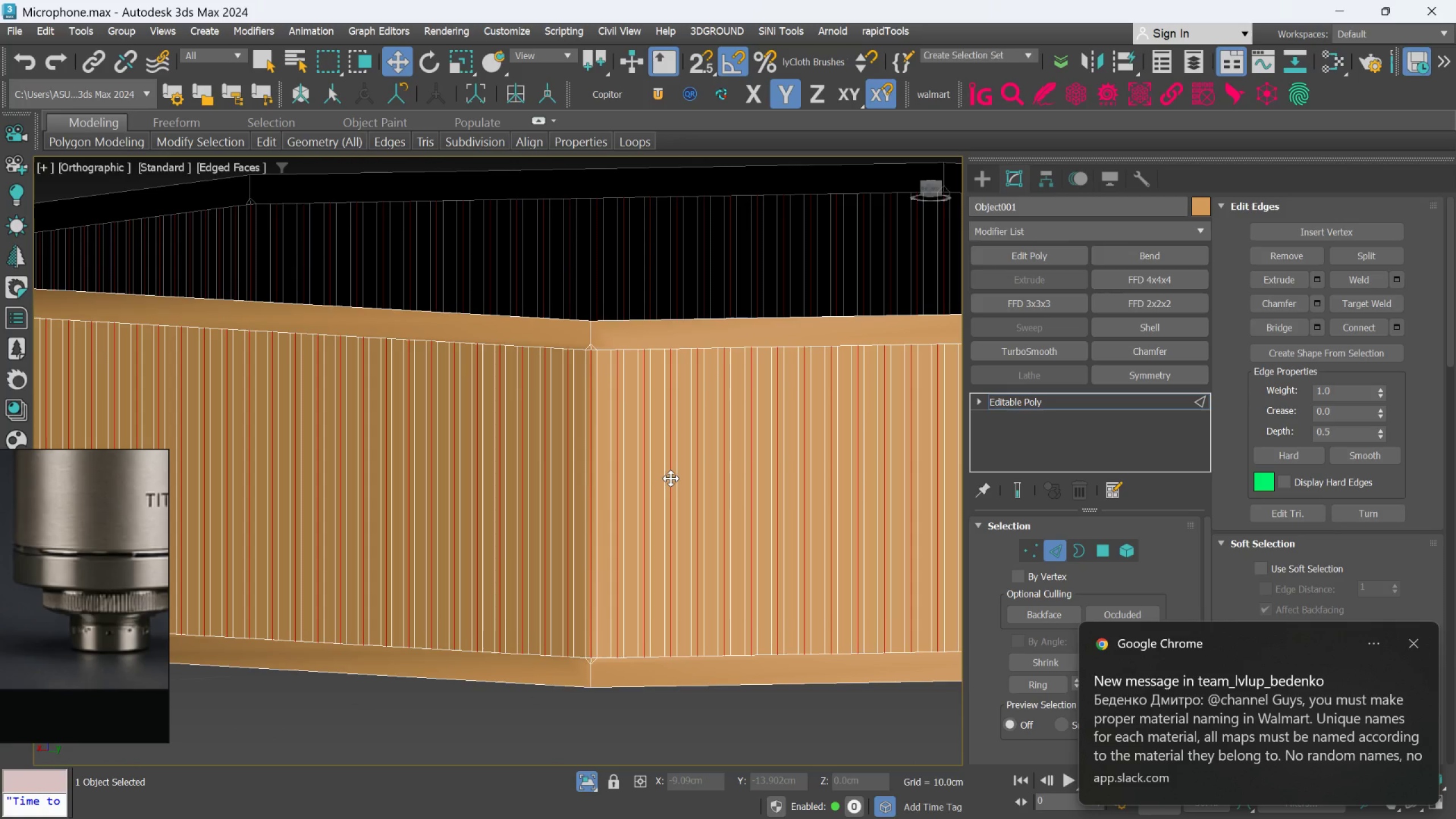 
wait(8.94)
 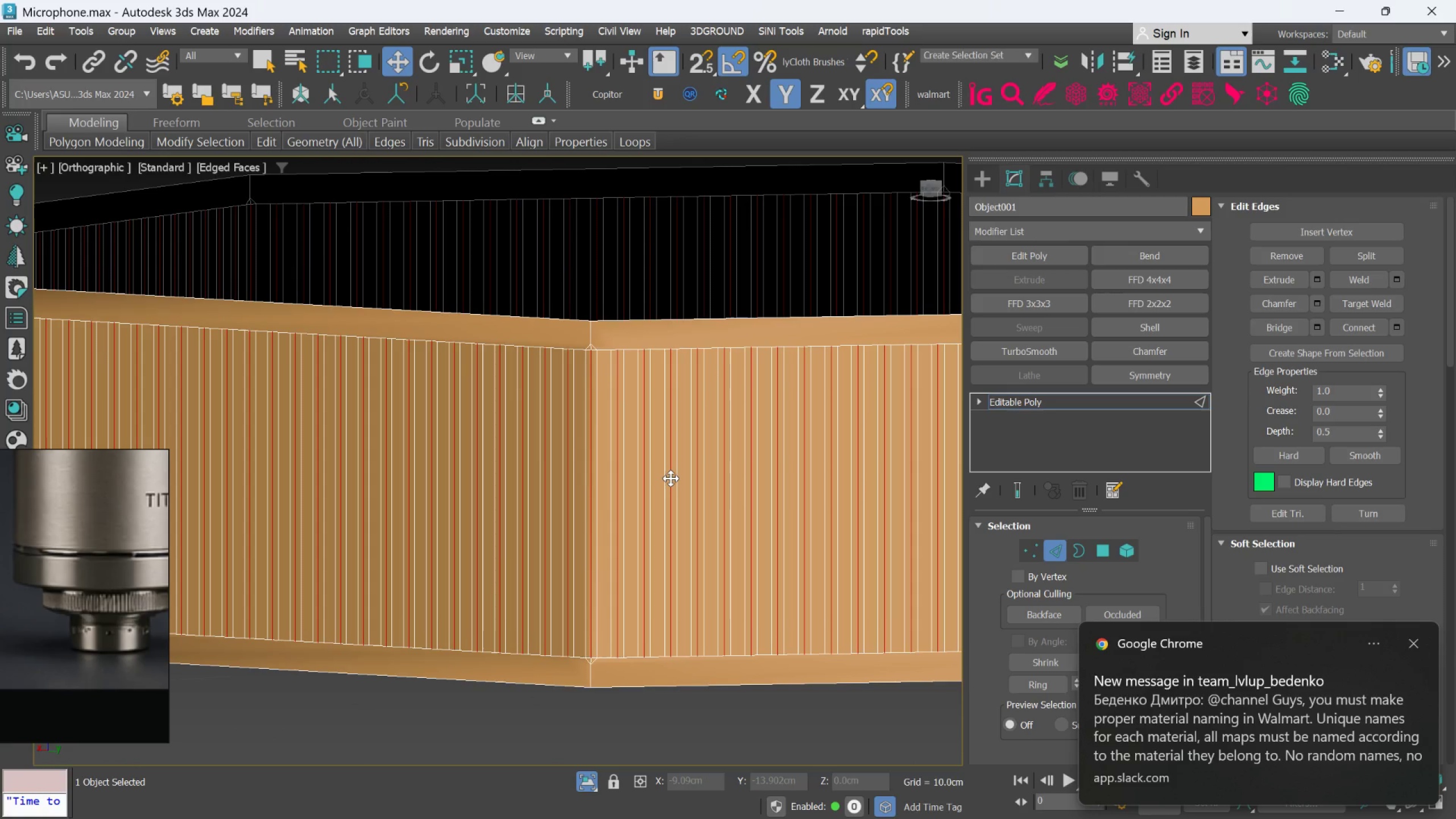 
scroll: coordinate [1260, 507], scroll_direction: up, amount: 2.0
 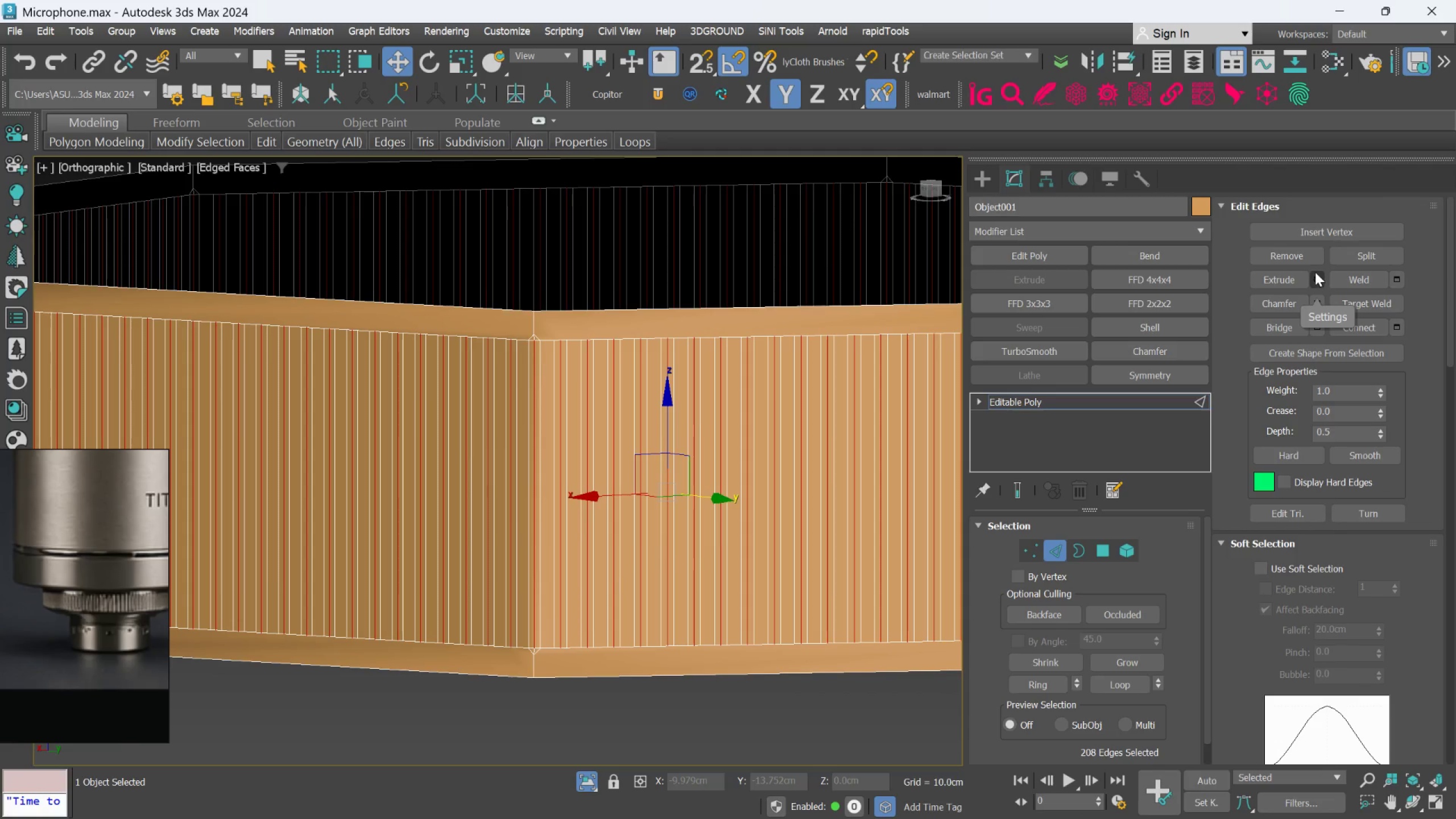 
left_click([1314, 273])
 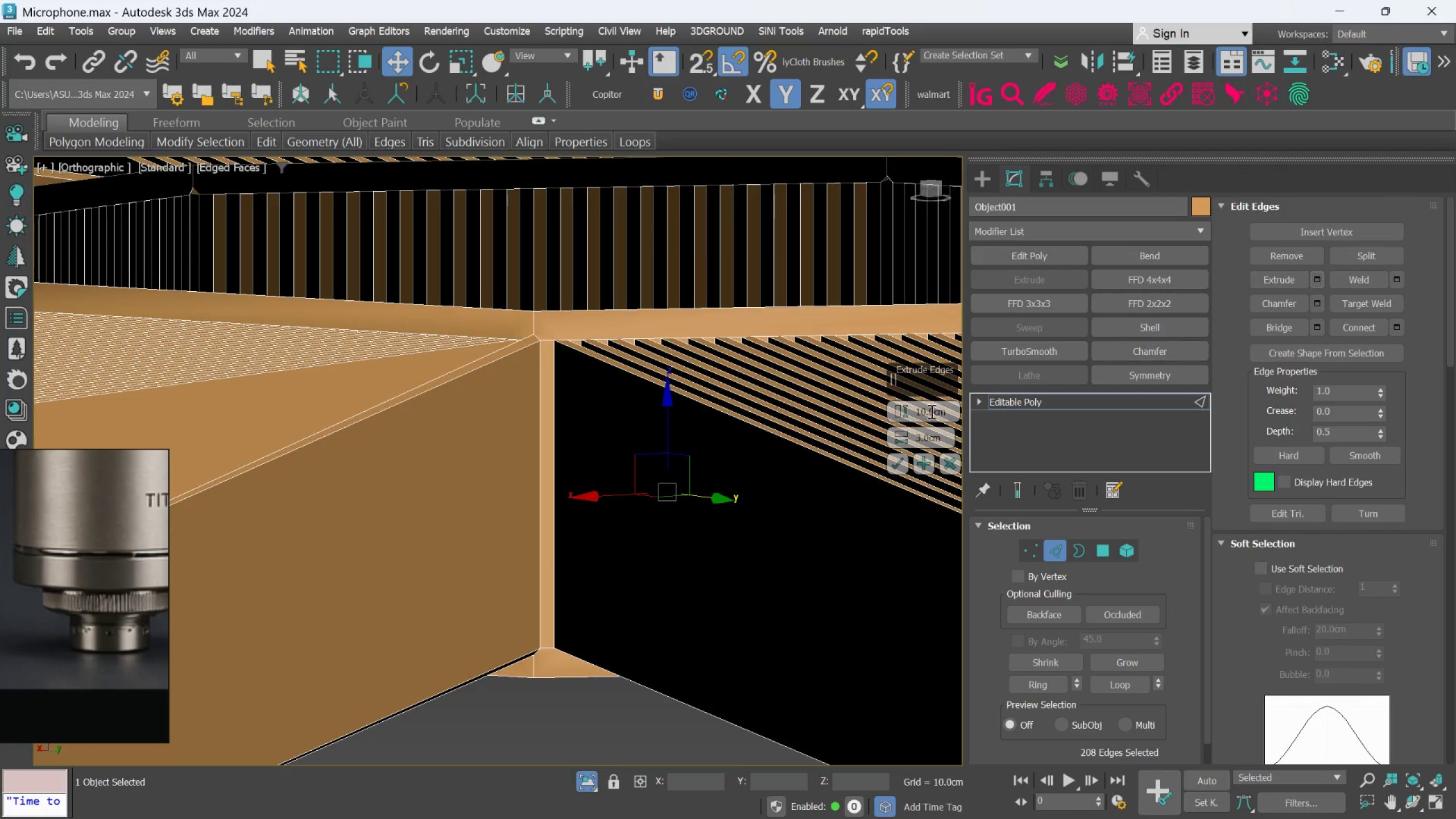 
scroll: coordinate [675, 425], scroll_direction: down, amount: 3.0
 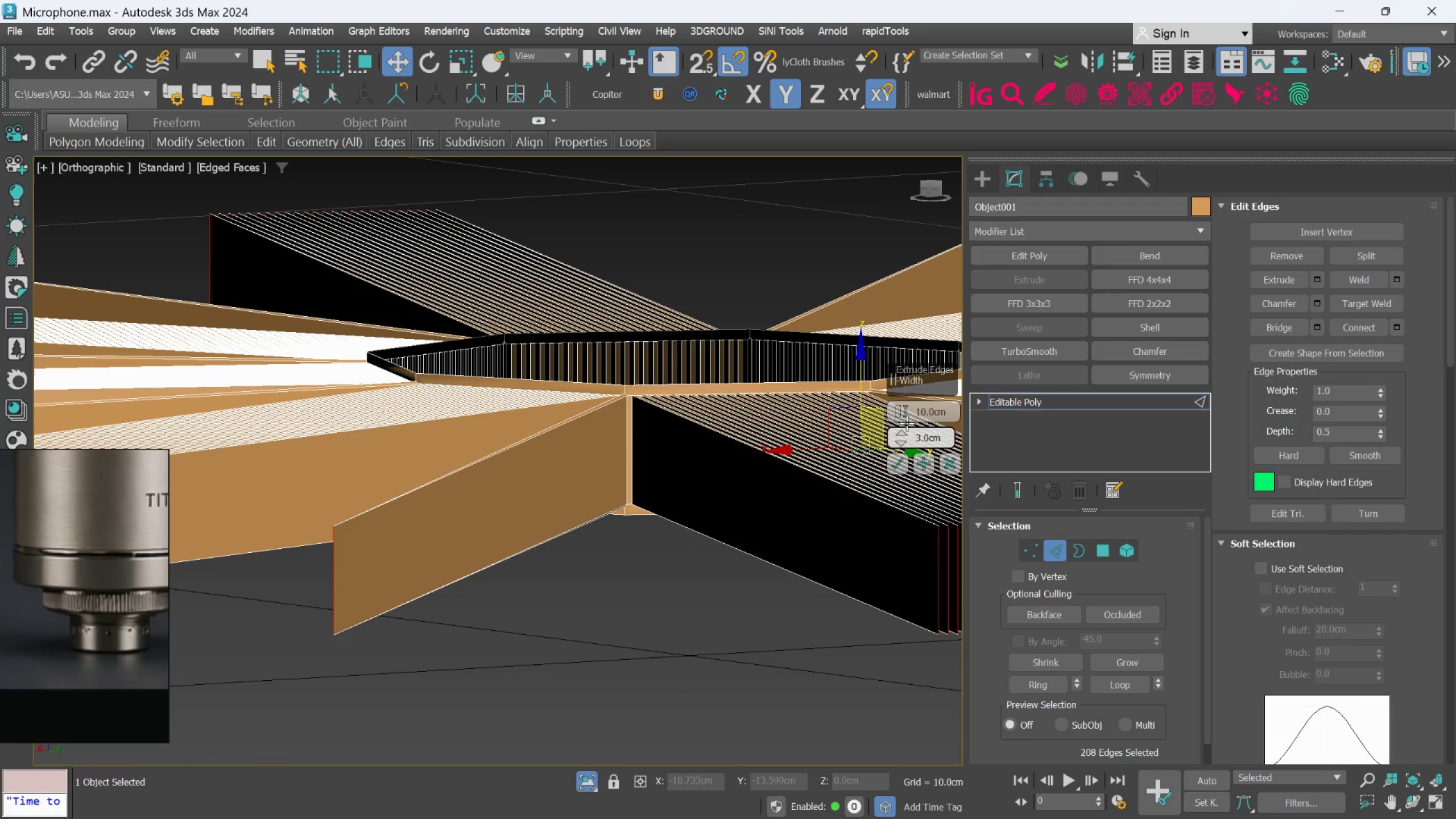 
right_click([900, 412])
 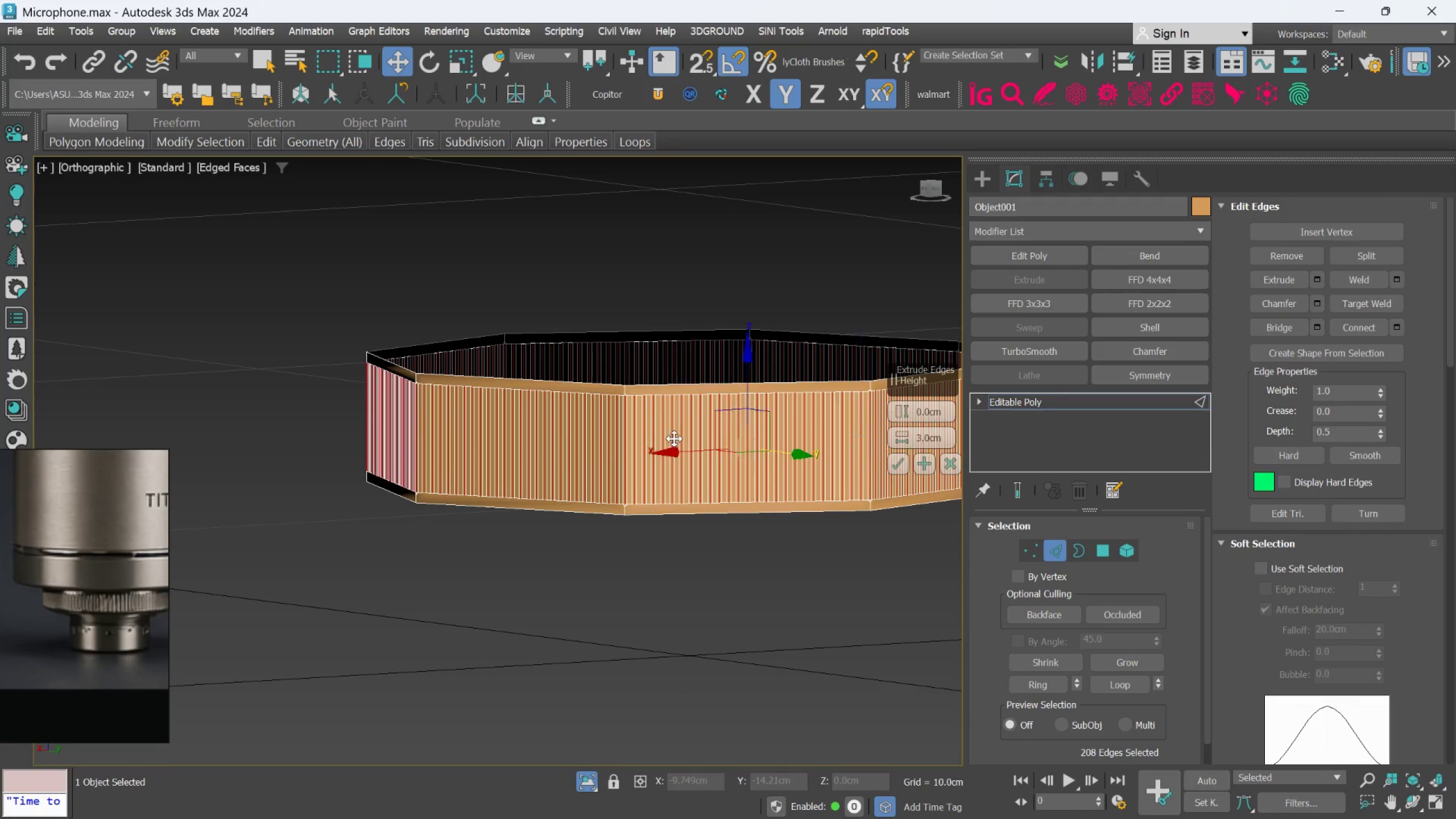 
scroll: coordinate [743, 405], scroll_direction: up, amount: 3.0
 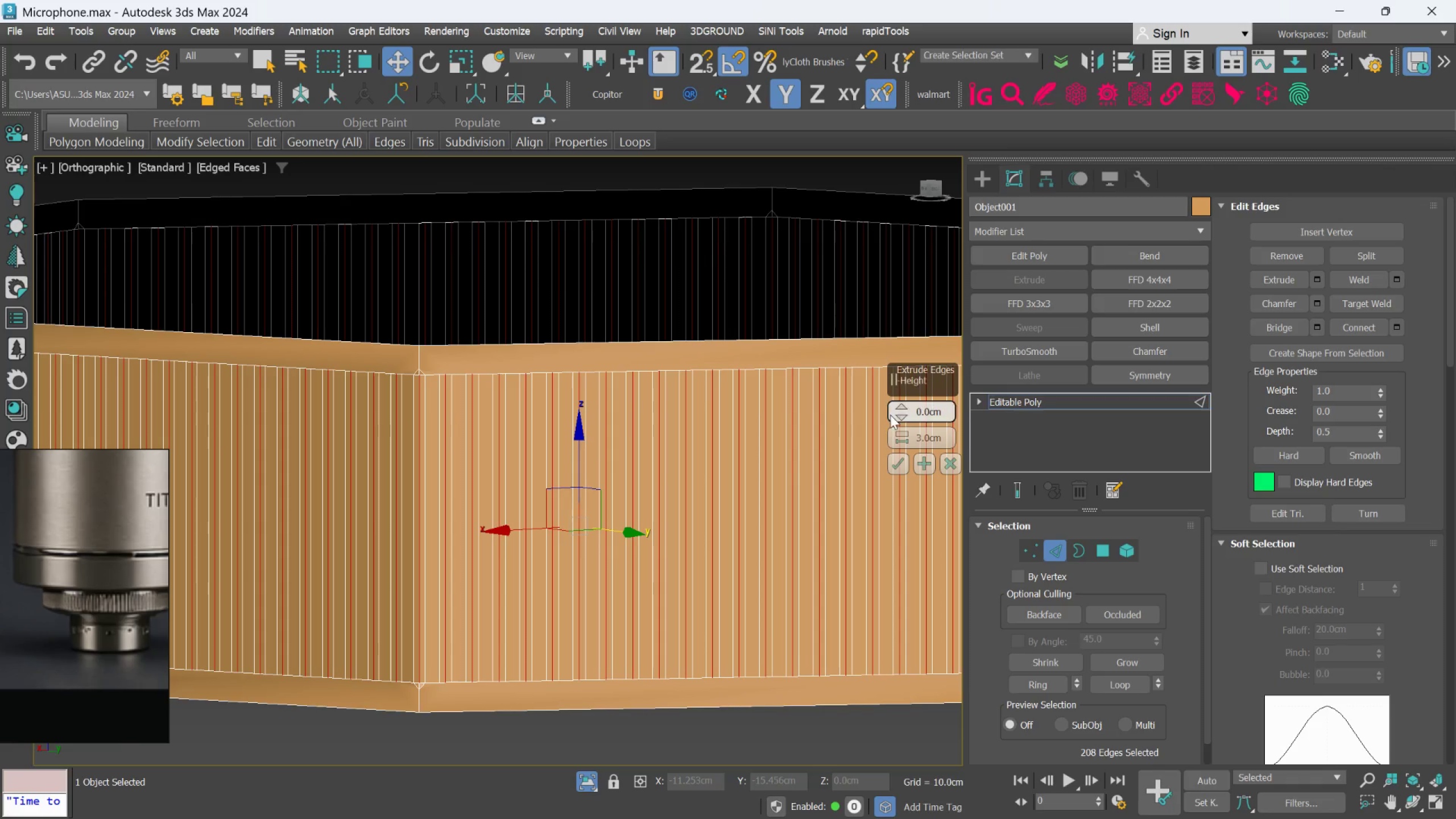 
left_click_drag(start_coordinate=[901, 405], to_coordinate=[900, 396])
 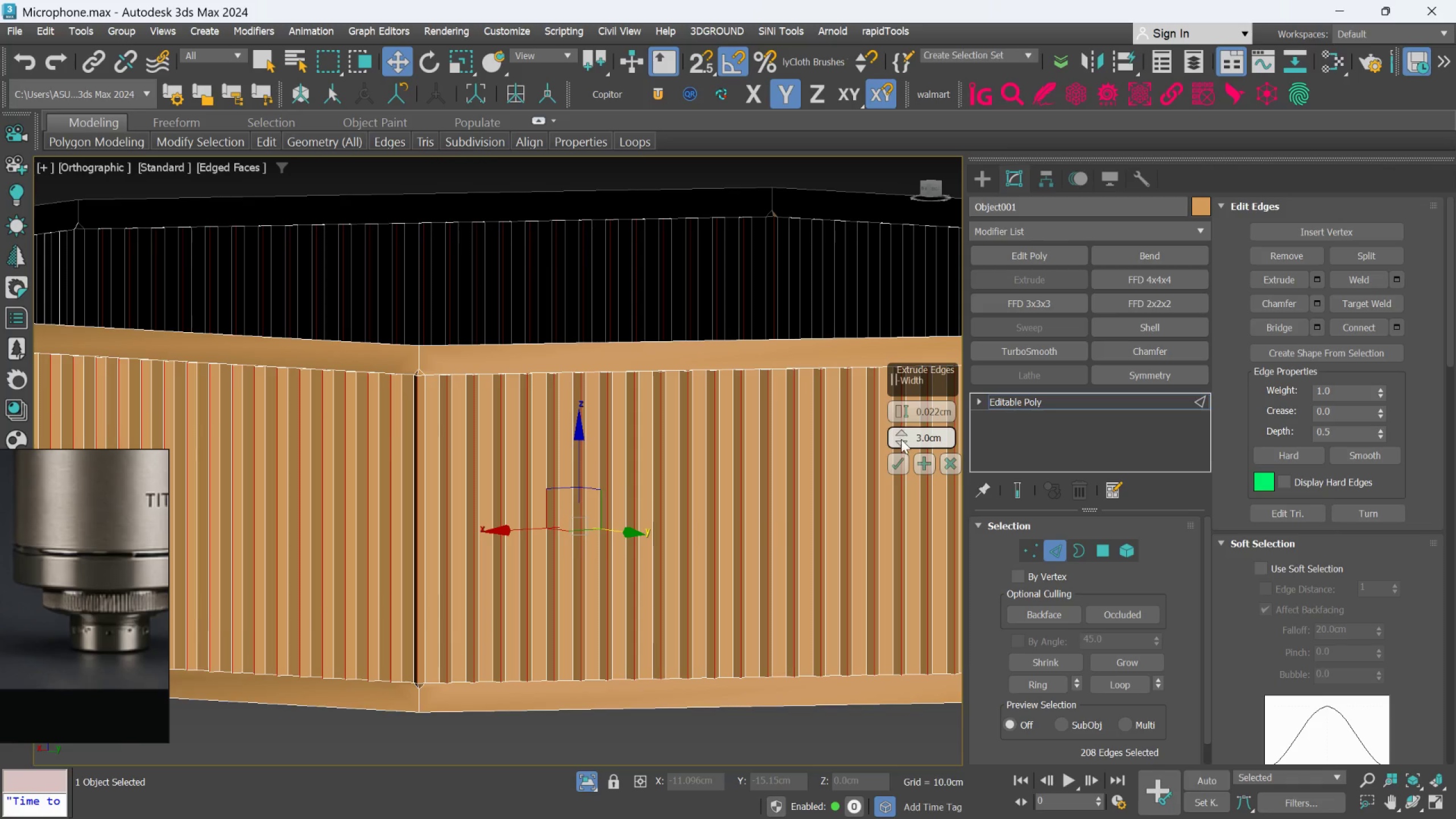 
right_click([899, 442])
 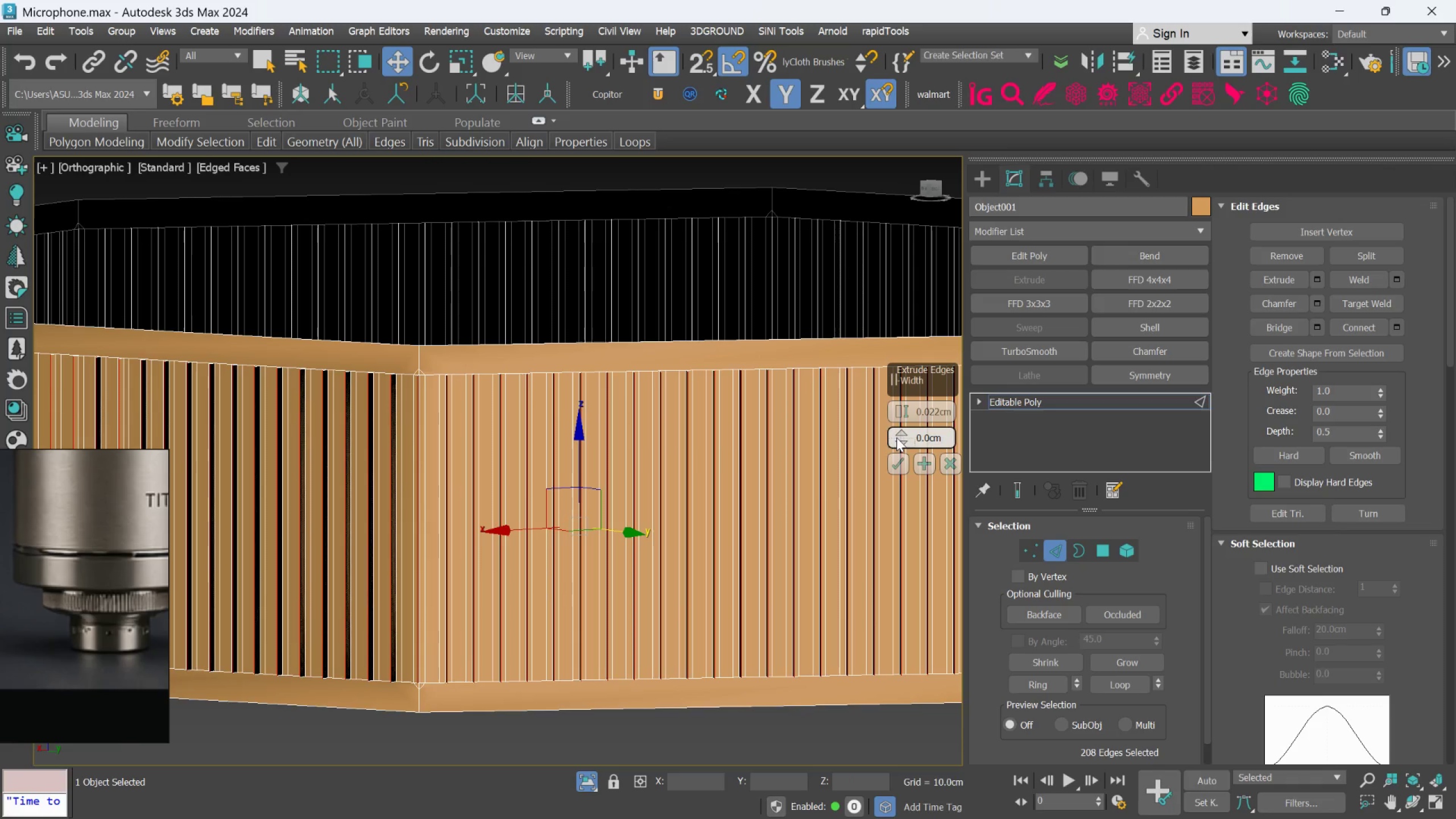 
mouse_move([874, 428])
 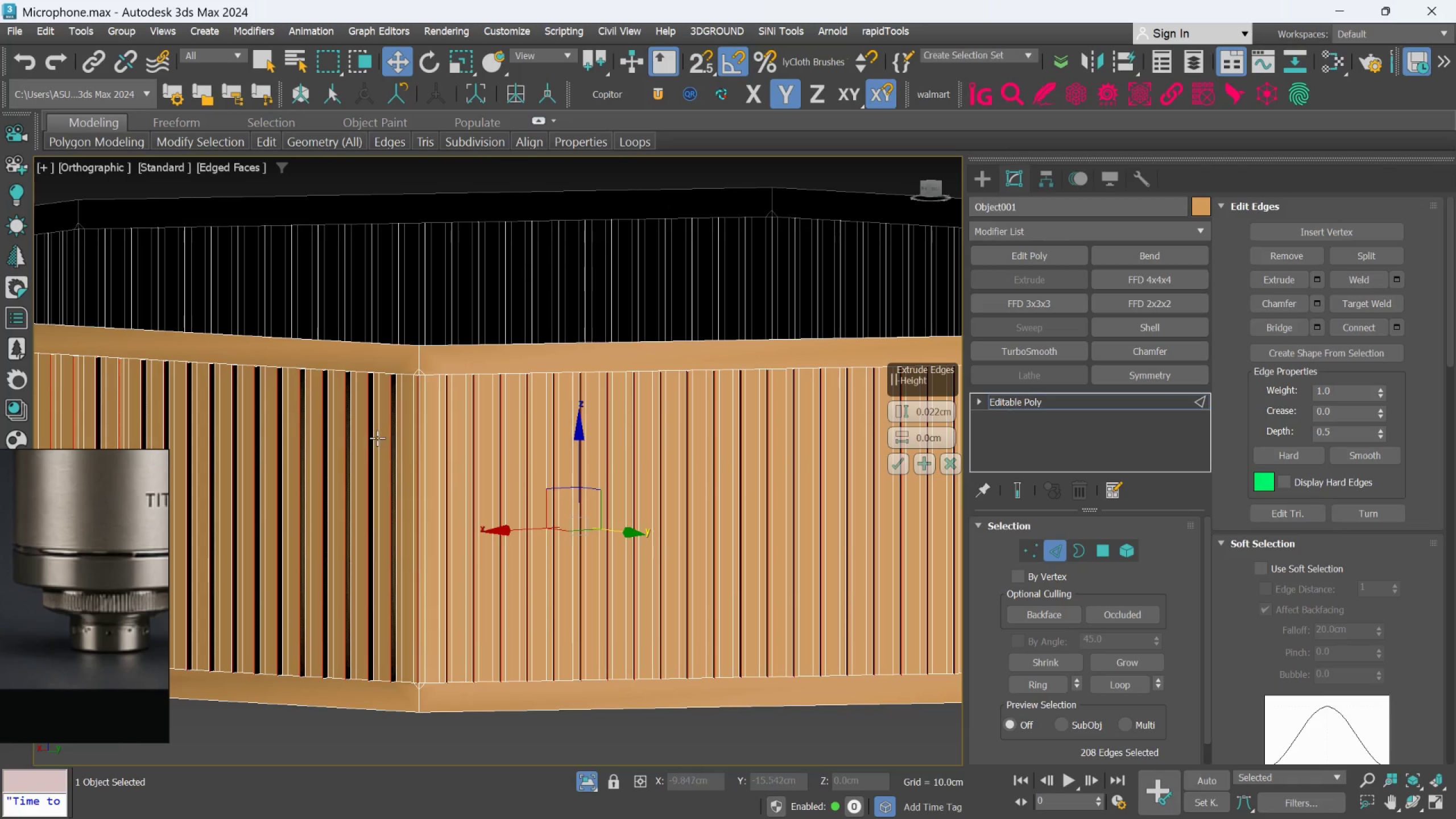 
scroll: coordinate [517, 393], scroll_direction: up, amount: 3.0
 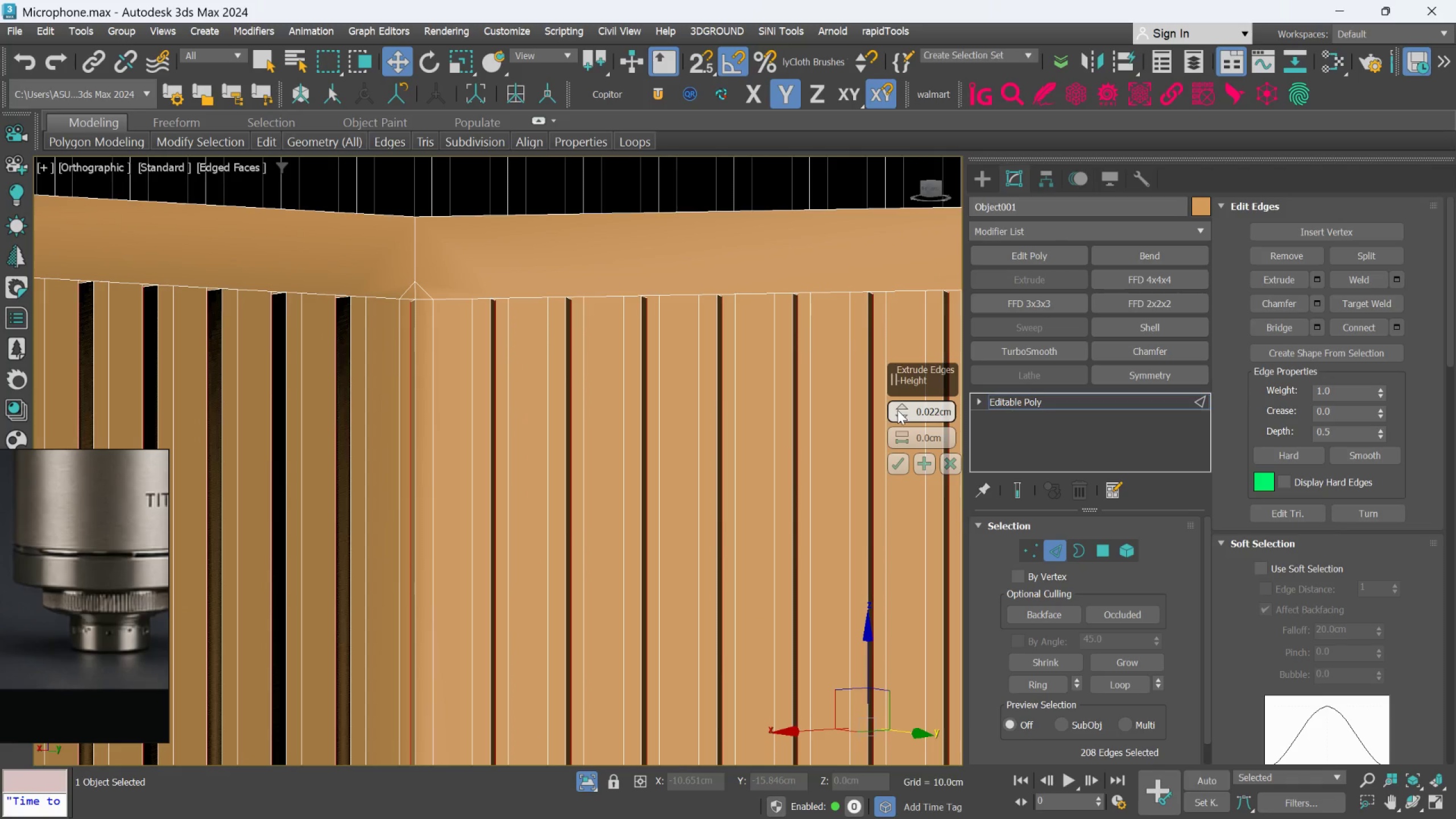 
left_click_drag(start_coordinate=[897, 410], to_coordinate=[904, 474])
 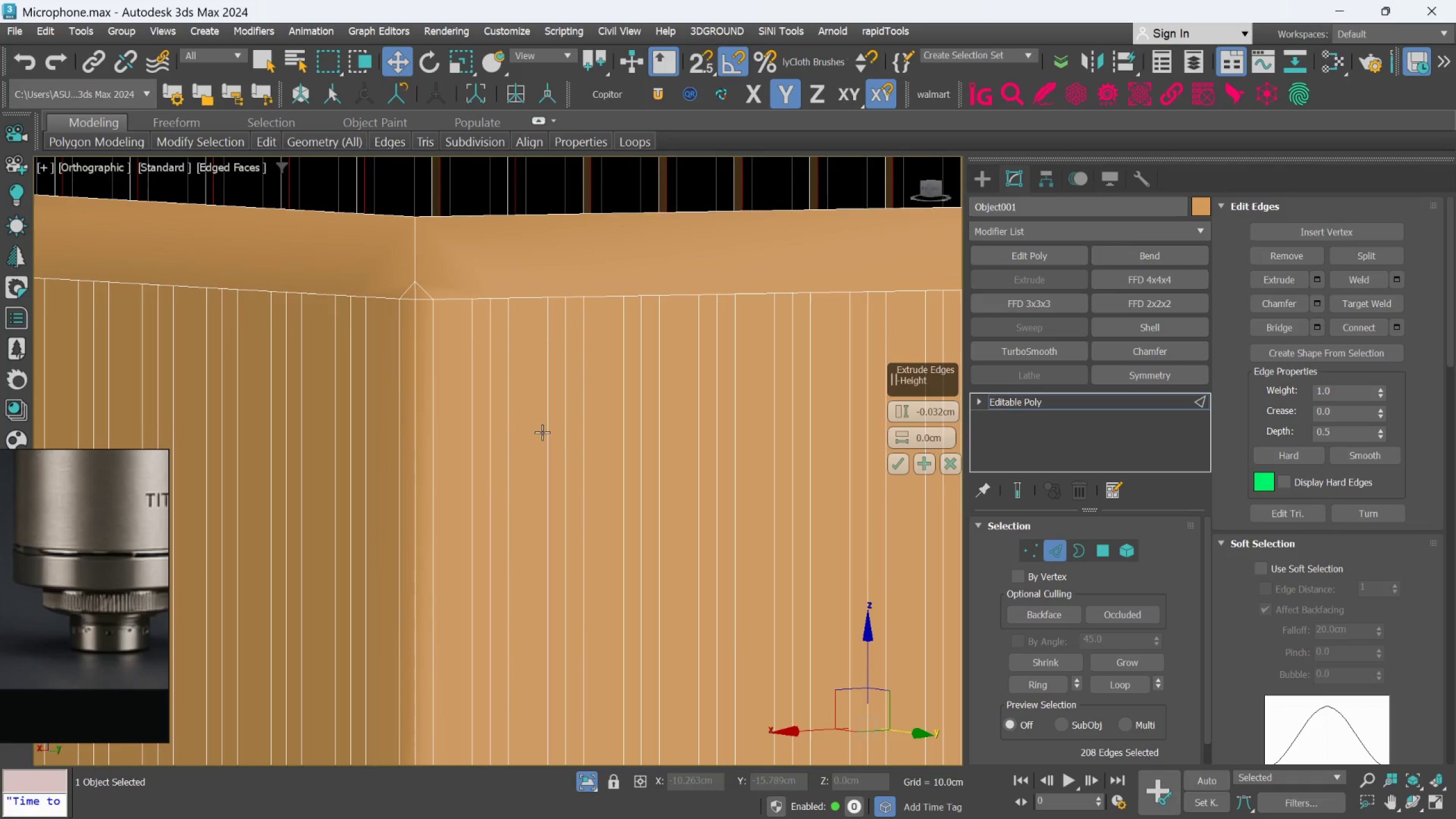 
scroll: coordinate [555, 427], scroll_direction: down, amount: 4.0
 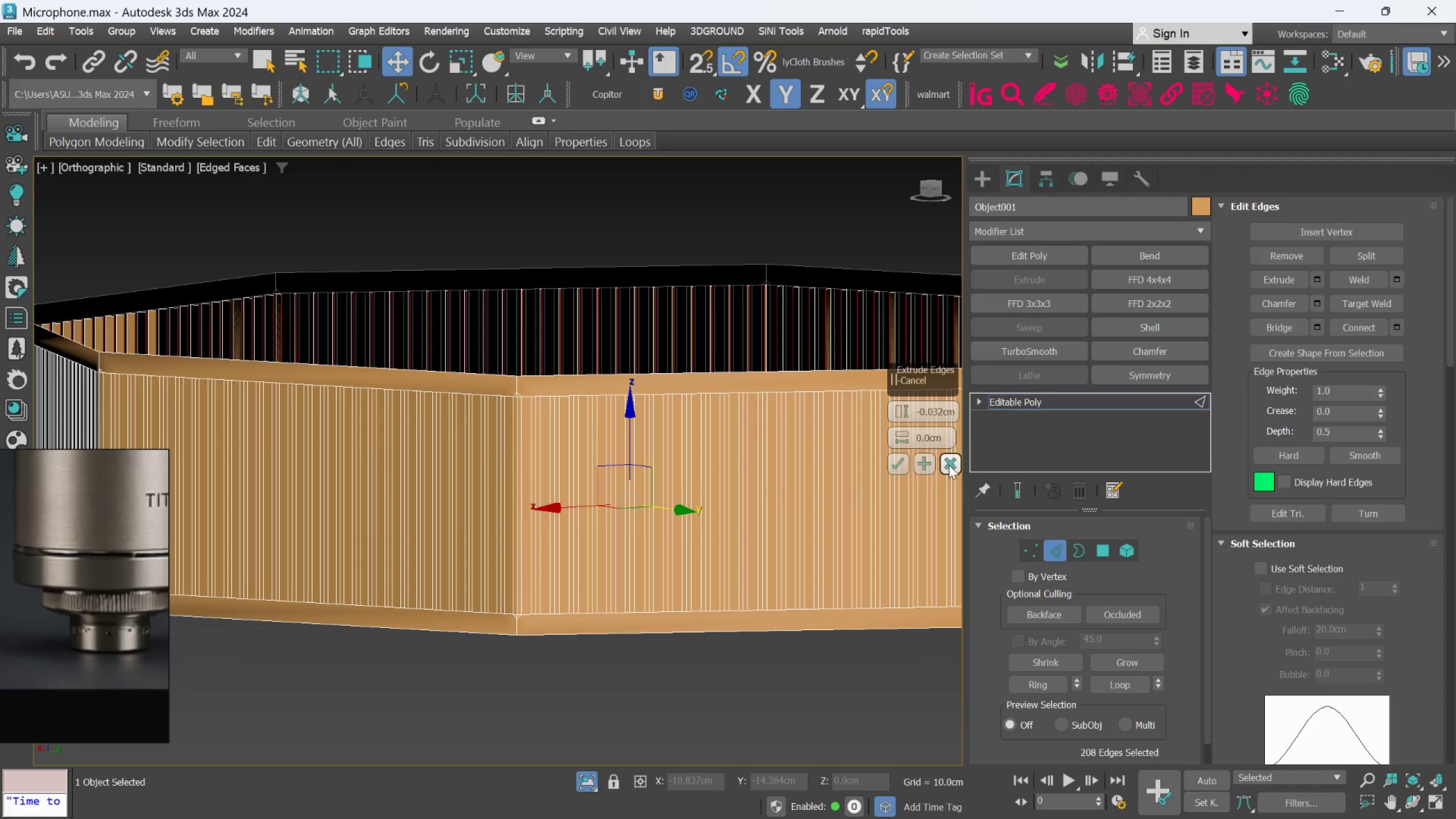 
left_click([946, 461])
 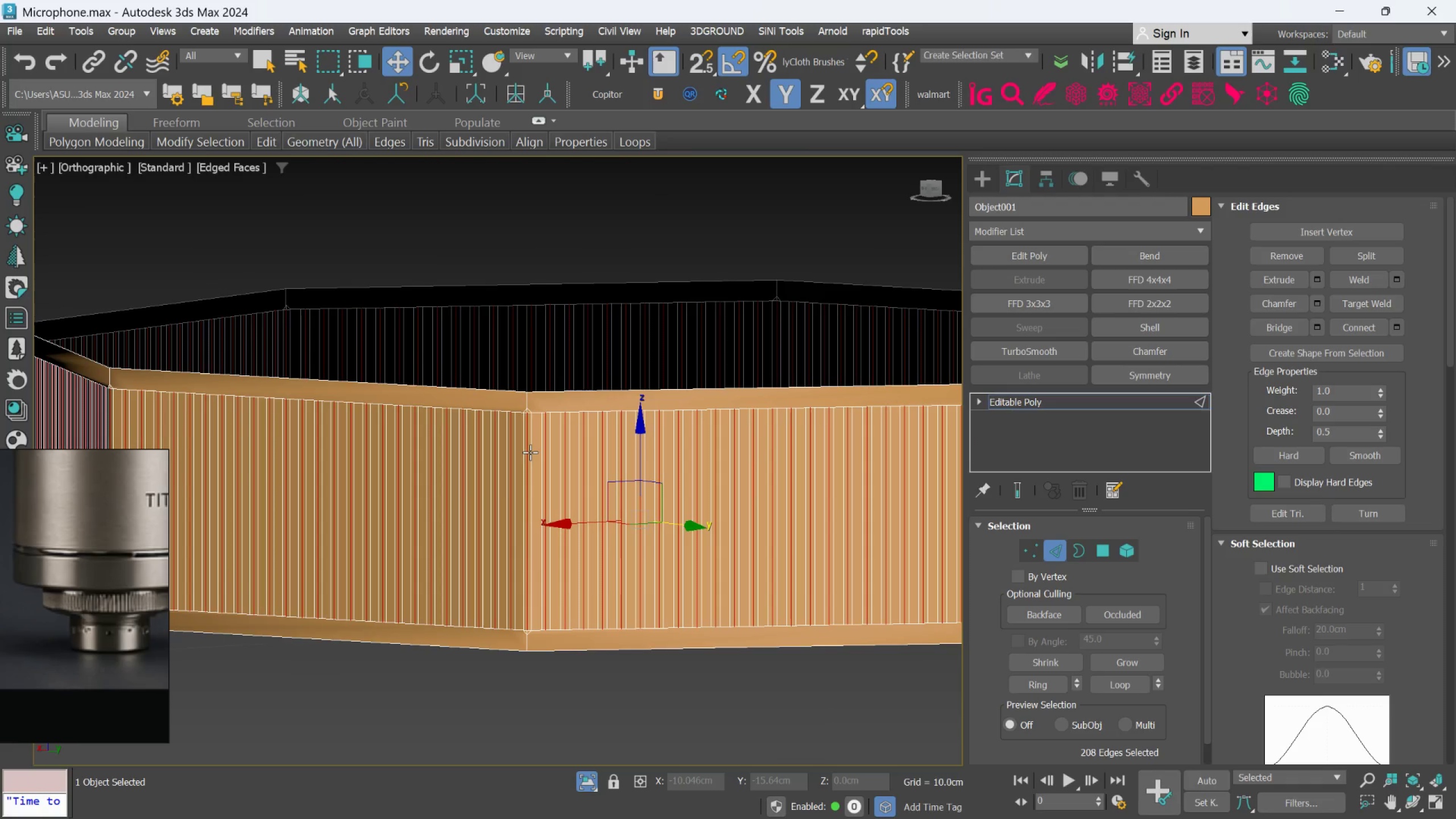 
type(rt)
 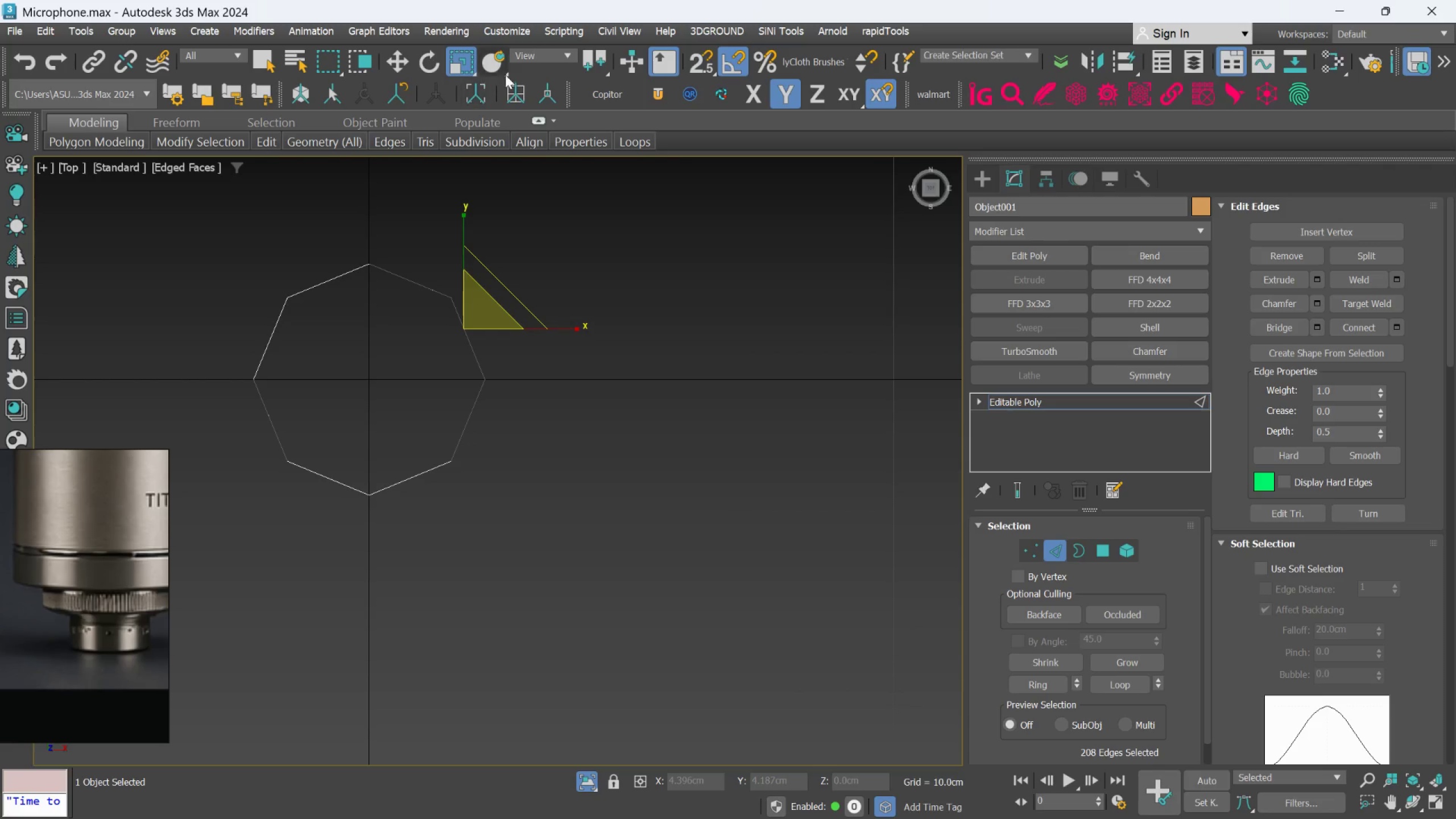 
left_click([562, 60])
 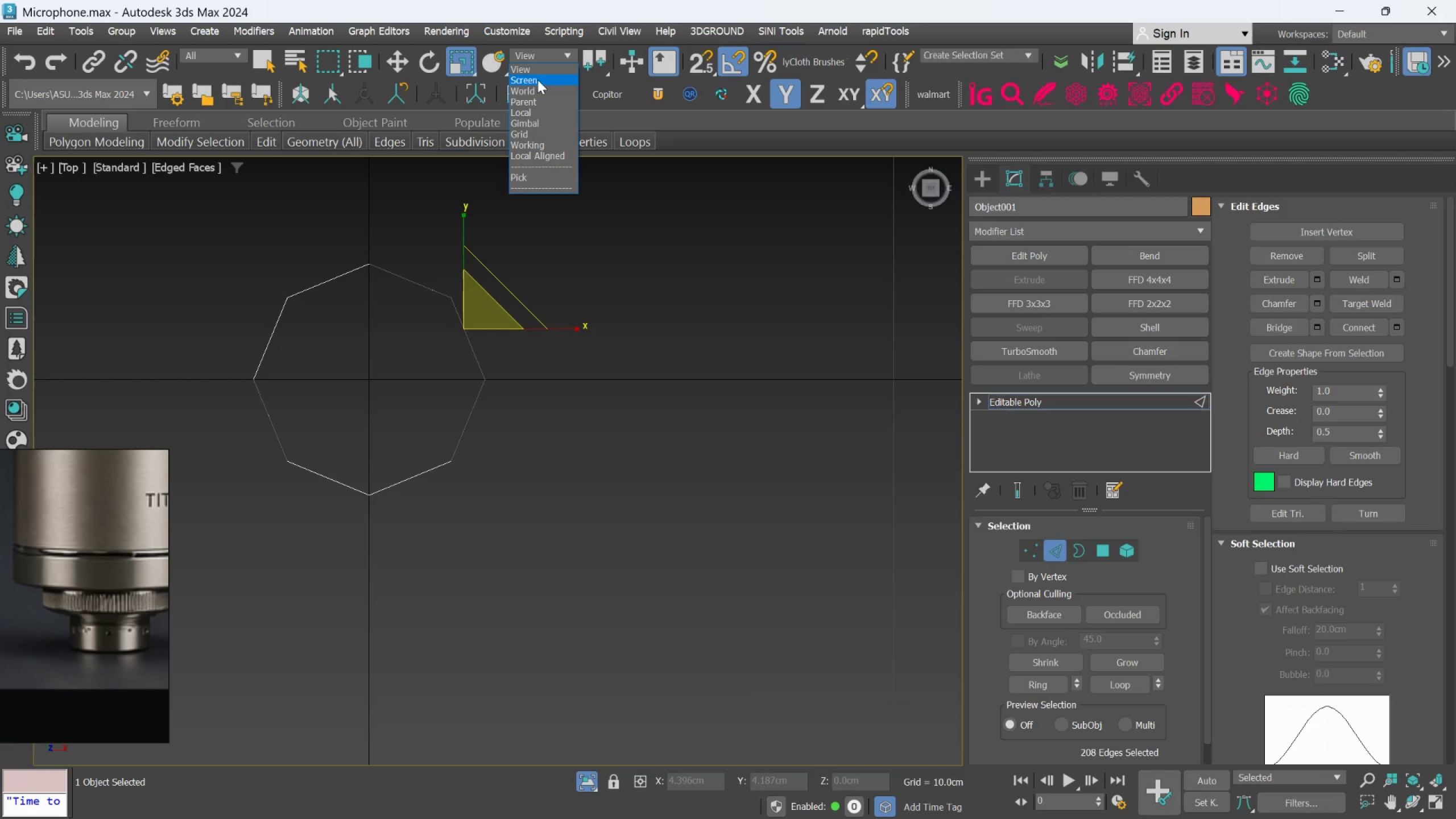 
left_click([664, 268])
 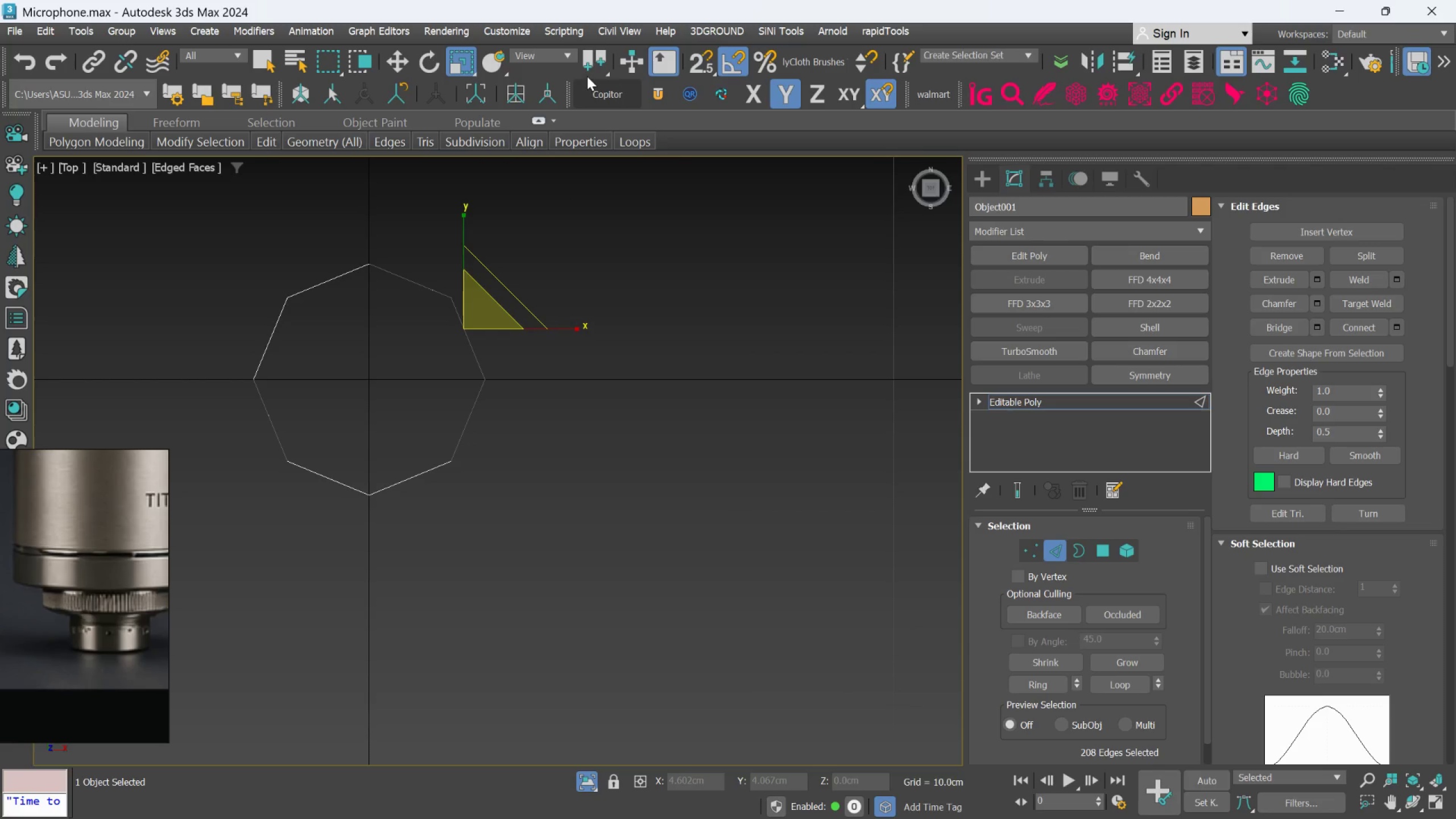 
left_click([588, 73])
 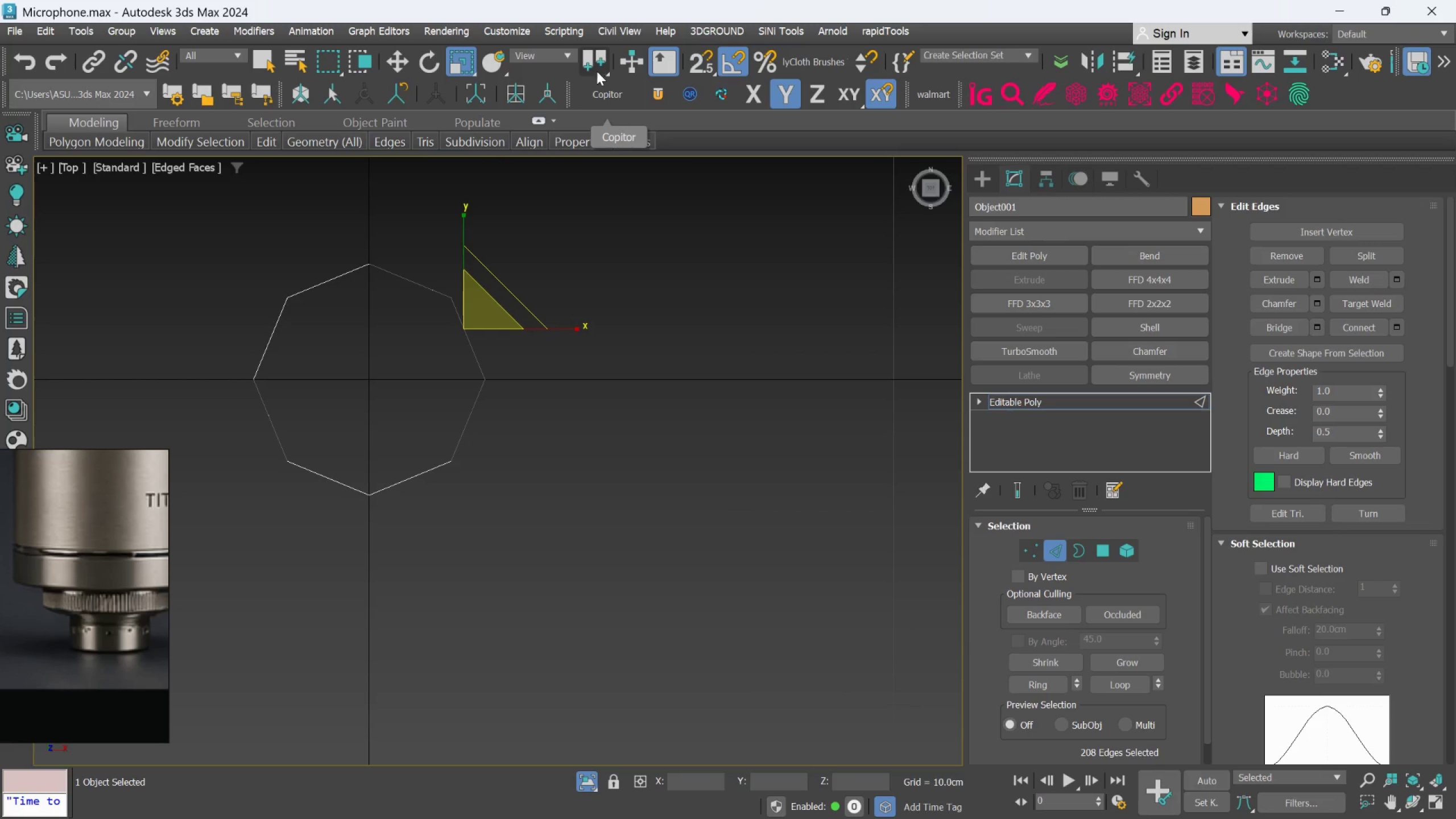 
left_click([606, 68])
 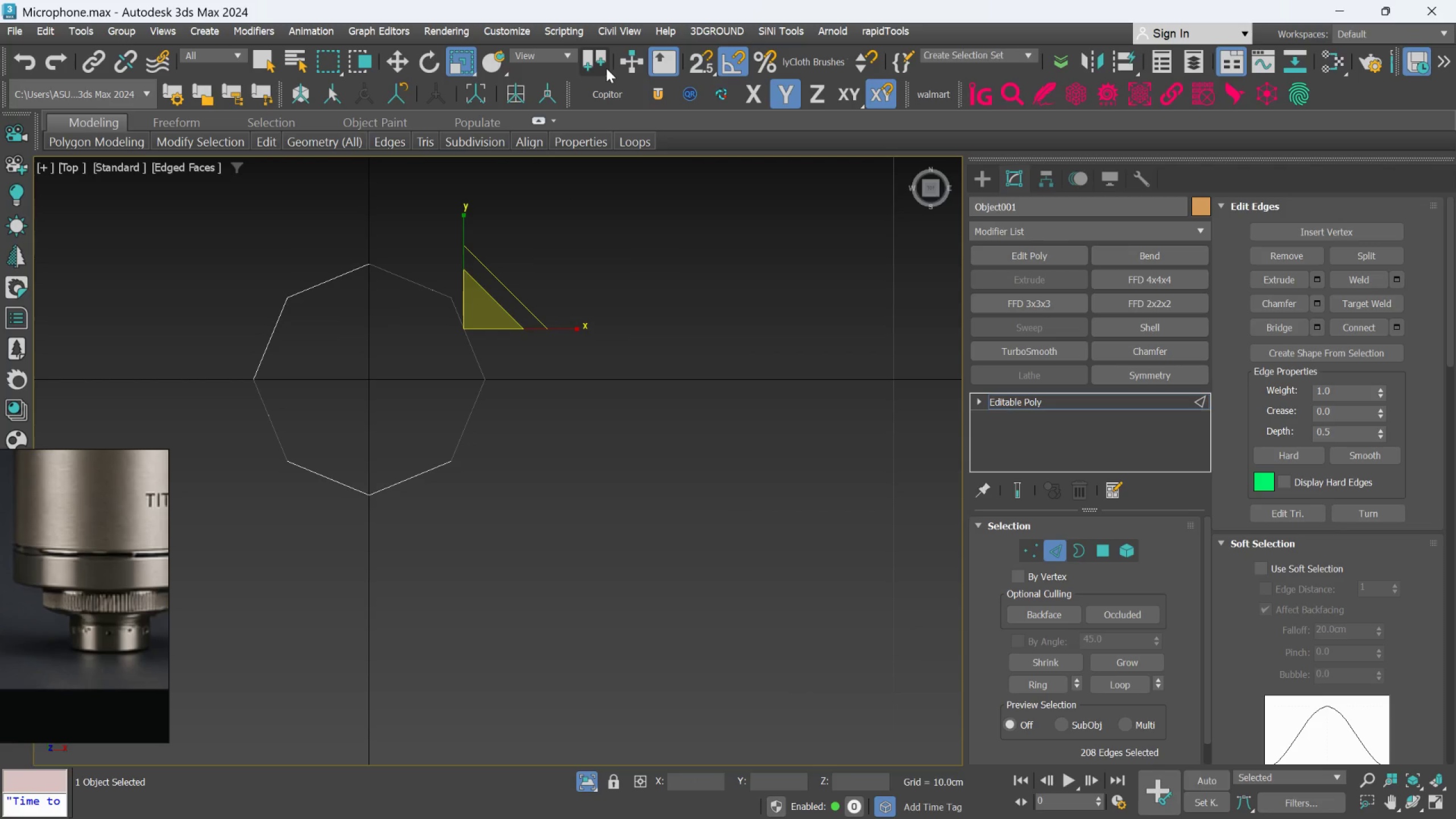 
left_click_drag(start_coordinate=[606, 69], to_coordinate=[602, 85])
 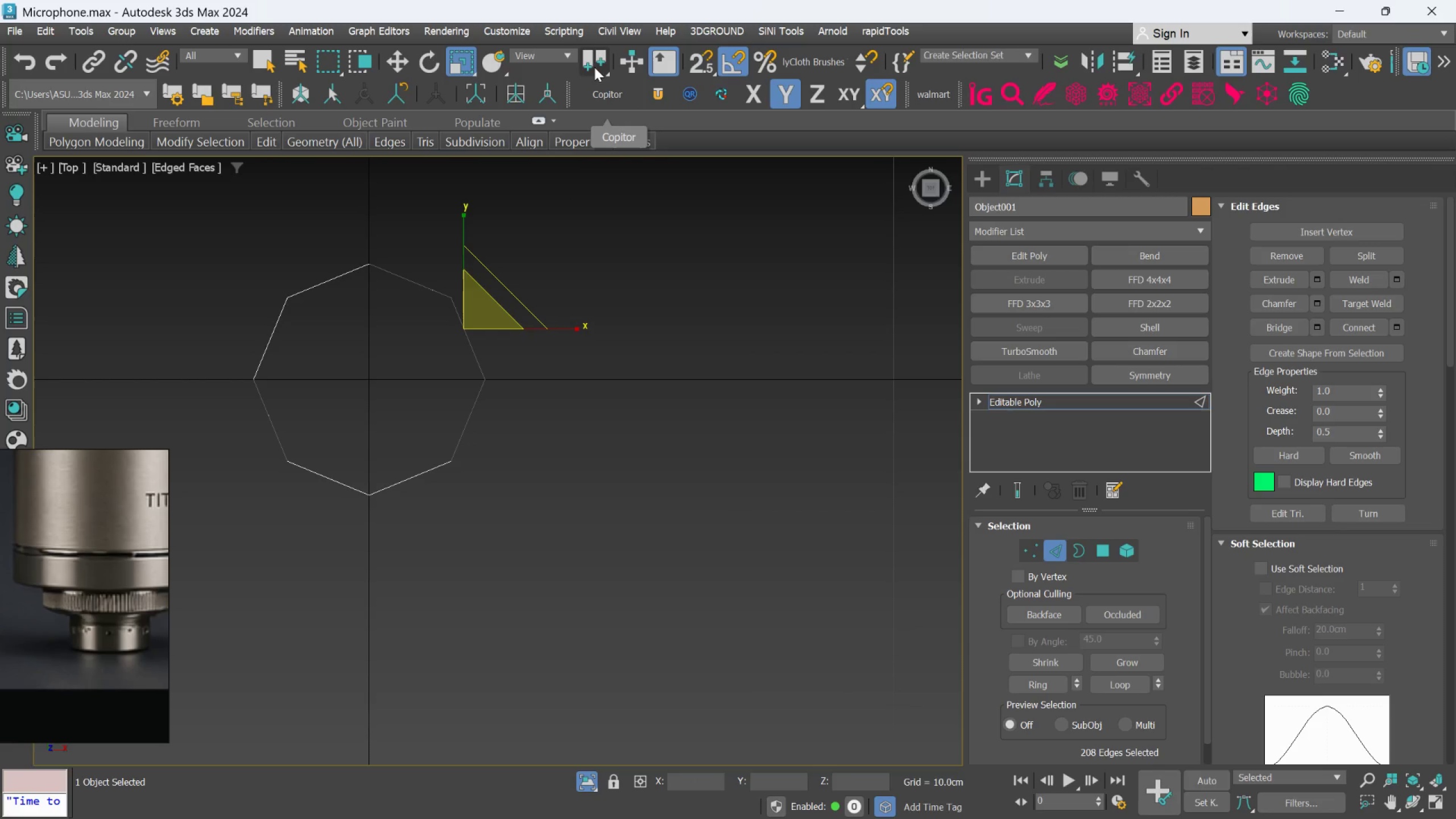 
left_click_drag(start_coordinate=[594, 66], to_coordinate=[595, 115])
 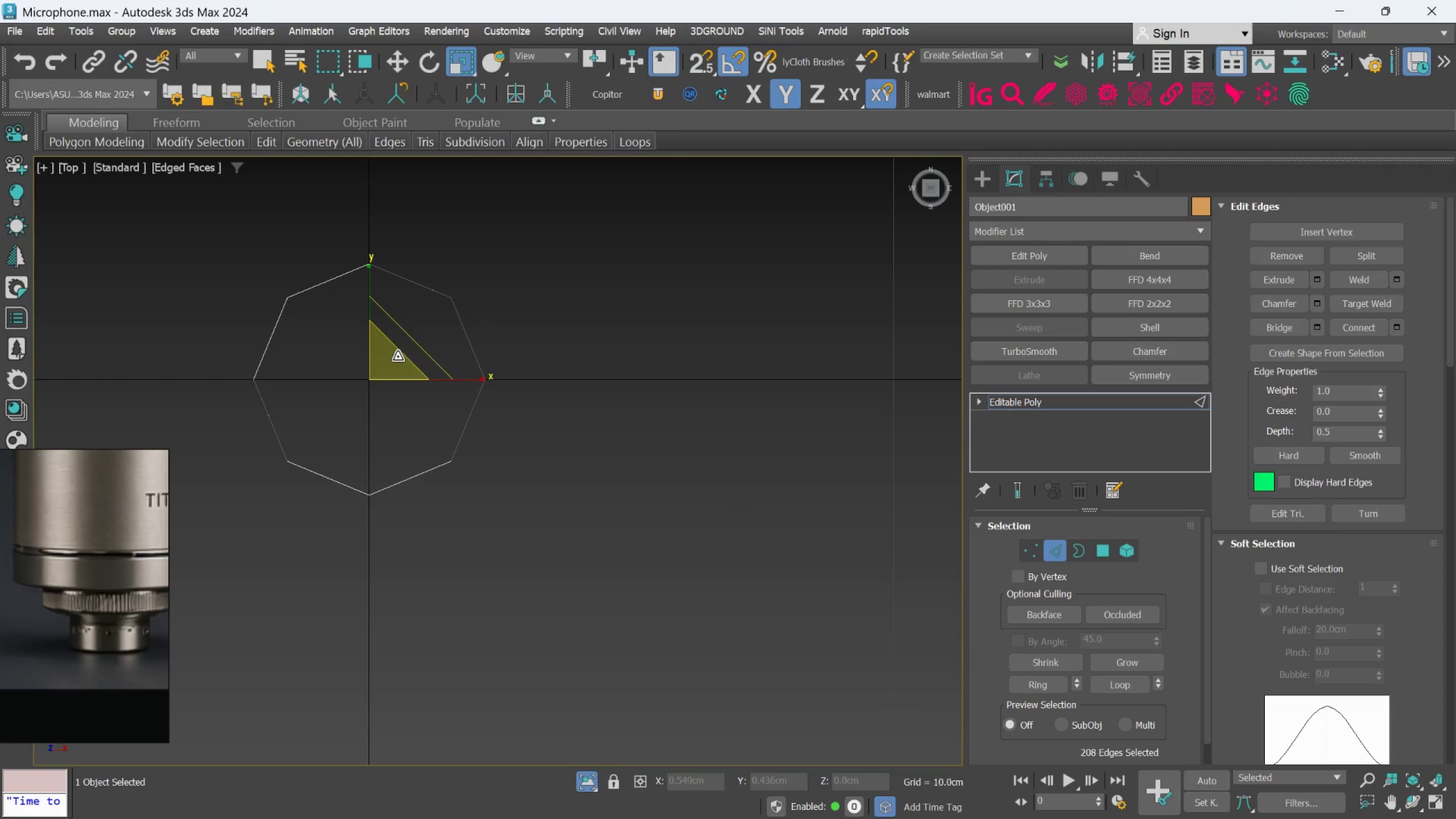 
left_click_drag(start_coordinate=[385, 359], to_coordinate=[384, 365])
 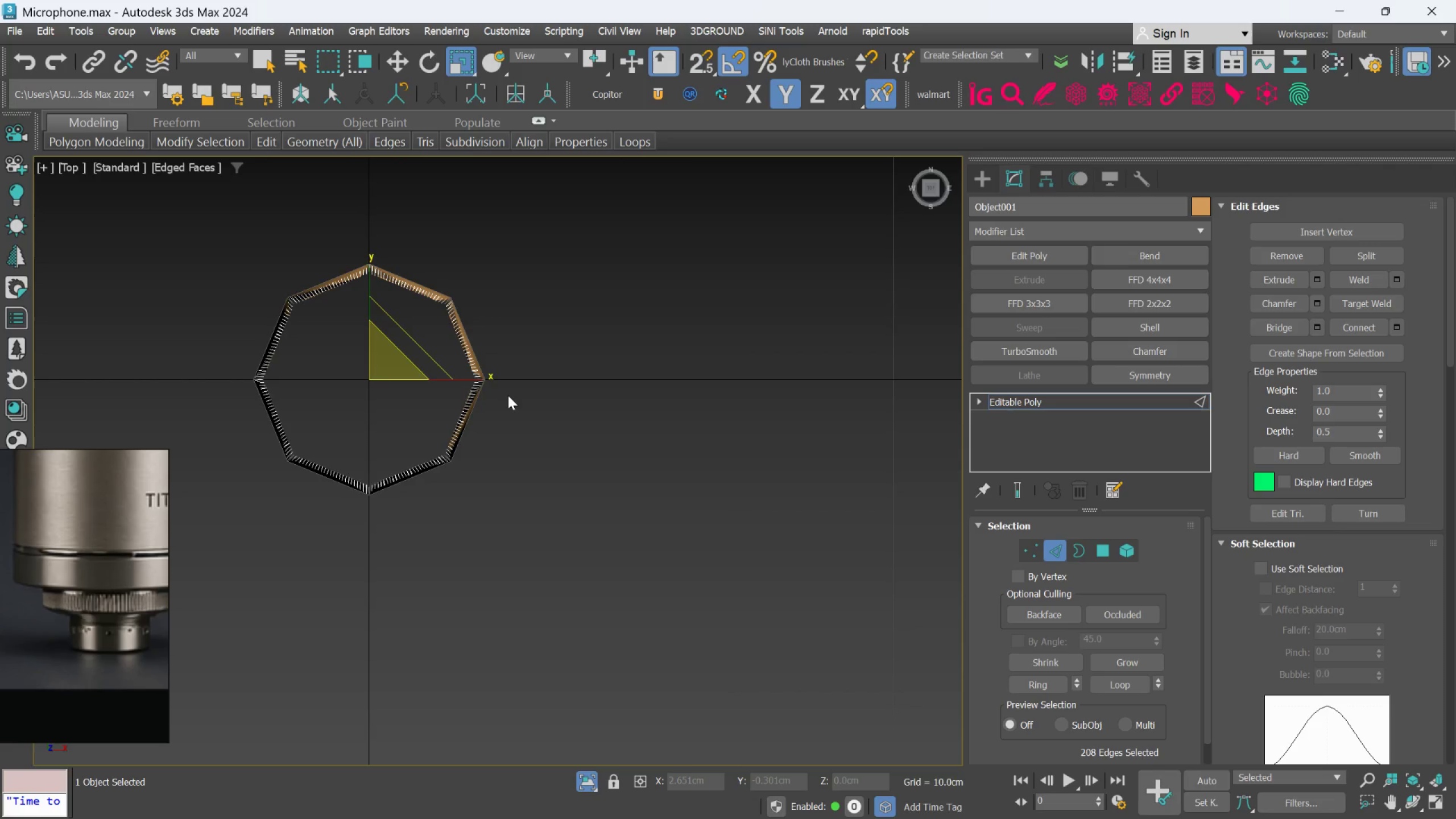 
hold_key(key=AltLeft, duration=0.56)
 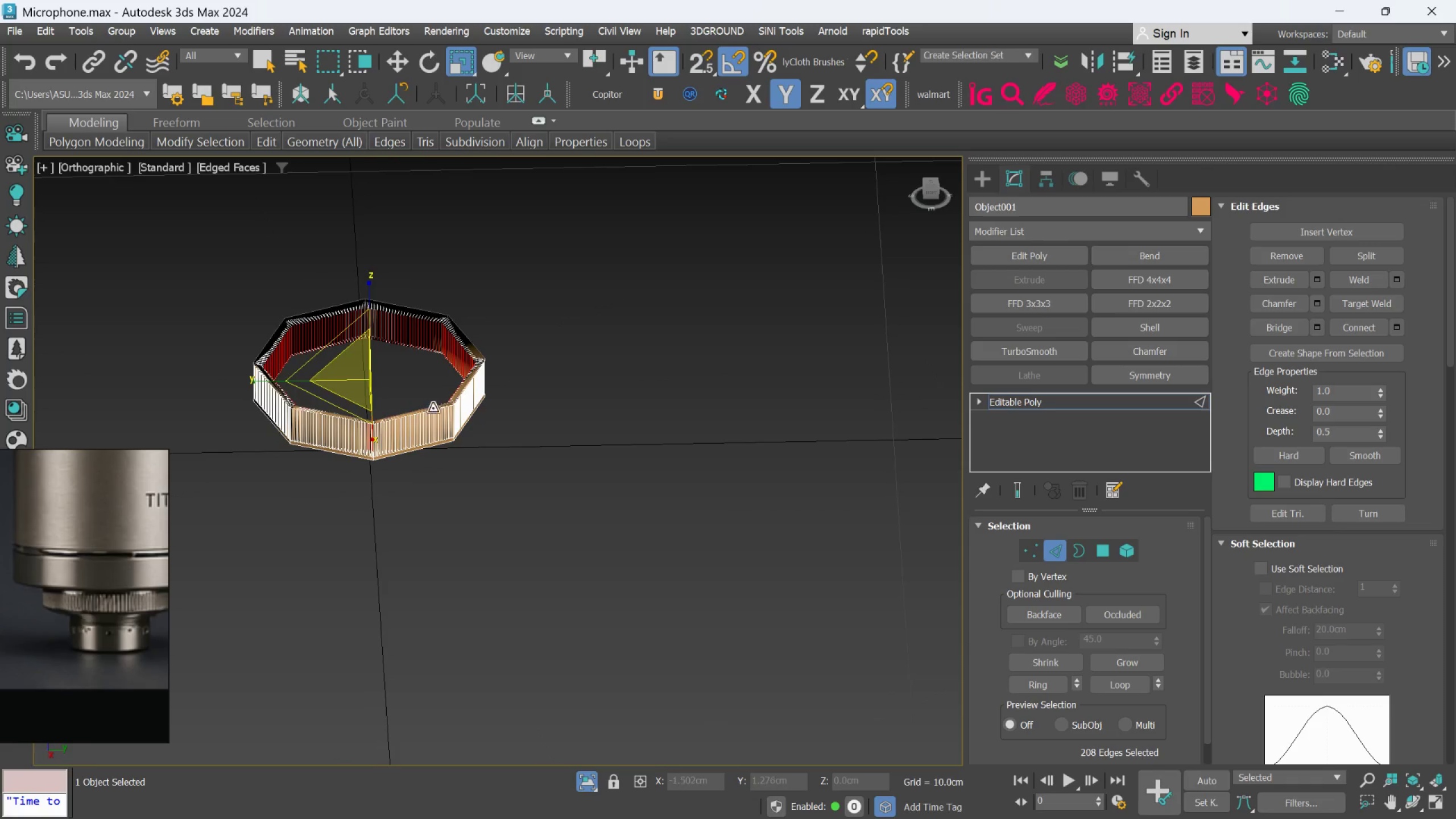 
scroll: coordinate [431, 411], scroll_direction: up, amount: 3.0
 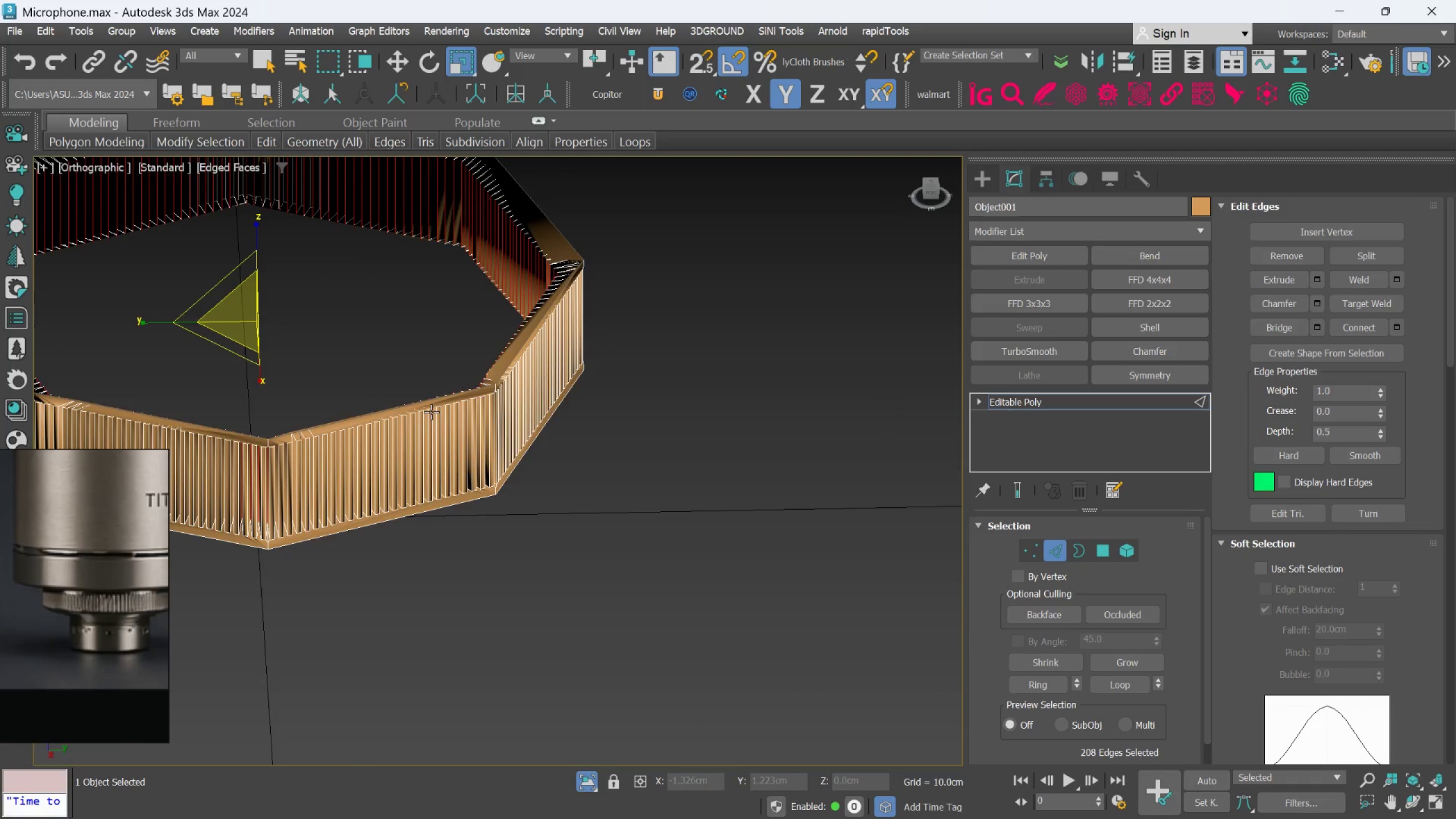 
hold_key(key=AltLeft, duration=0.52)
 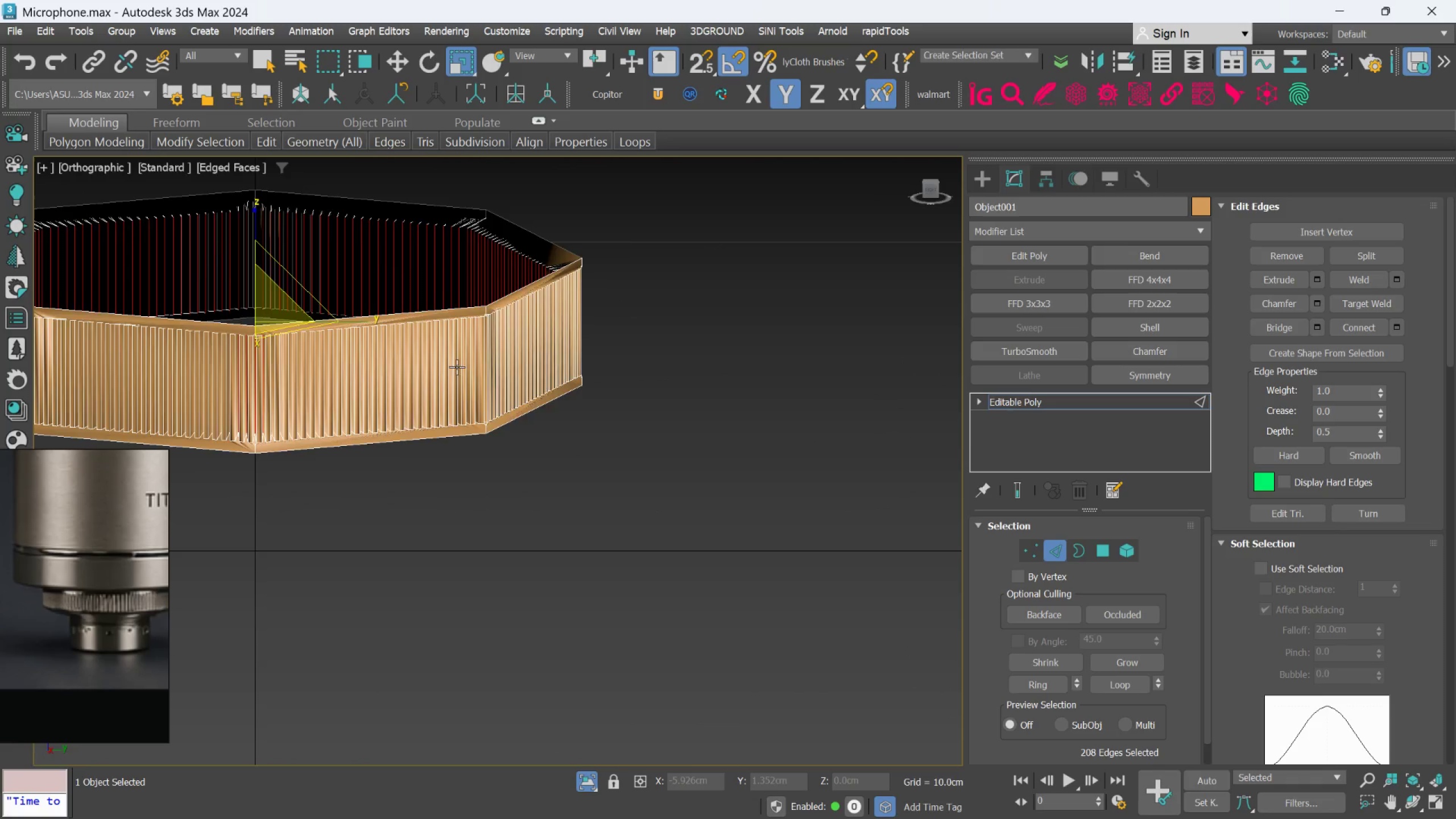 
scroll: coordinate [466, 357], scroll_direction: up, amount: 3.0
 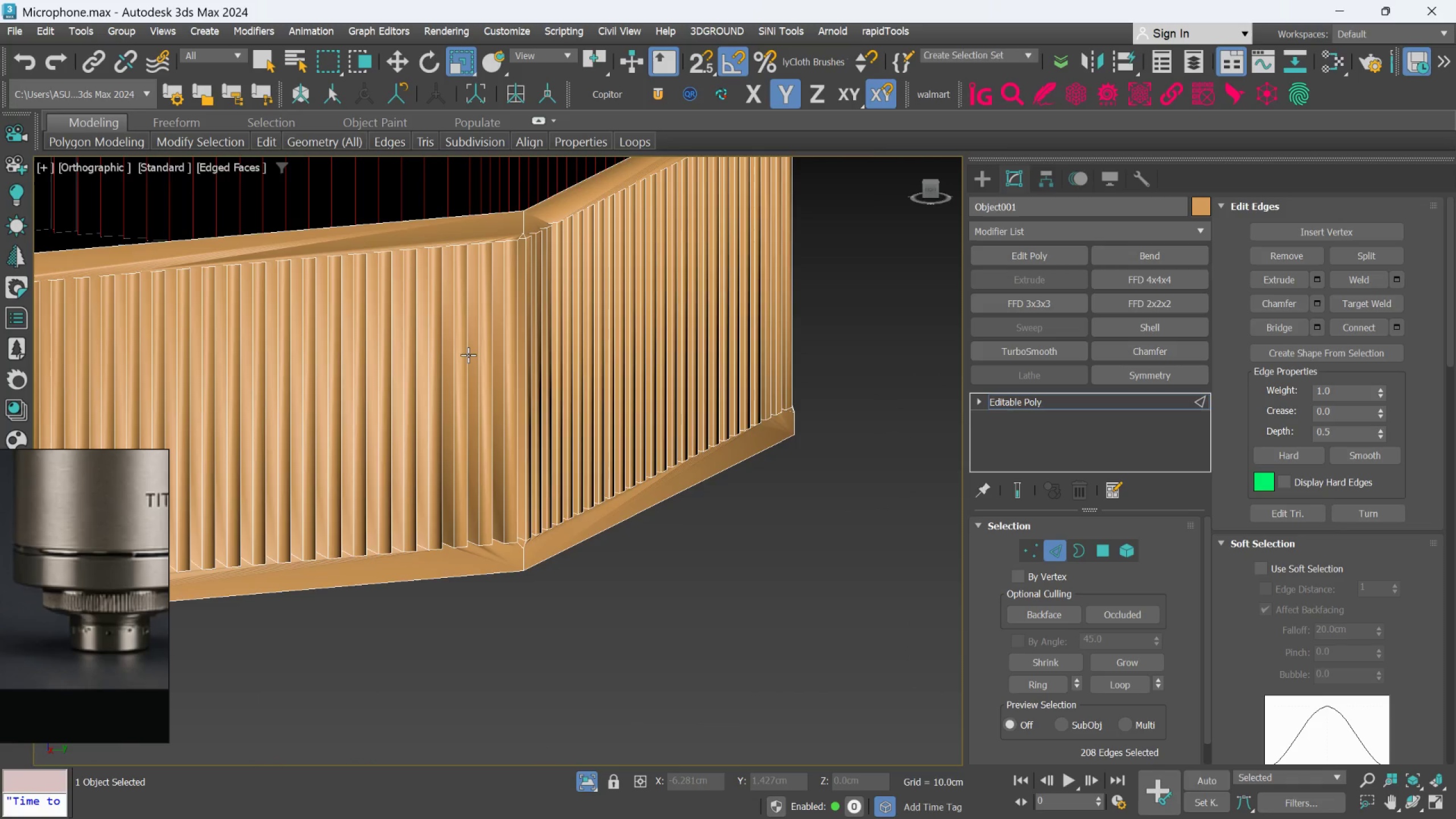 
hold_key(key=AltLeft, duration=0.94)
 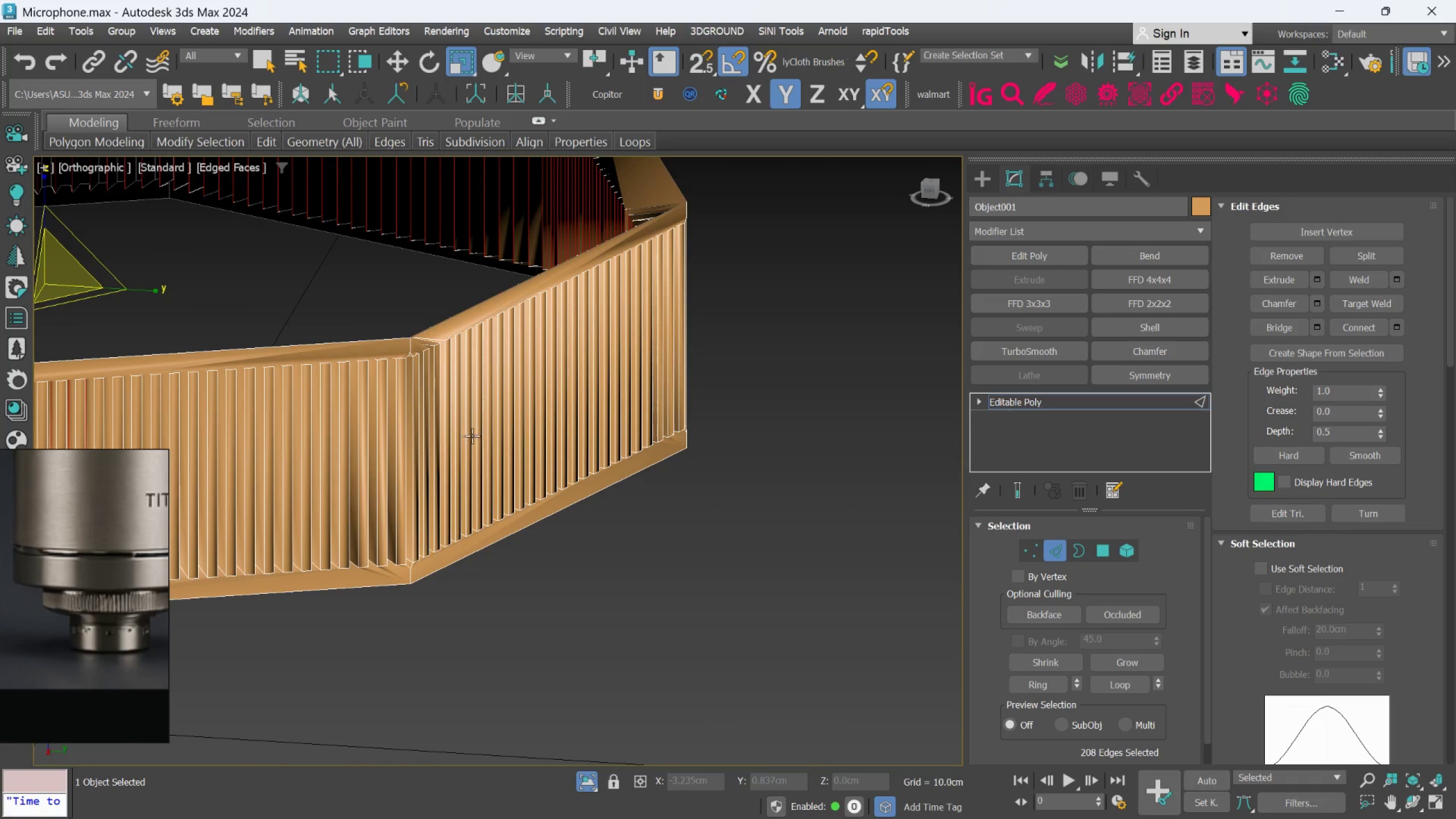 
scroll: coordinate [468, 355], scroll_direction: down, amount: 1.0
 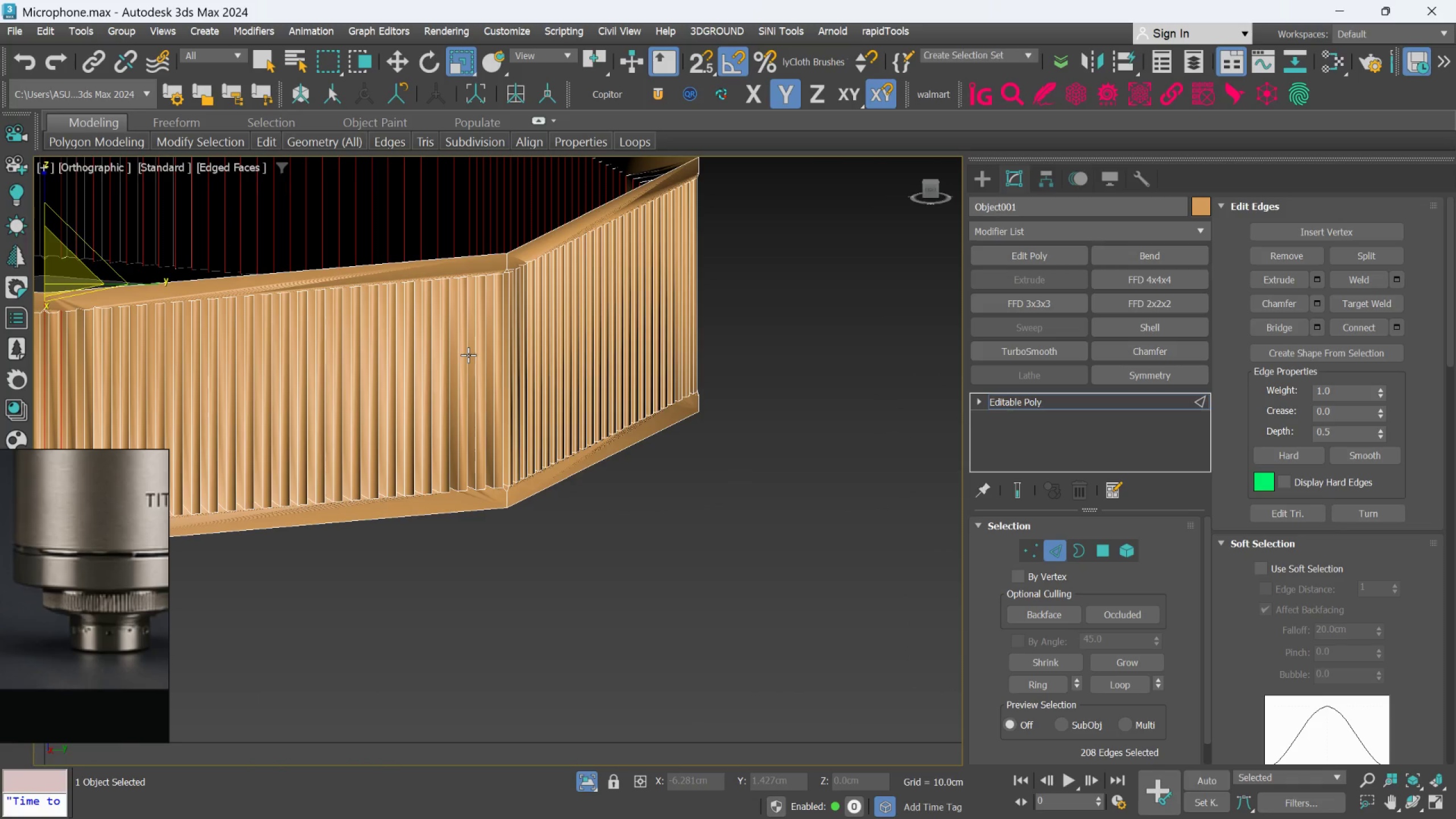 
key(Control+Z)
 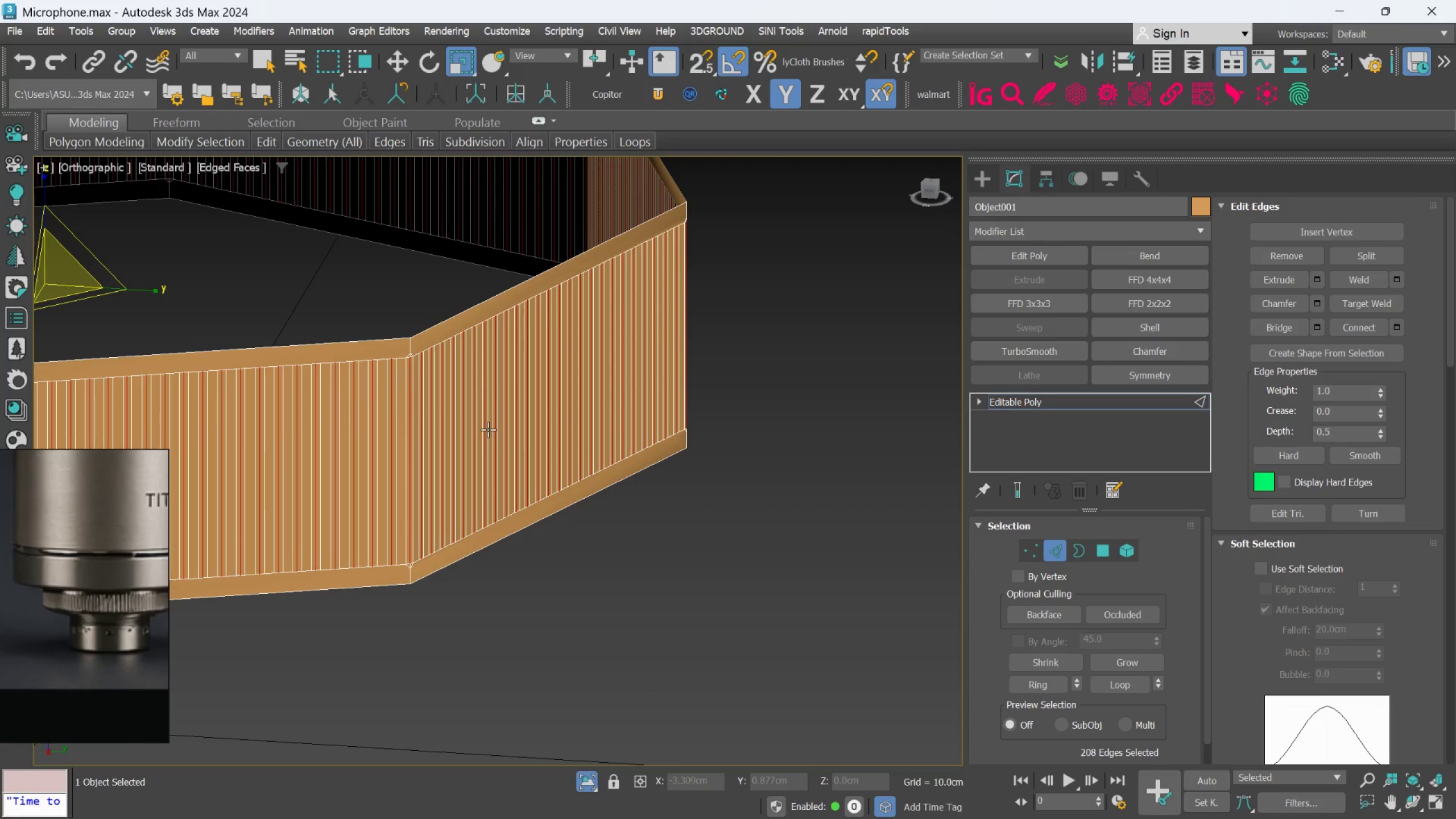 
scroll: coordinate [491, 427], scroll_direction: down, amount: 3.0
 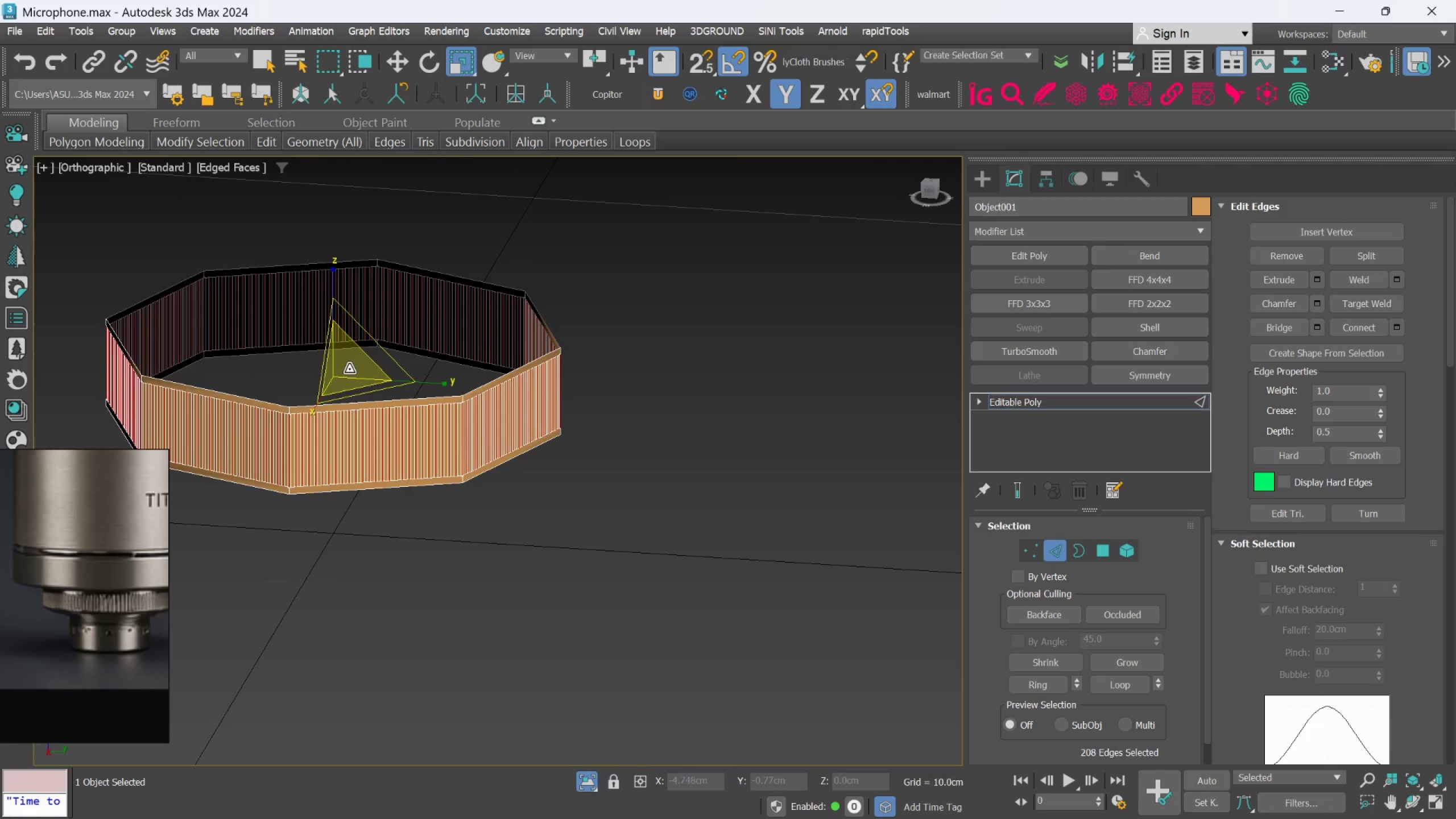 
left_click_drag(start_coordinate=[349, 369], to_coordinate=[350, 374])
 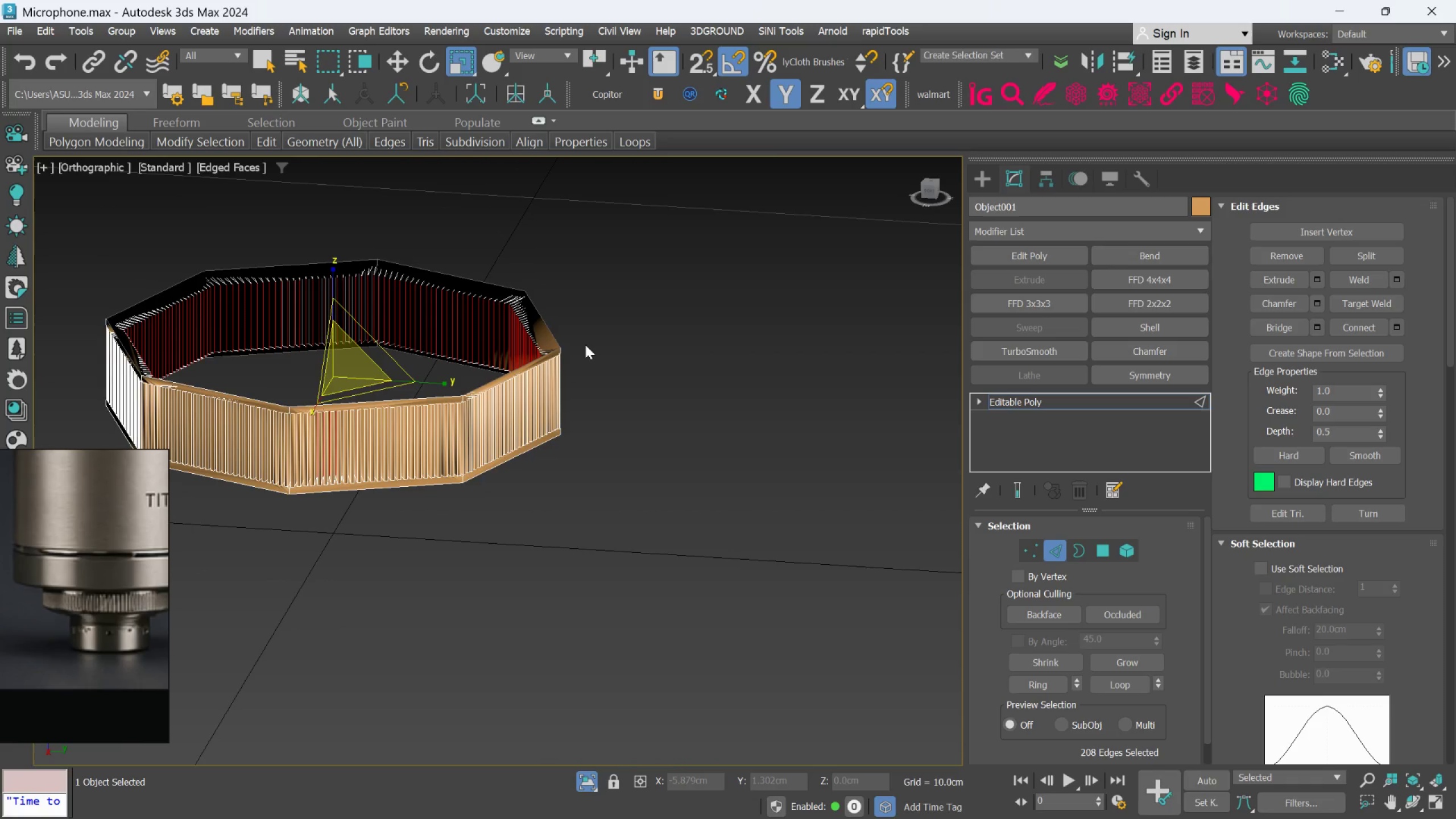 
hold_key(key=AltLeft, duration=0.38)
 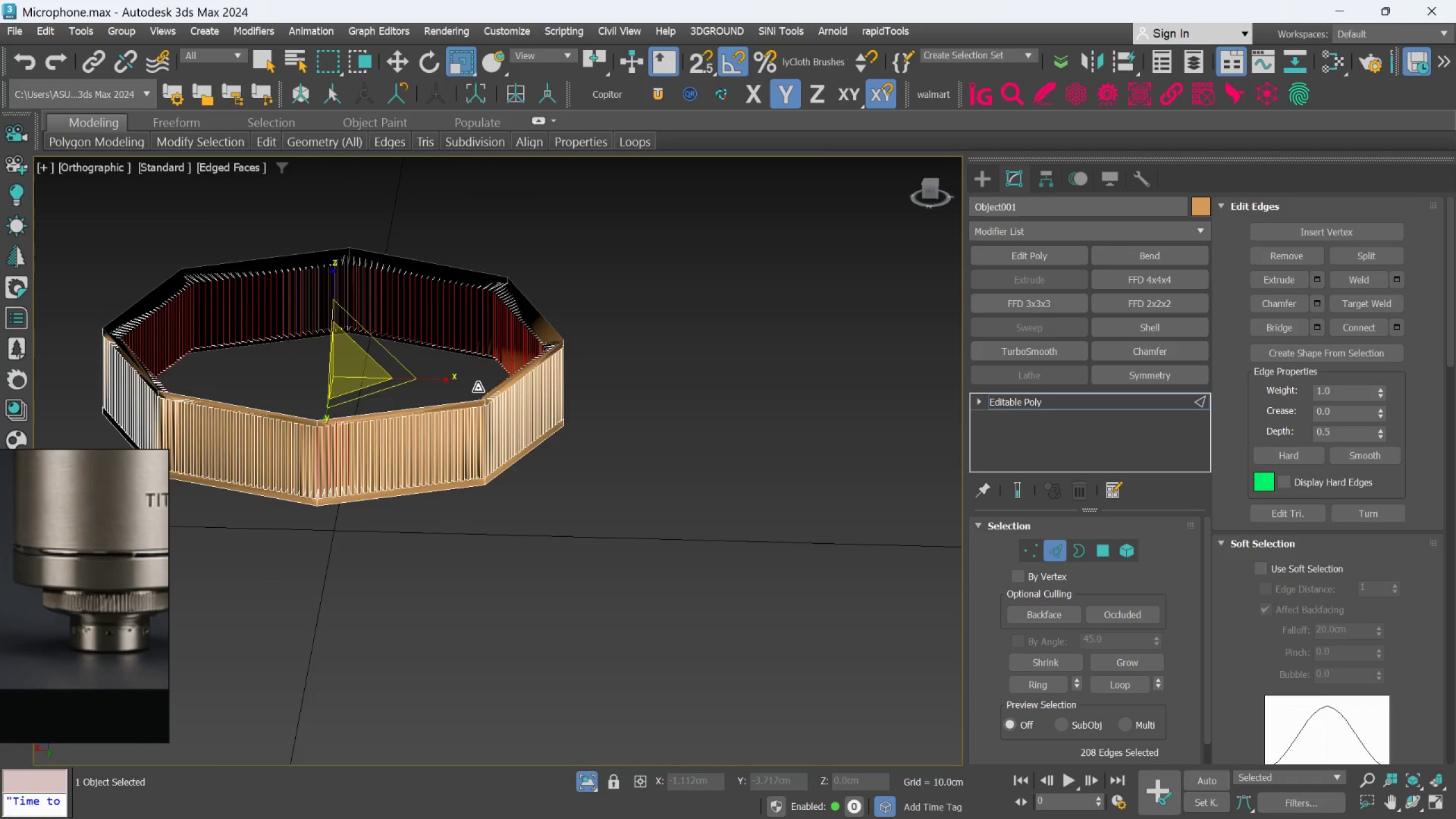 
hold_key(key=AltLeft, duration=0.6)
 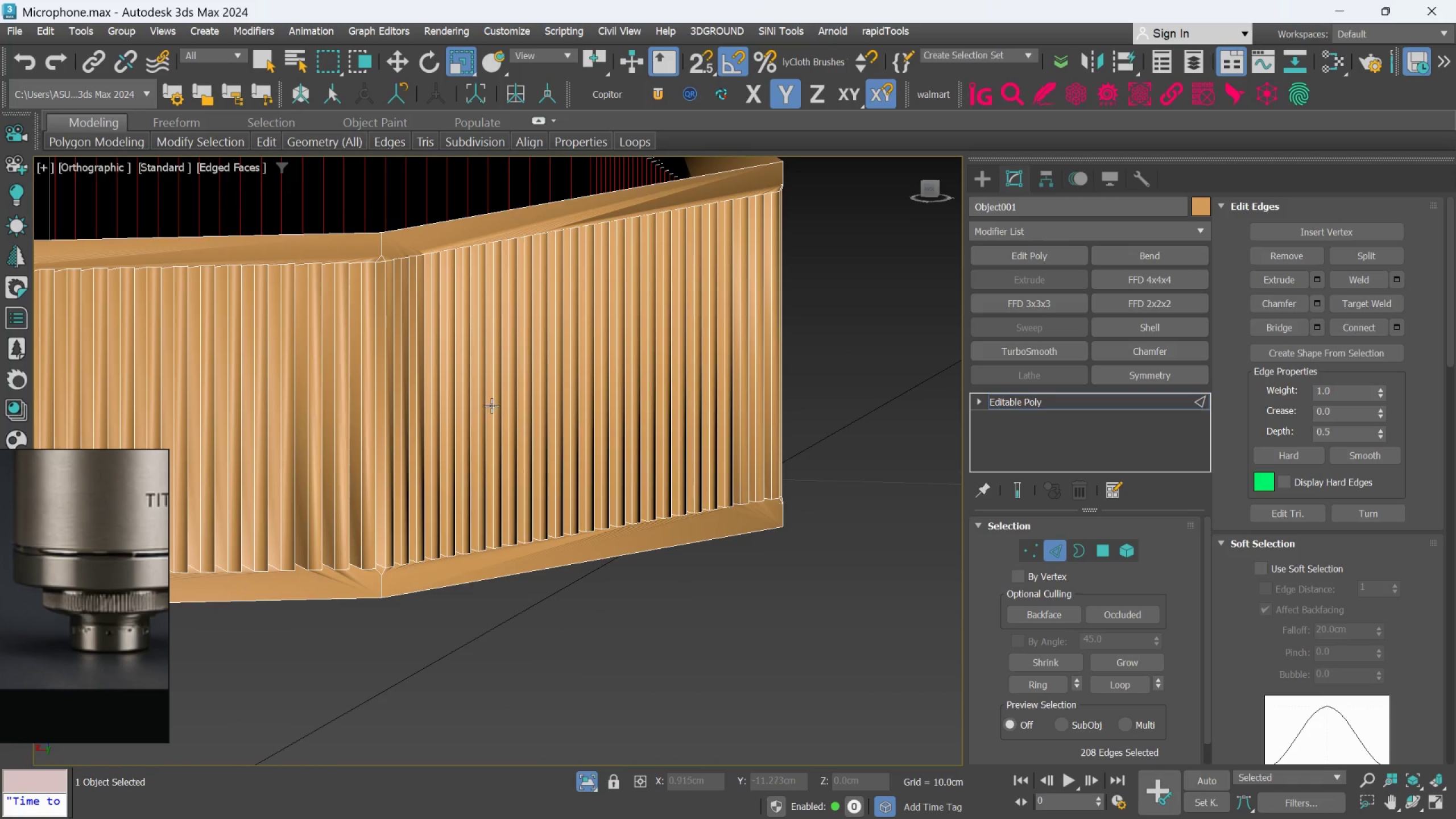 
scroll: coordinate [502, 426], scroll_direction: up, amount: 4.0
 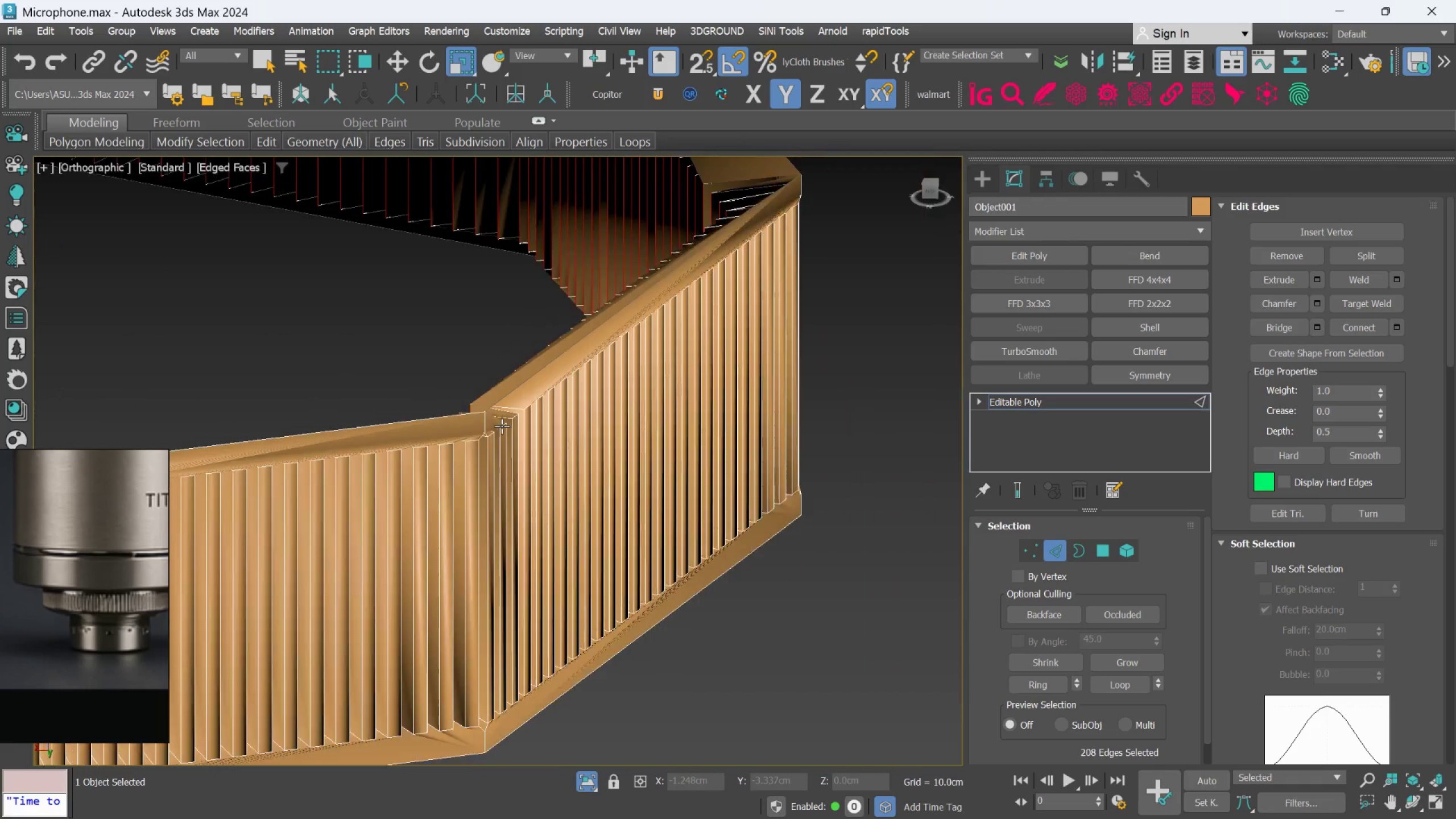 
key(Control+Z)
 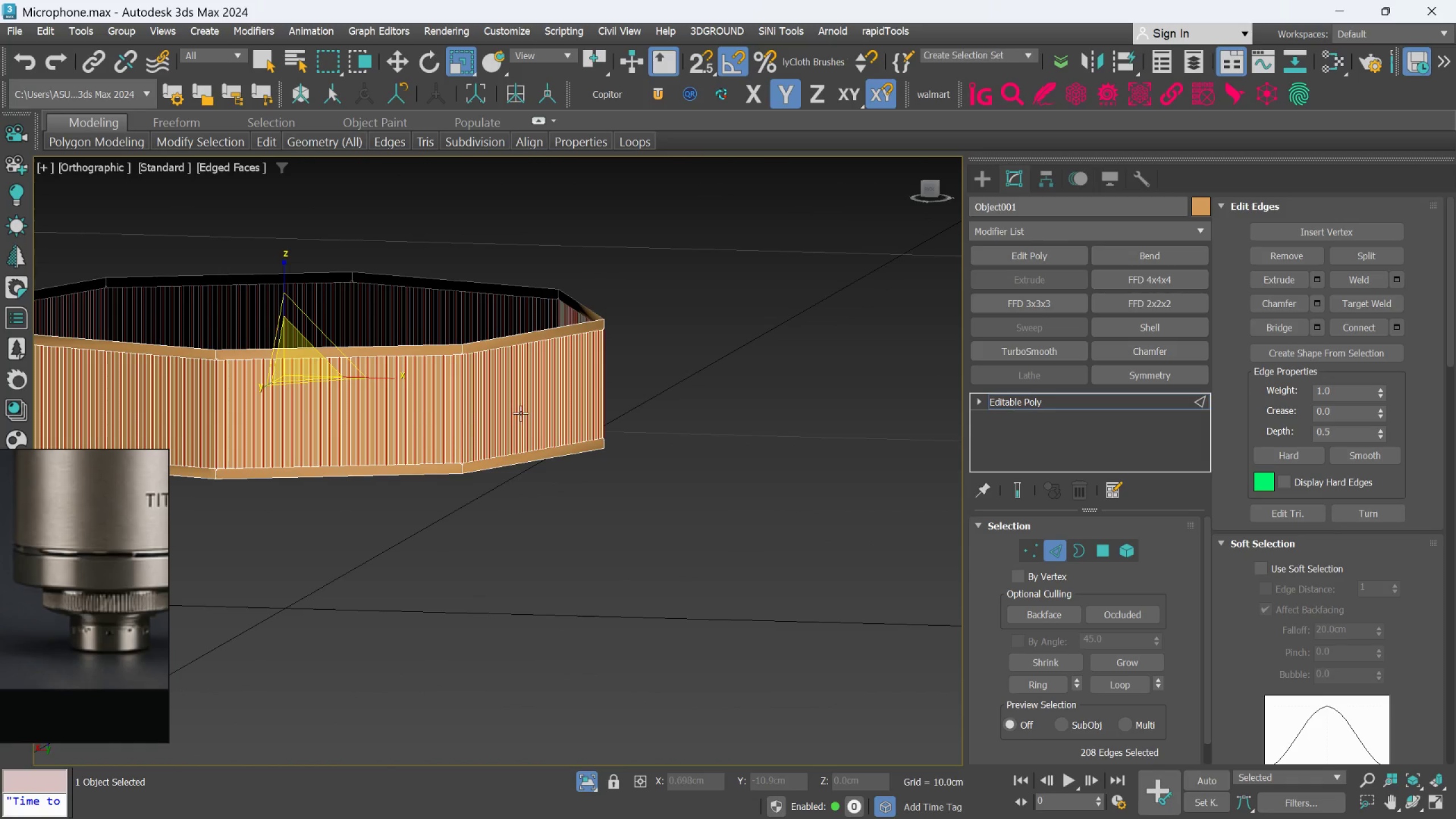 
scroll: coordinate [510, 407], scroll_direction: down, amount: 3.0
 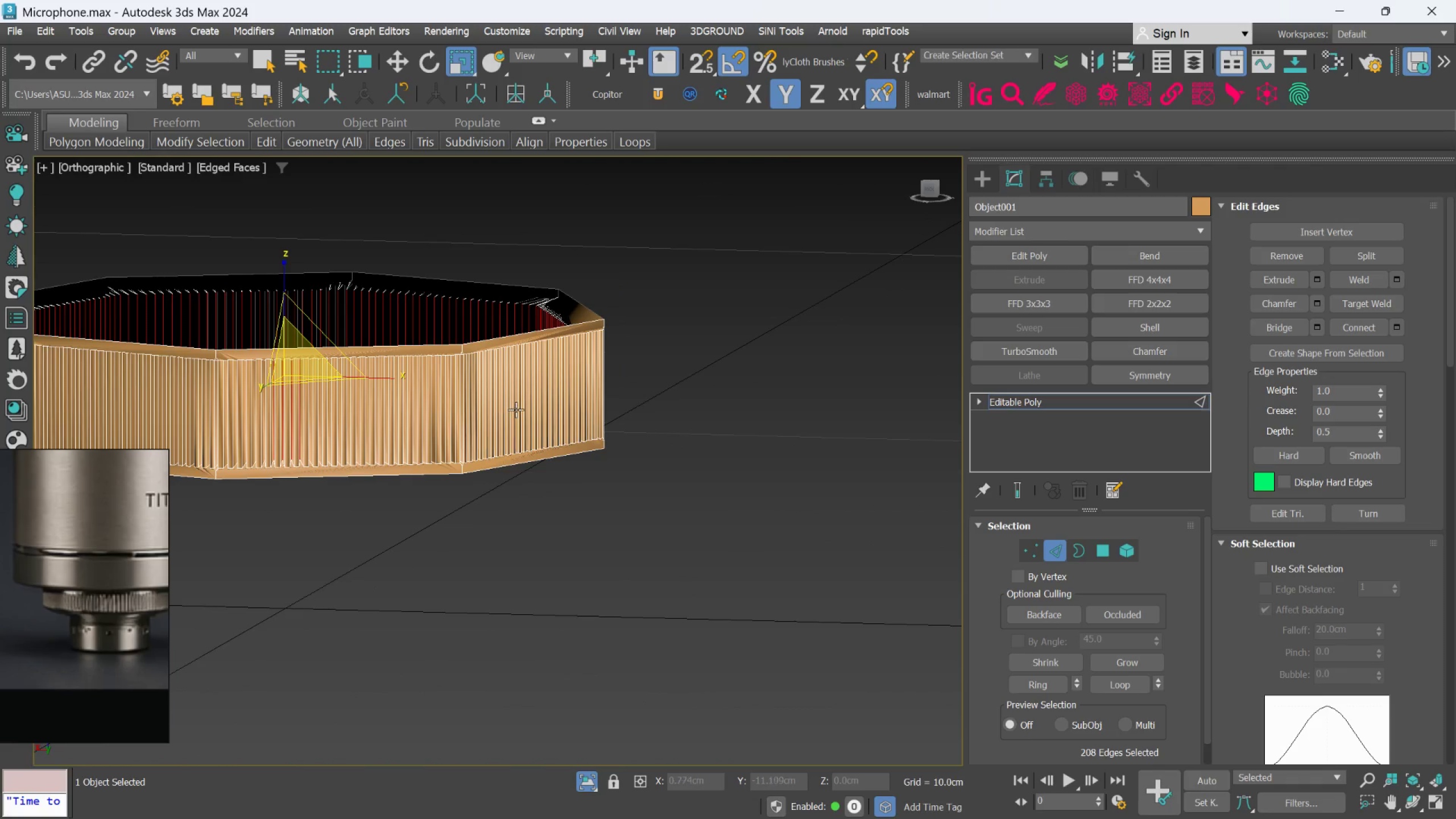 
hold_key(key=AltLeft, duration=0.69)
 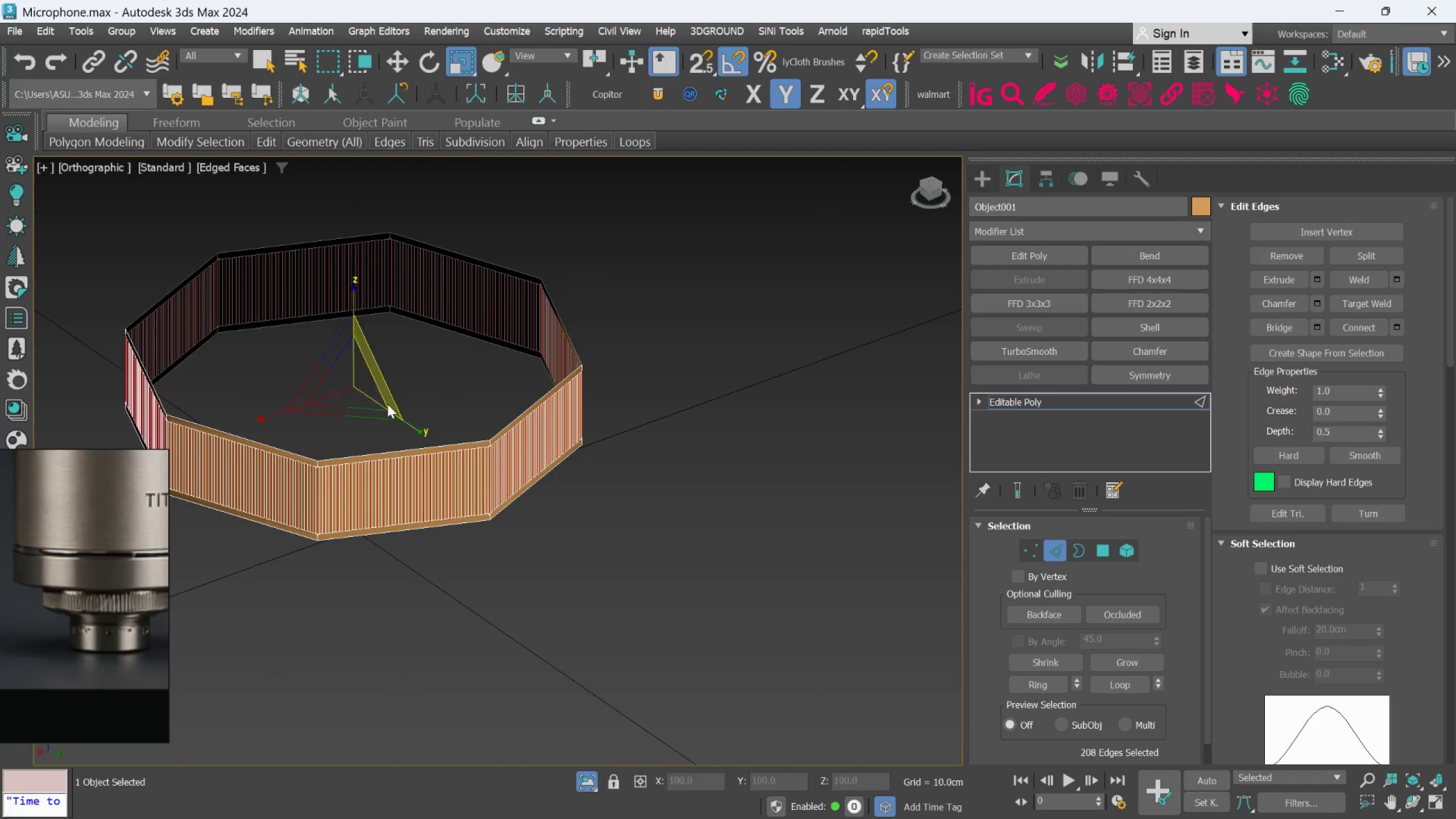 
scroll: coordinate [522, 413], scroll_direction: down, amount: 1.0
 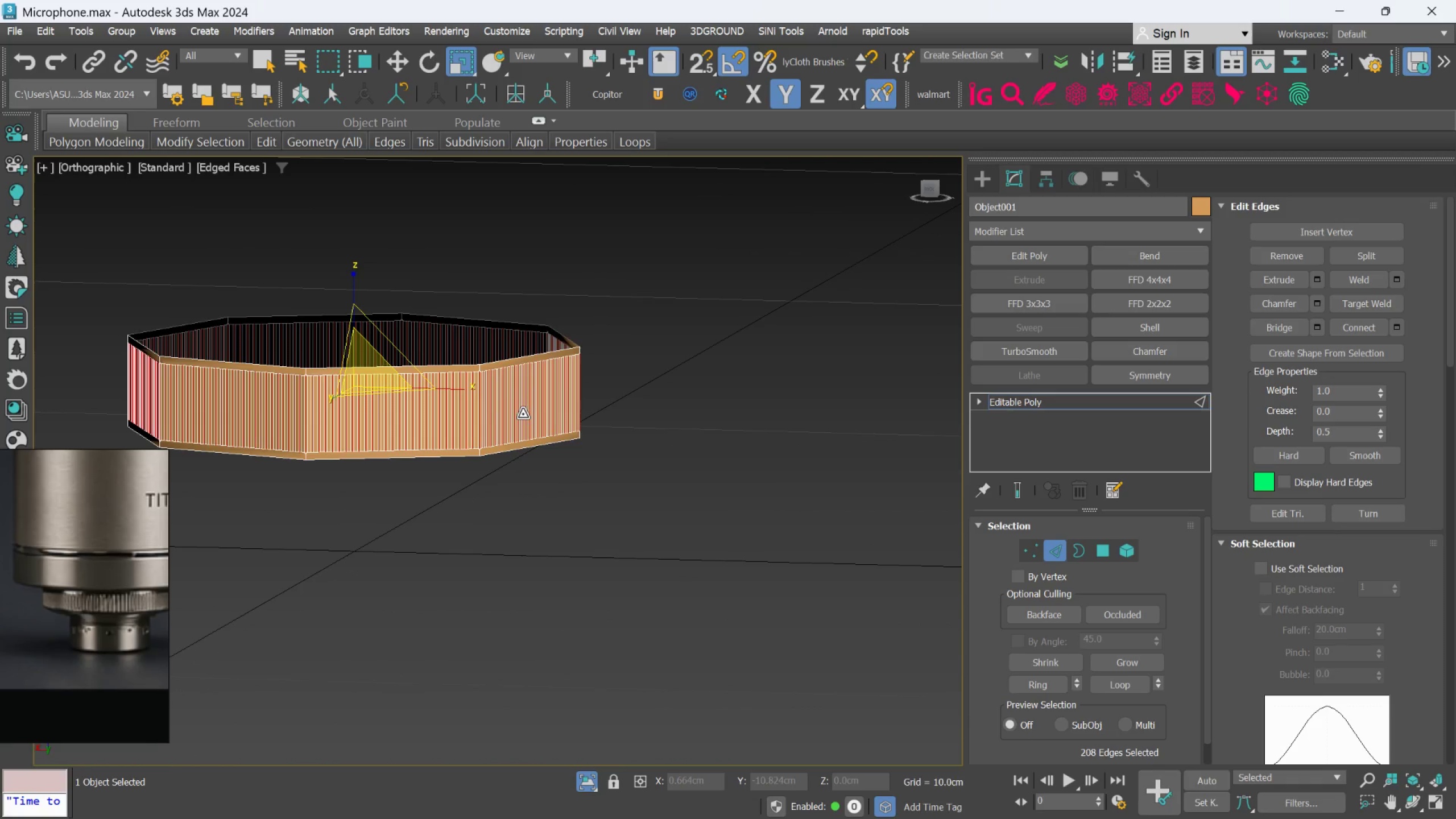 
scroll: coordinate [386, 406], scroll_direction: up, amount: 2.0
 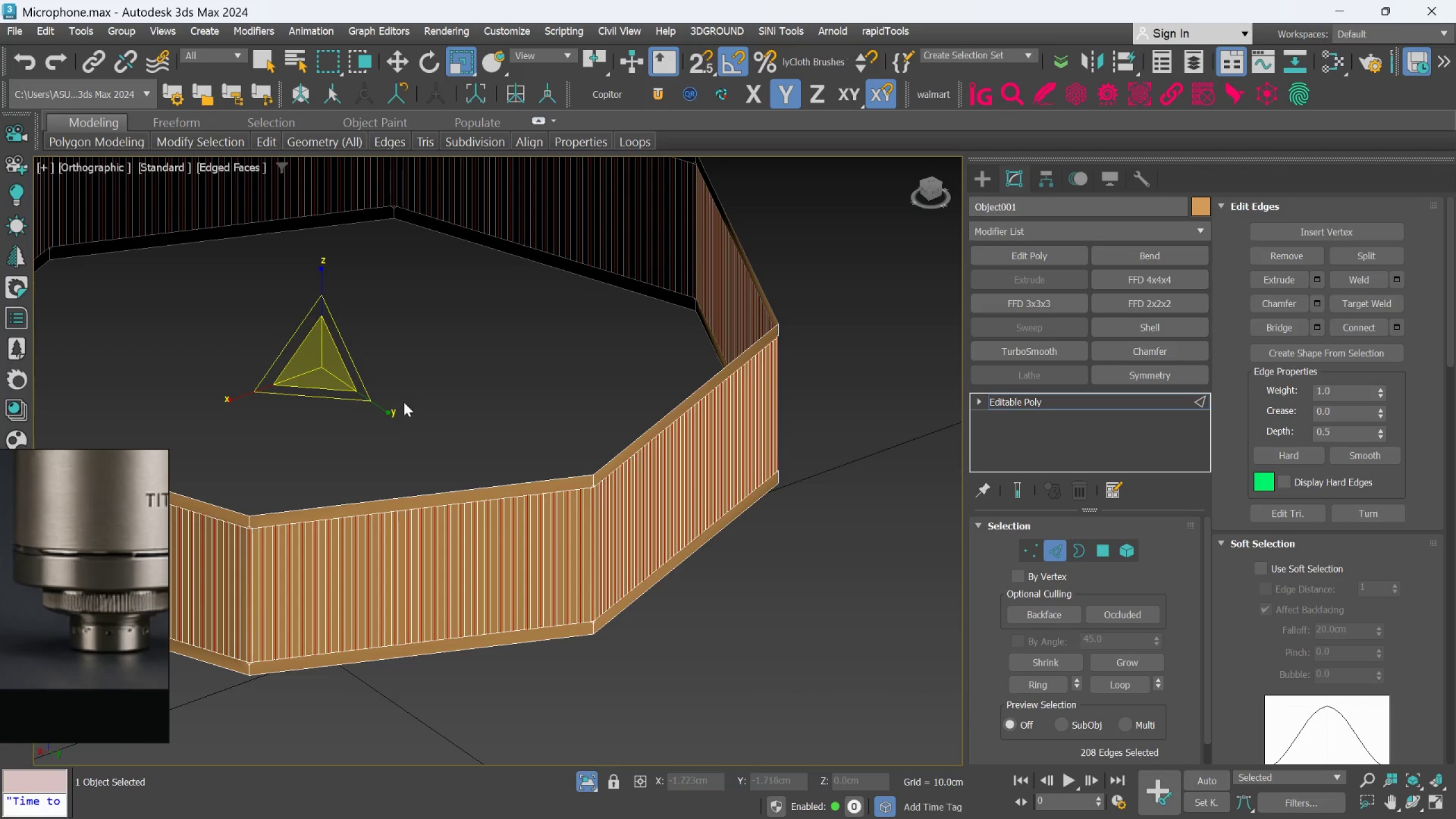 
key(W)
 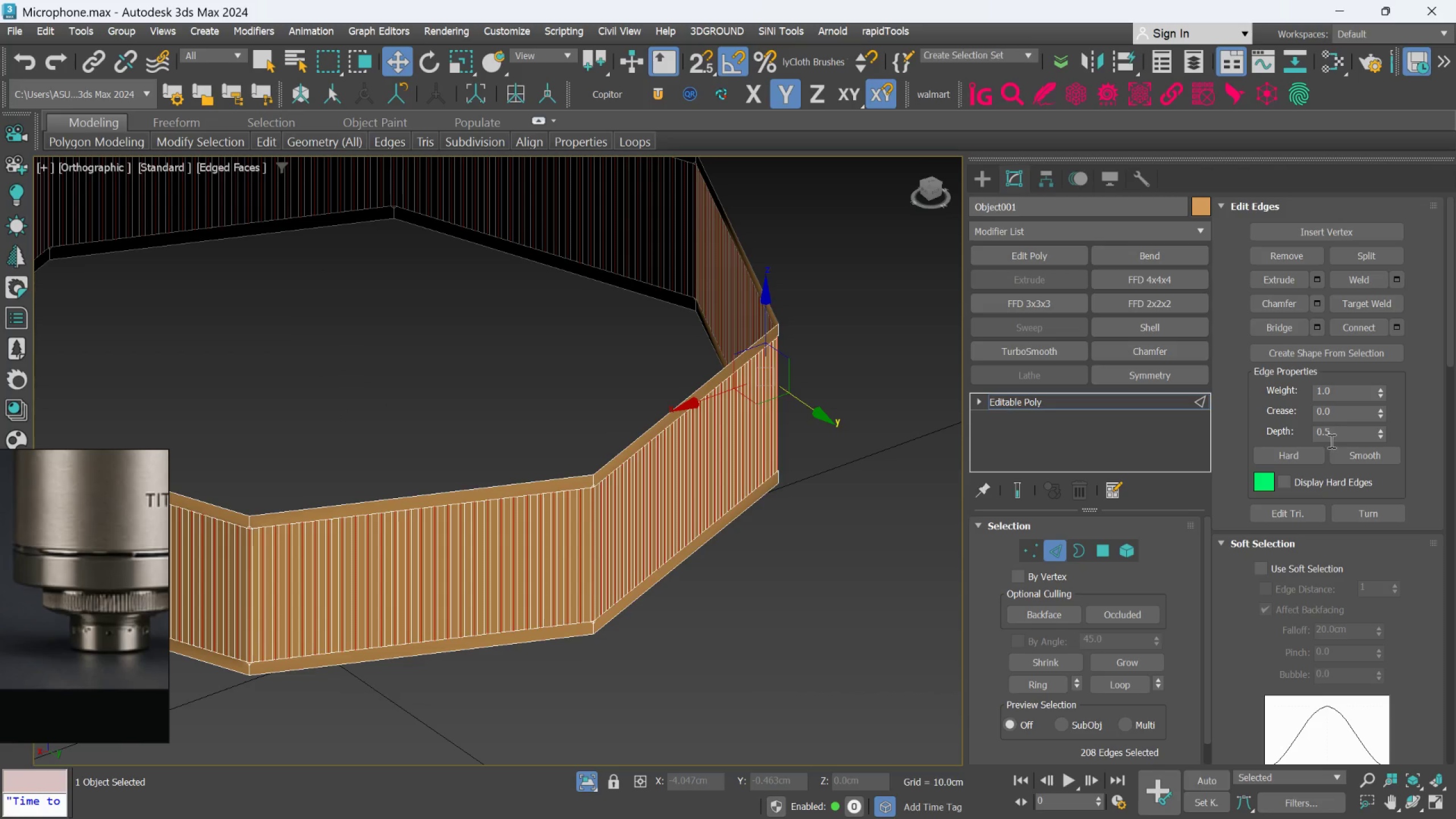 
wait(5.06)
 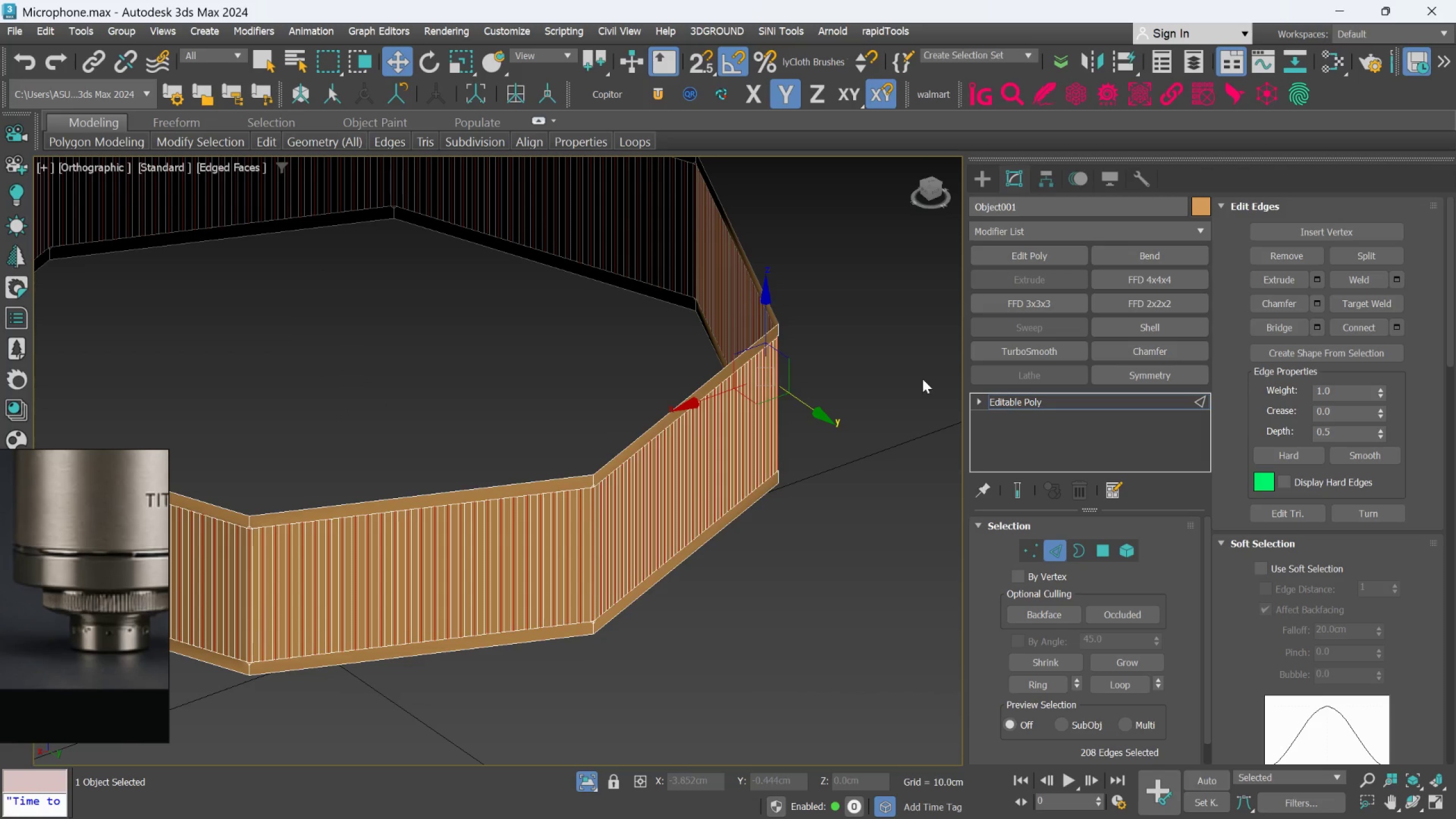 
left_click([1319, 284])
 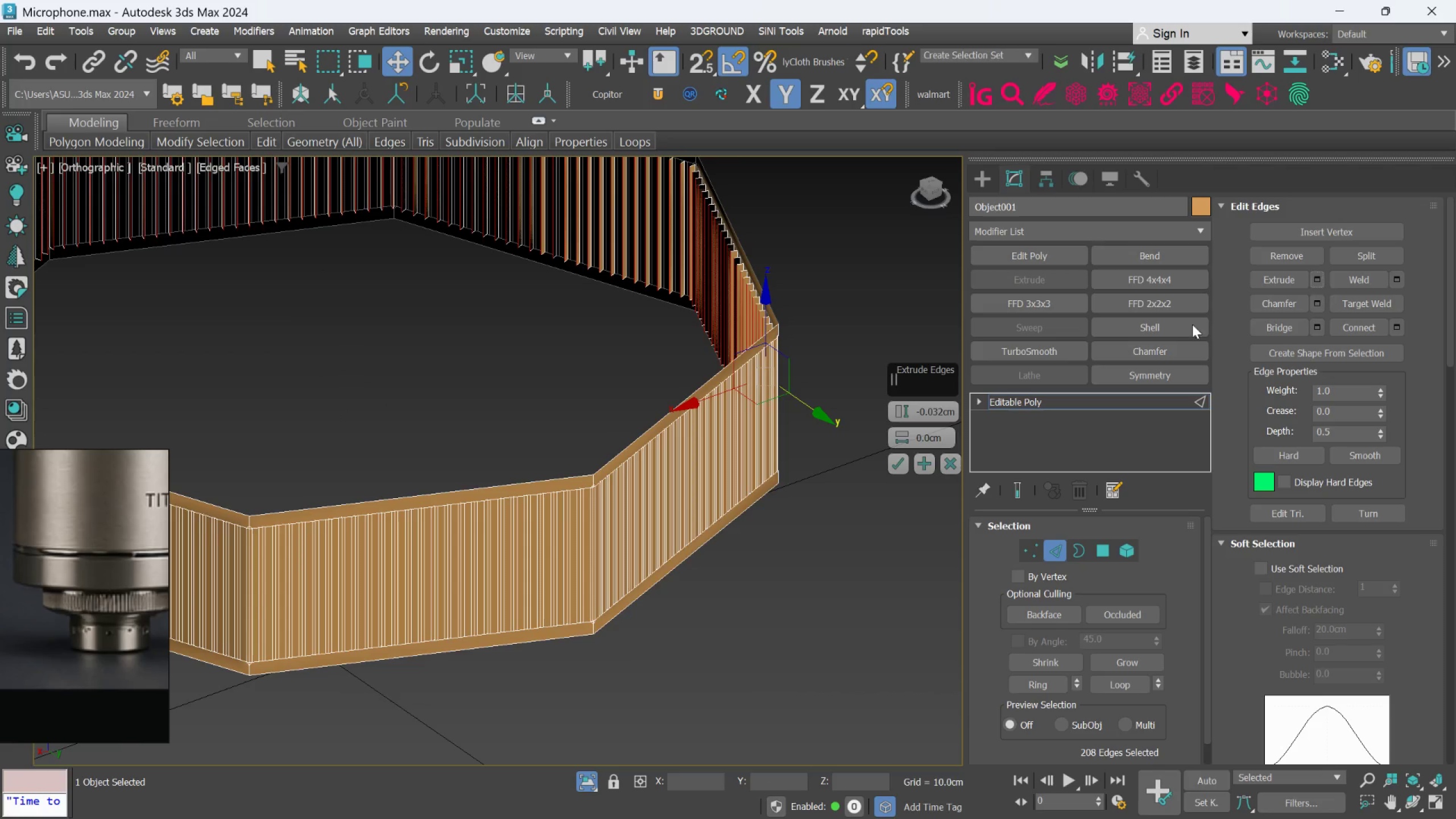 
scroll: coordinate [746, 266], scroll_direction: up, amount: 4.0
 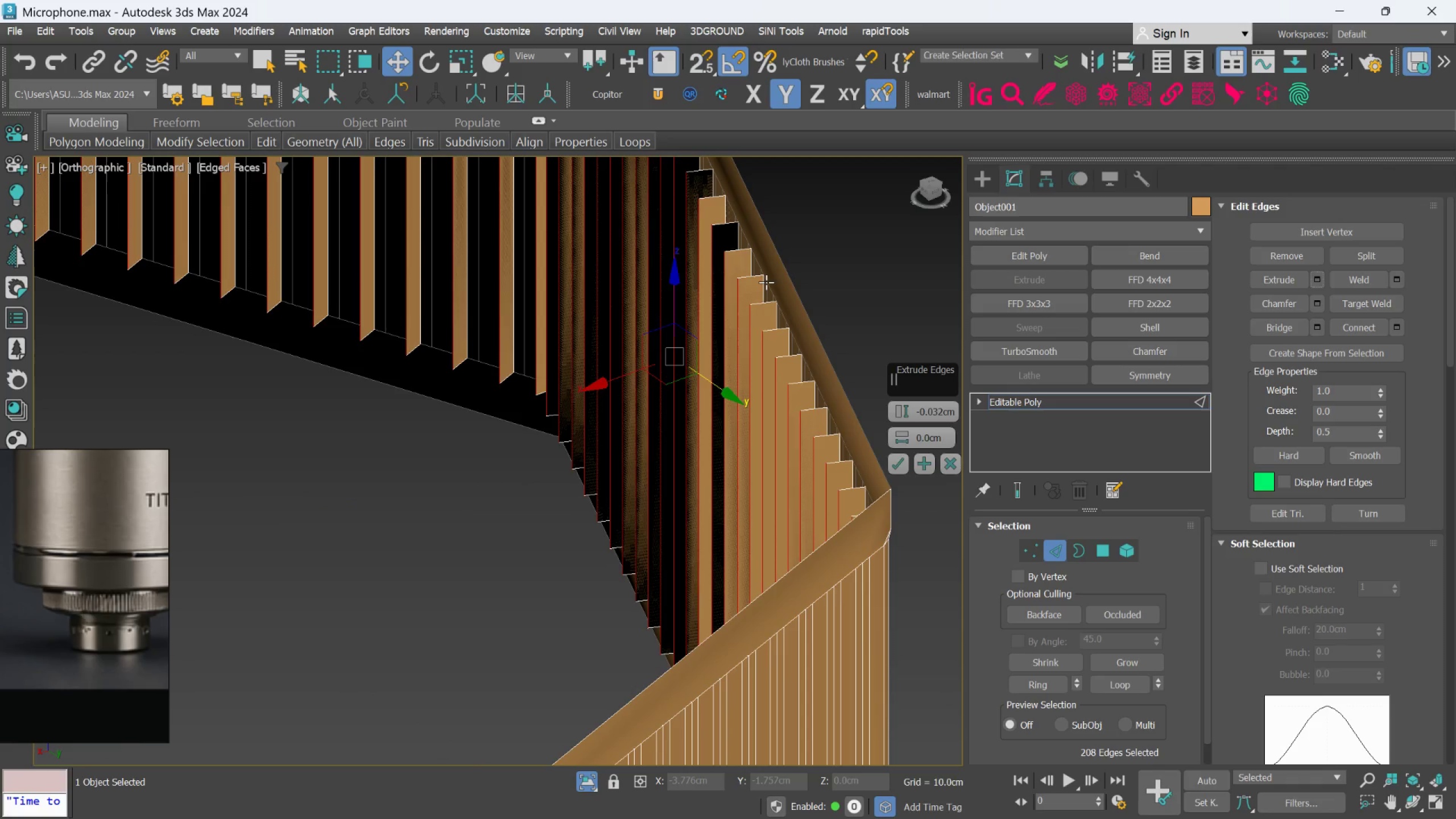 
scroll: coordinate [772, 304], scroll_direction: down, amount: 1.0
 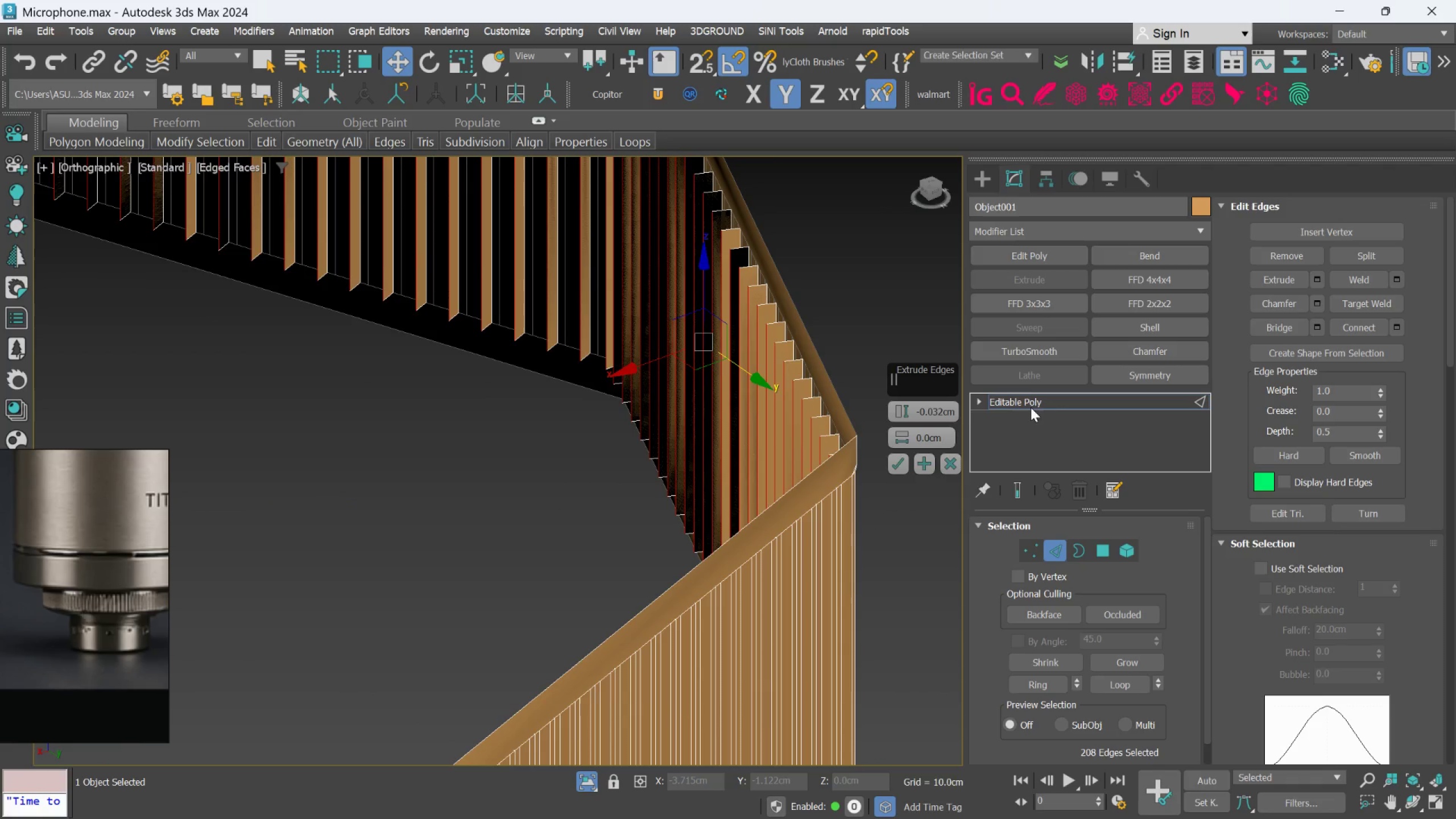 
left_click([1032, 399])
 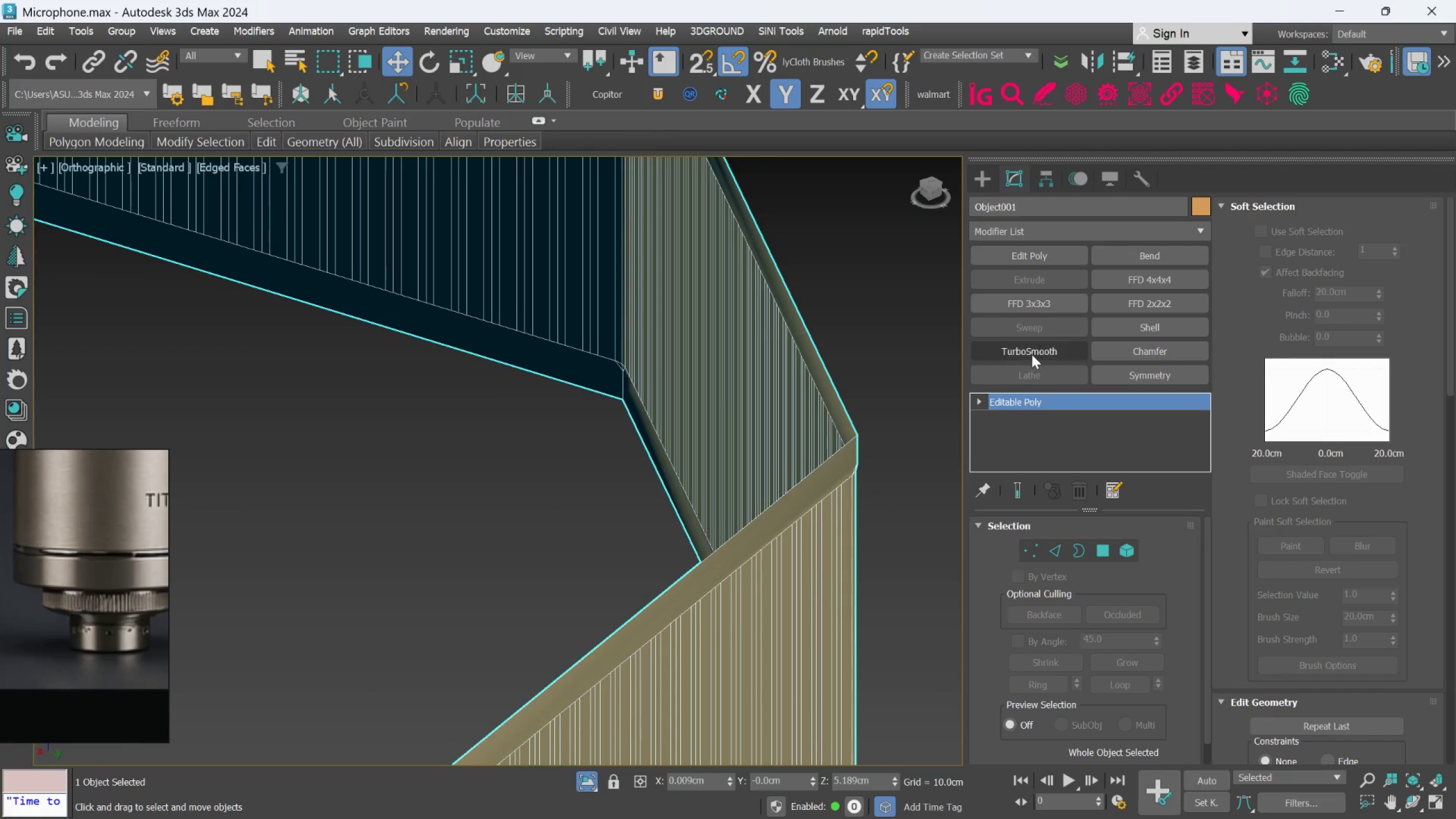 
left_click([1032, 351])
 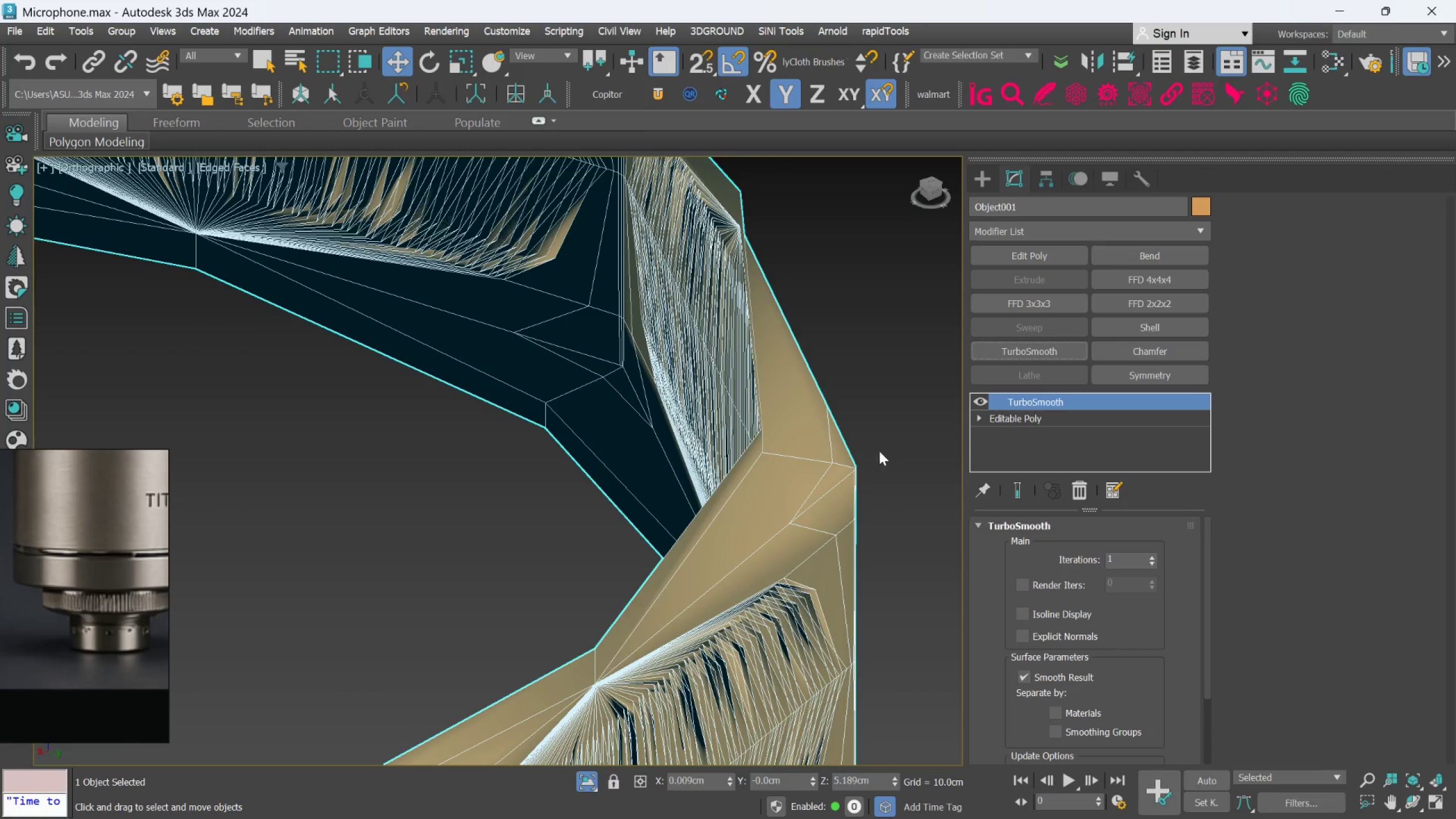 
scroll: coordinate [814, 471], scroll_direction: down, amount: 4.0
 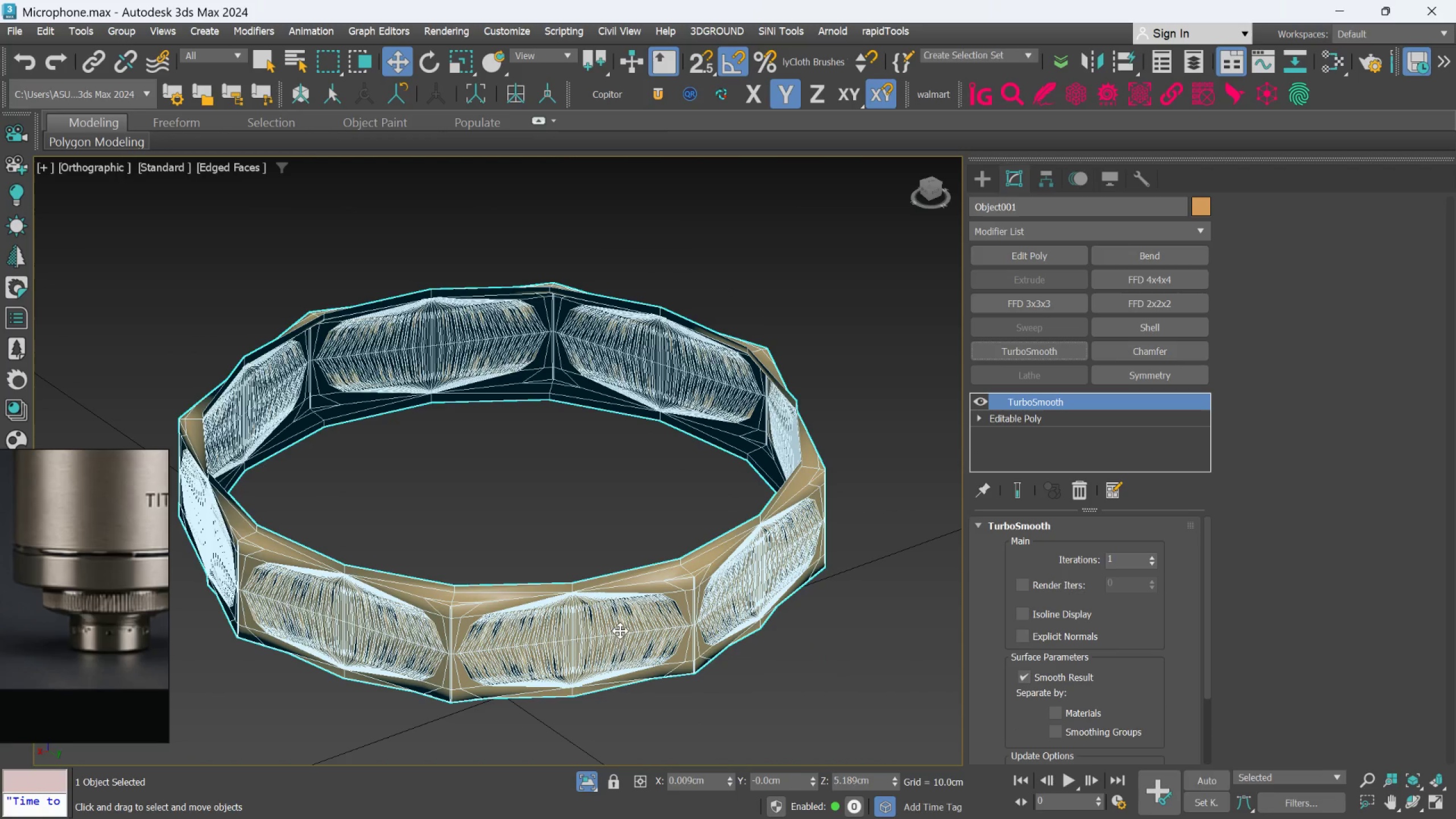 
scroll: coordinate [610, 645], scroll_direction: up, amount: 2.0
 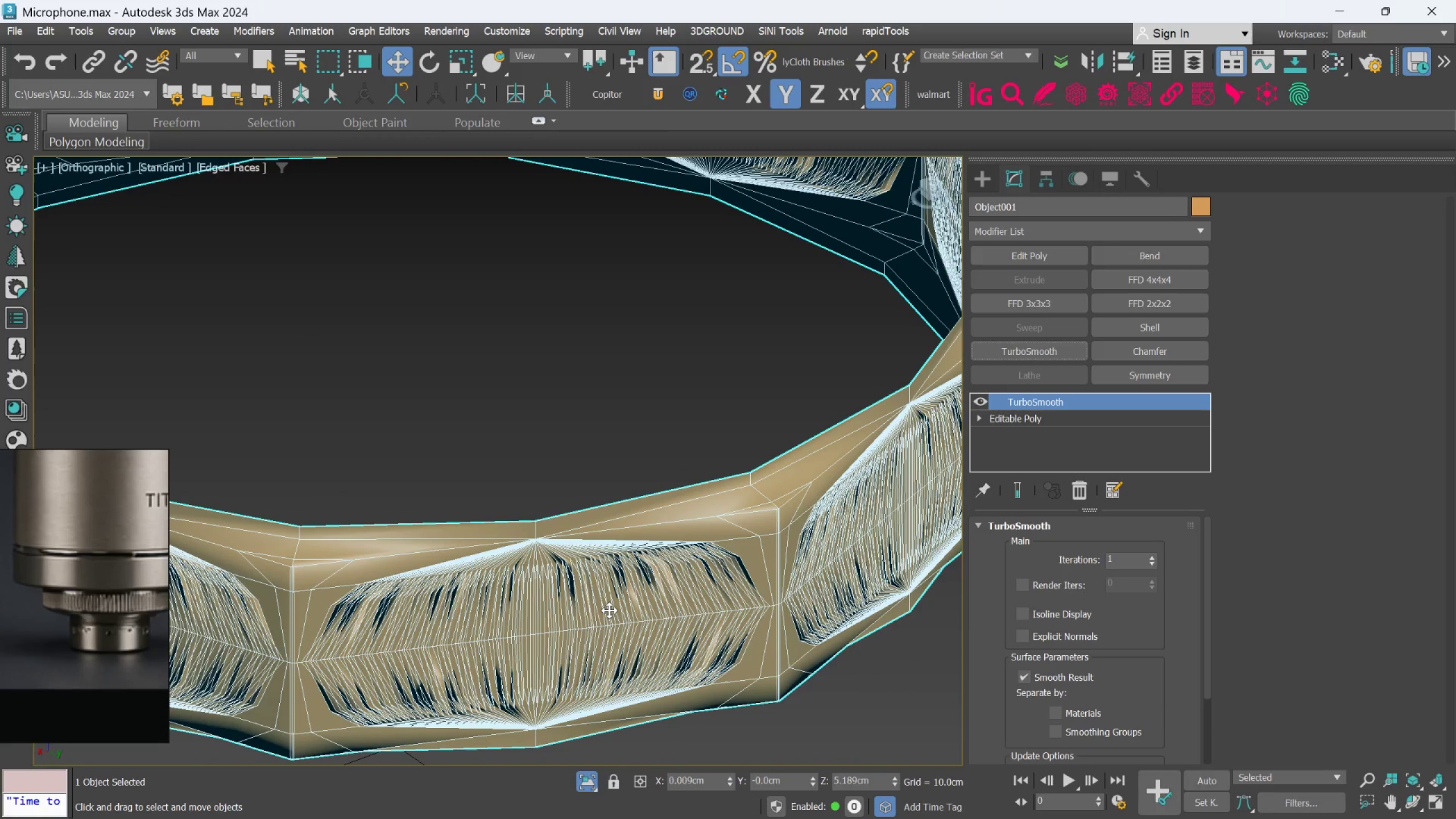 
key(F4)
 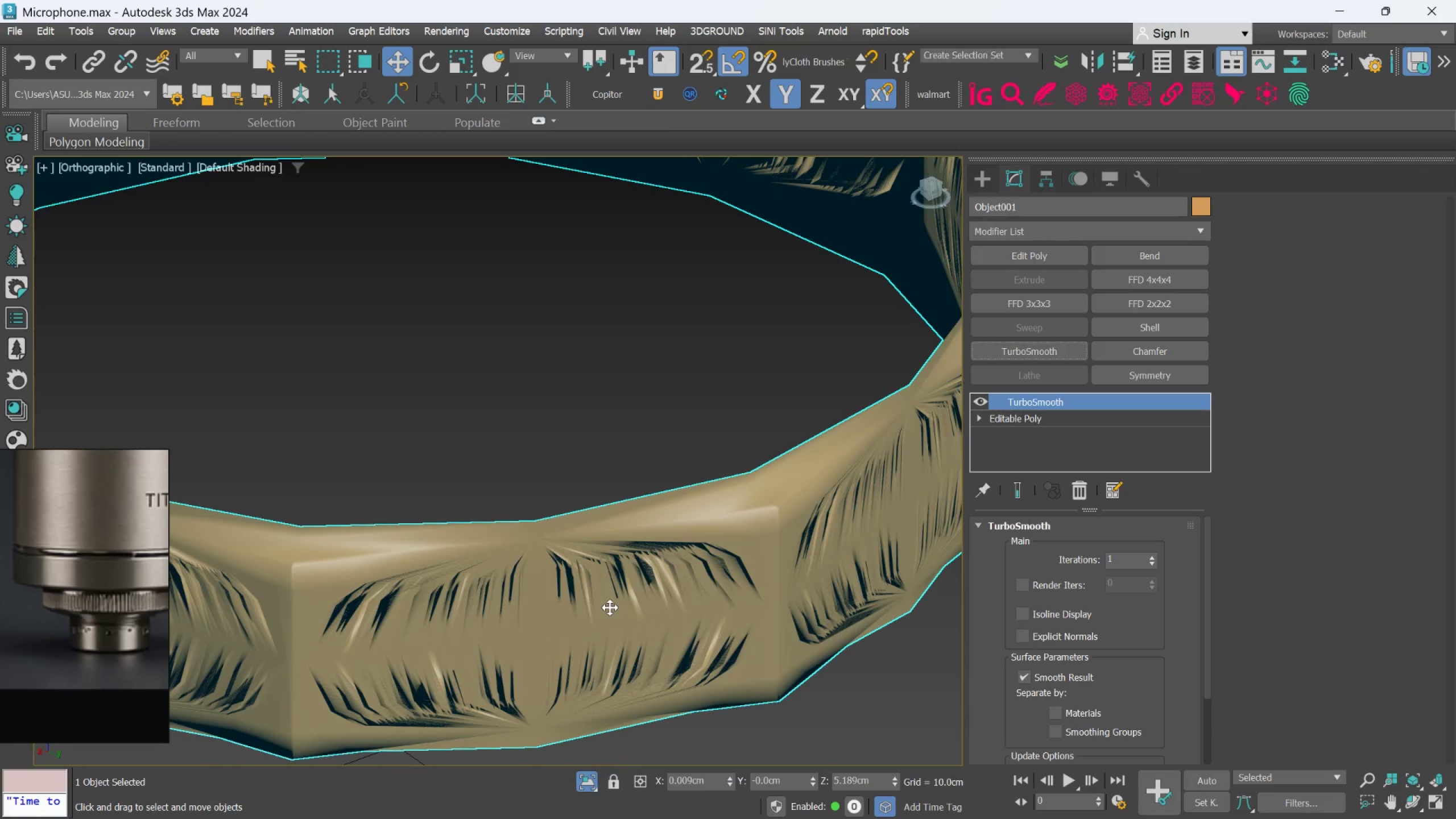 
key(F4)
 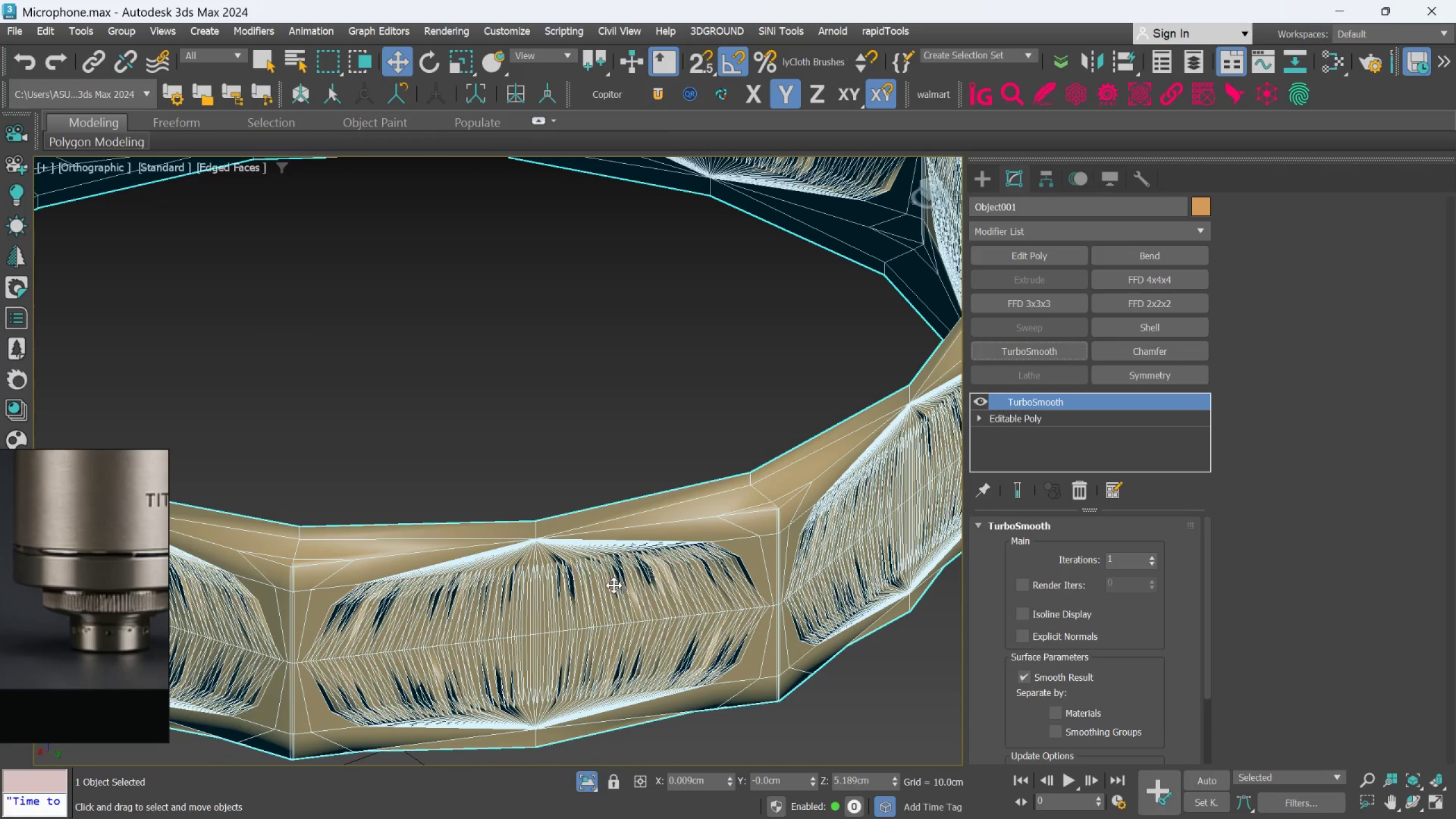 
key(Control+Z)
 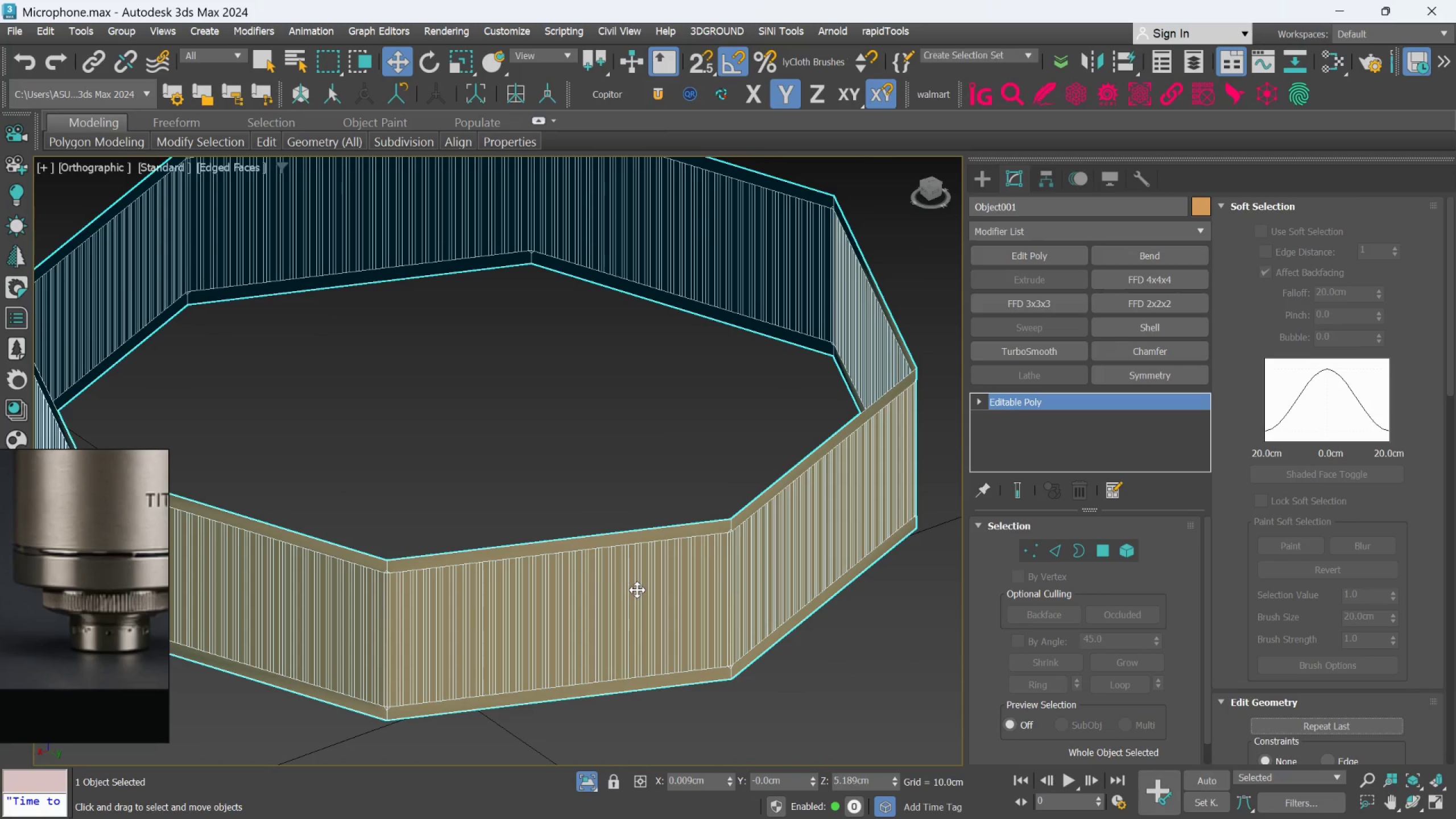 
scroll: coordinate [615, 585], scroll_direction: down, amount: 1.0
 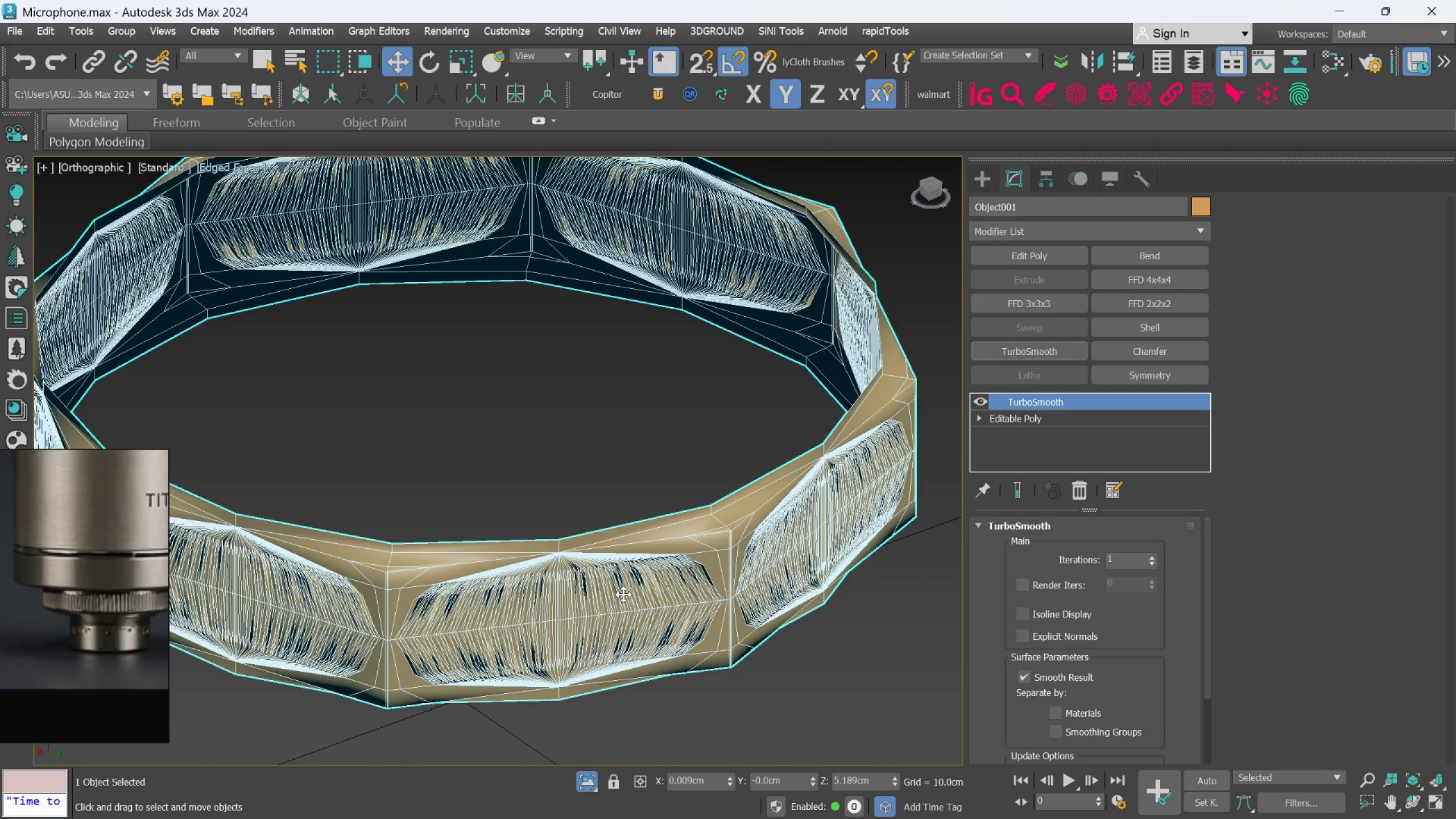 
scroll: coordinate [632, 572], scroll_direction: up, amount: 1.0
 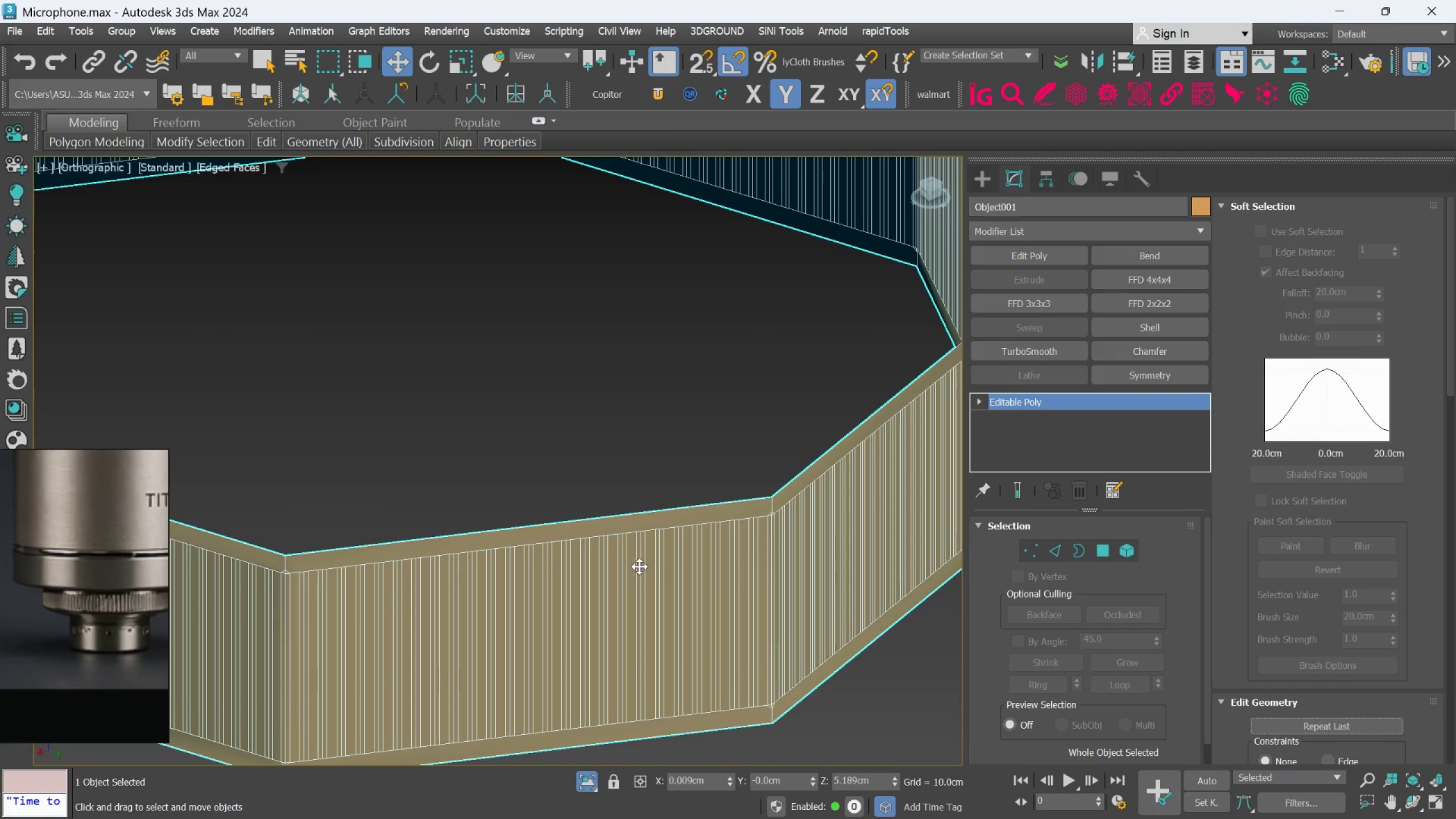 
hold_key(key=ControlLeft, duration=0.45)
scroll: coordinate [642, 566], scroll_direction: up, amount: 1.0
 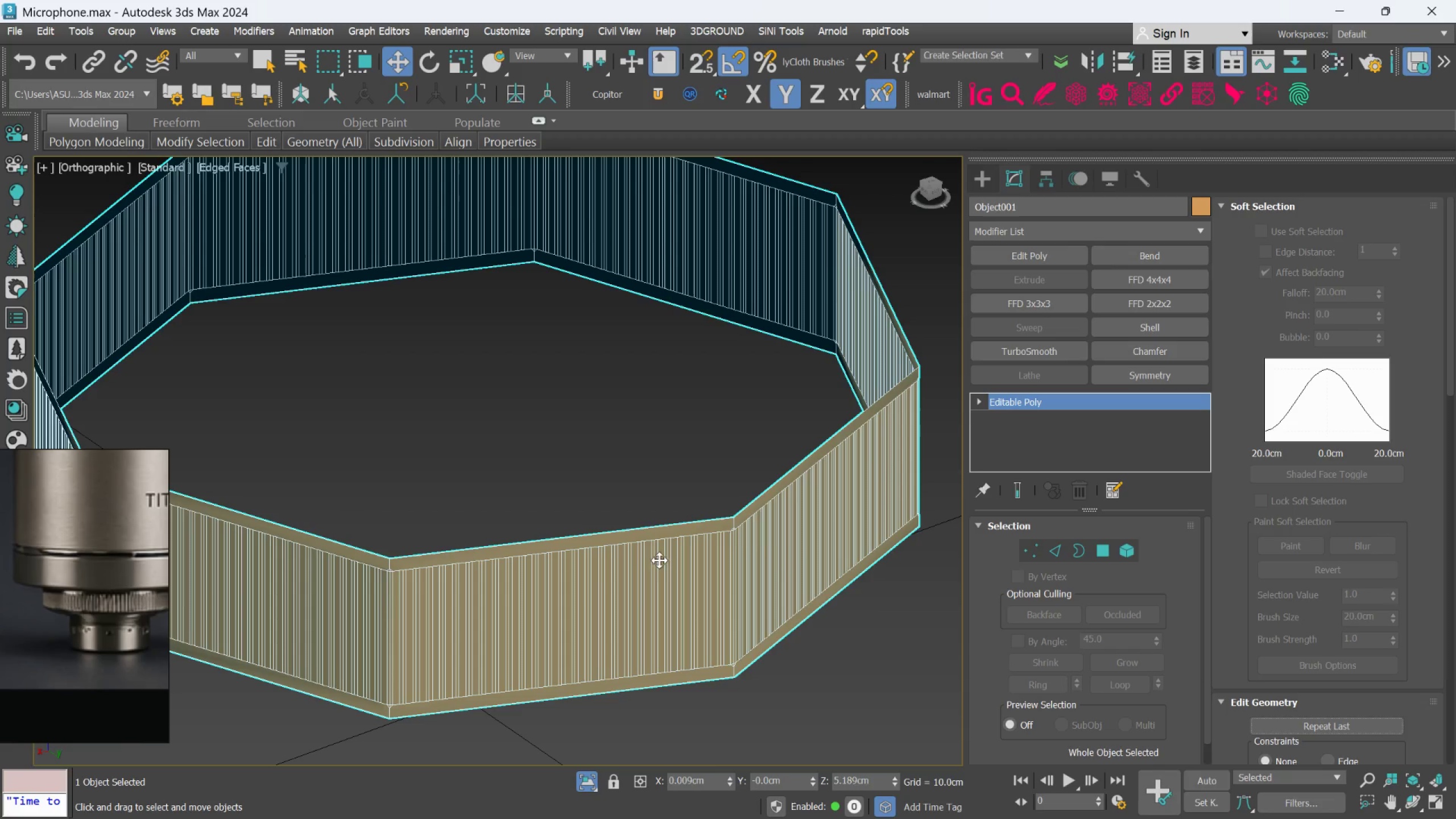 
key(Control+Z)
 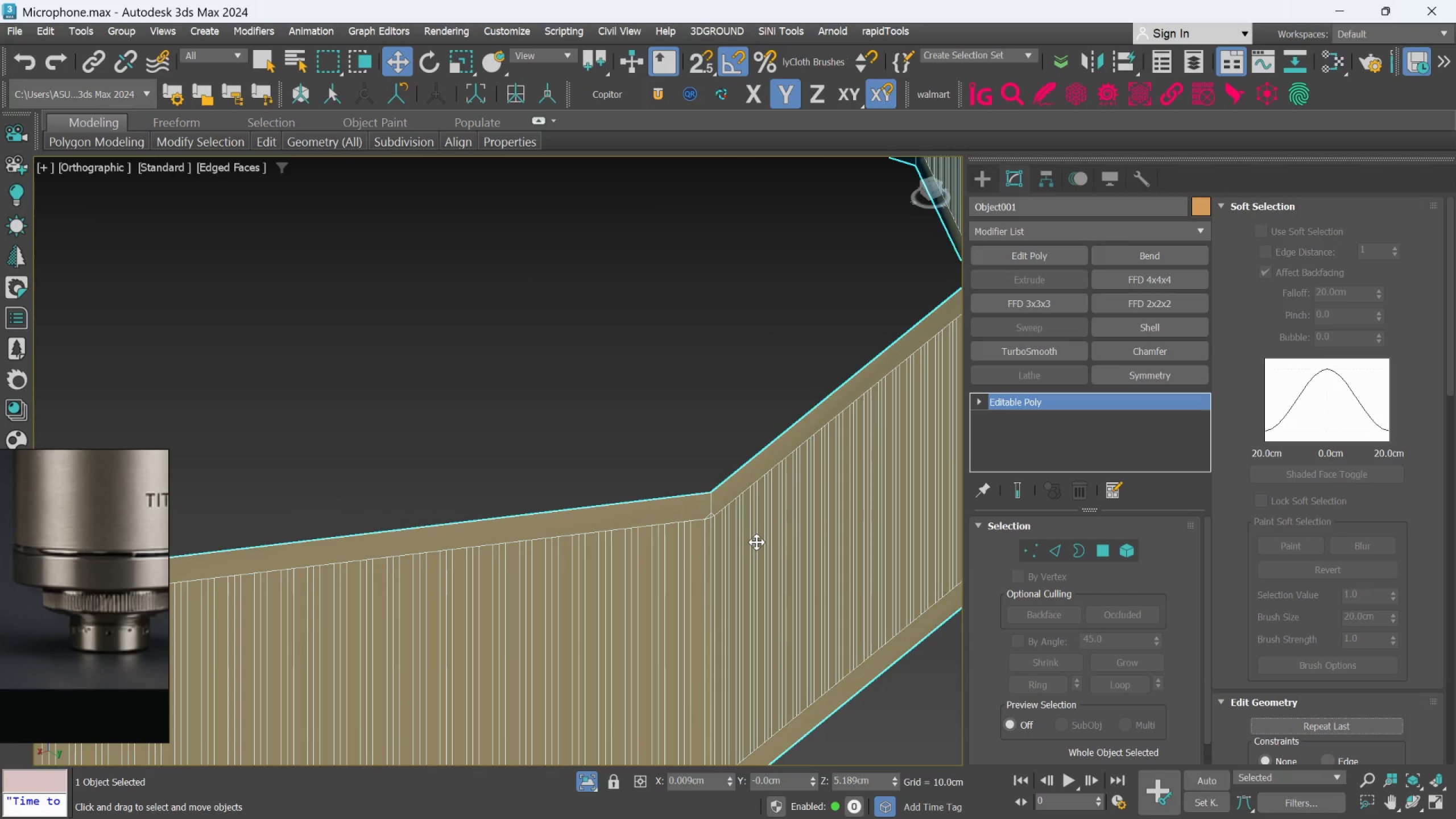 
scroll: coordinate [756, 542], scroll_direction: up, amount: 2.0
 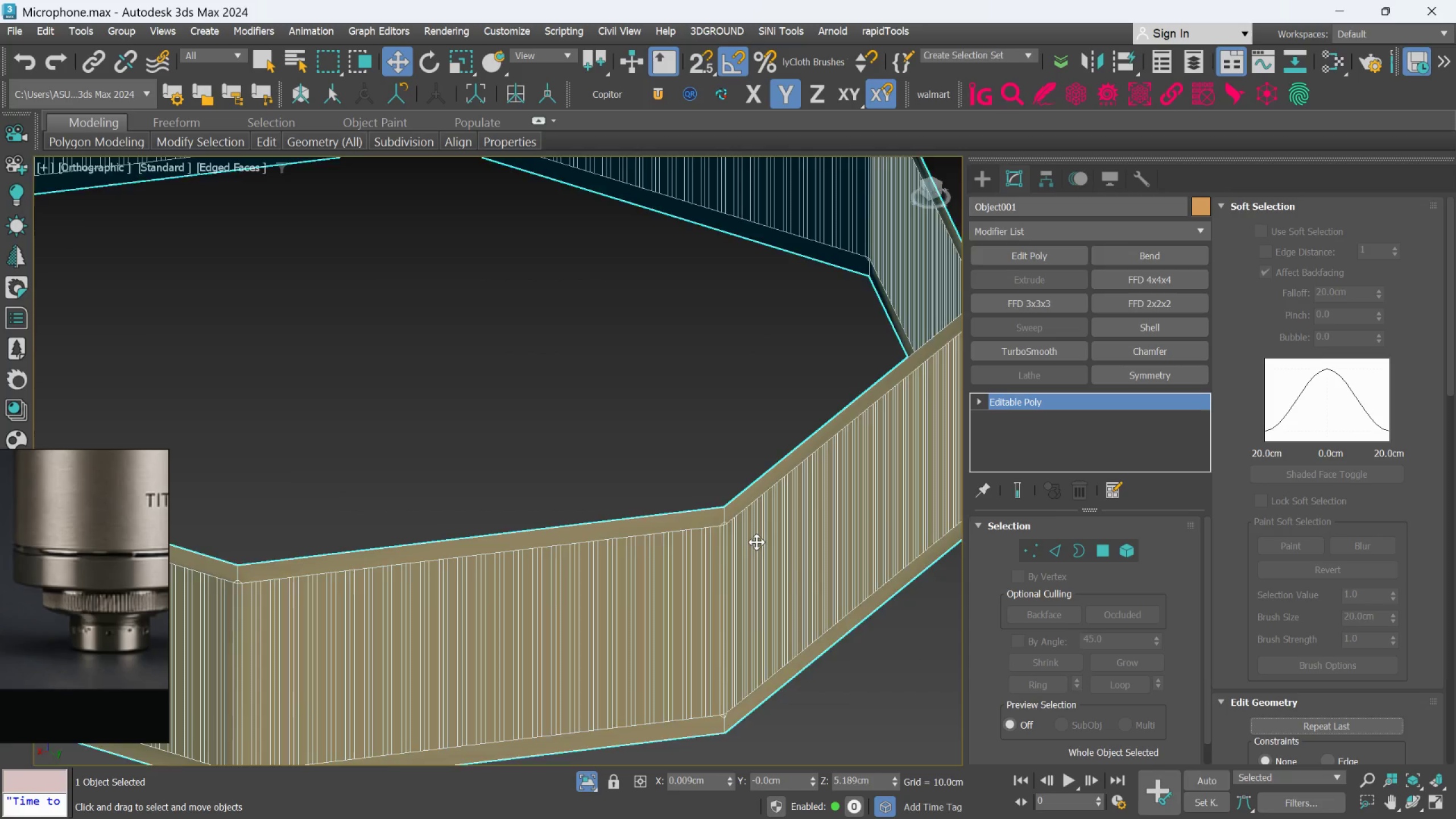 
key(Control+Z)
 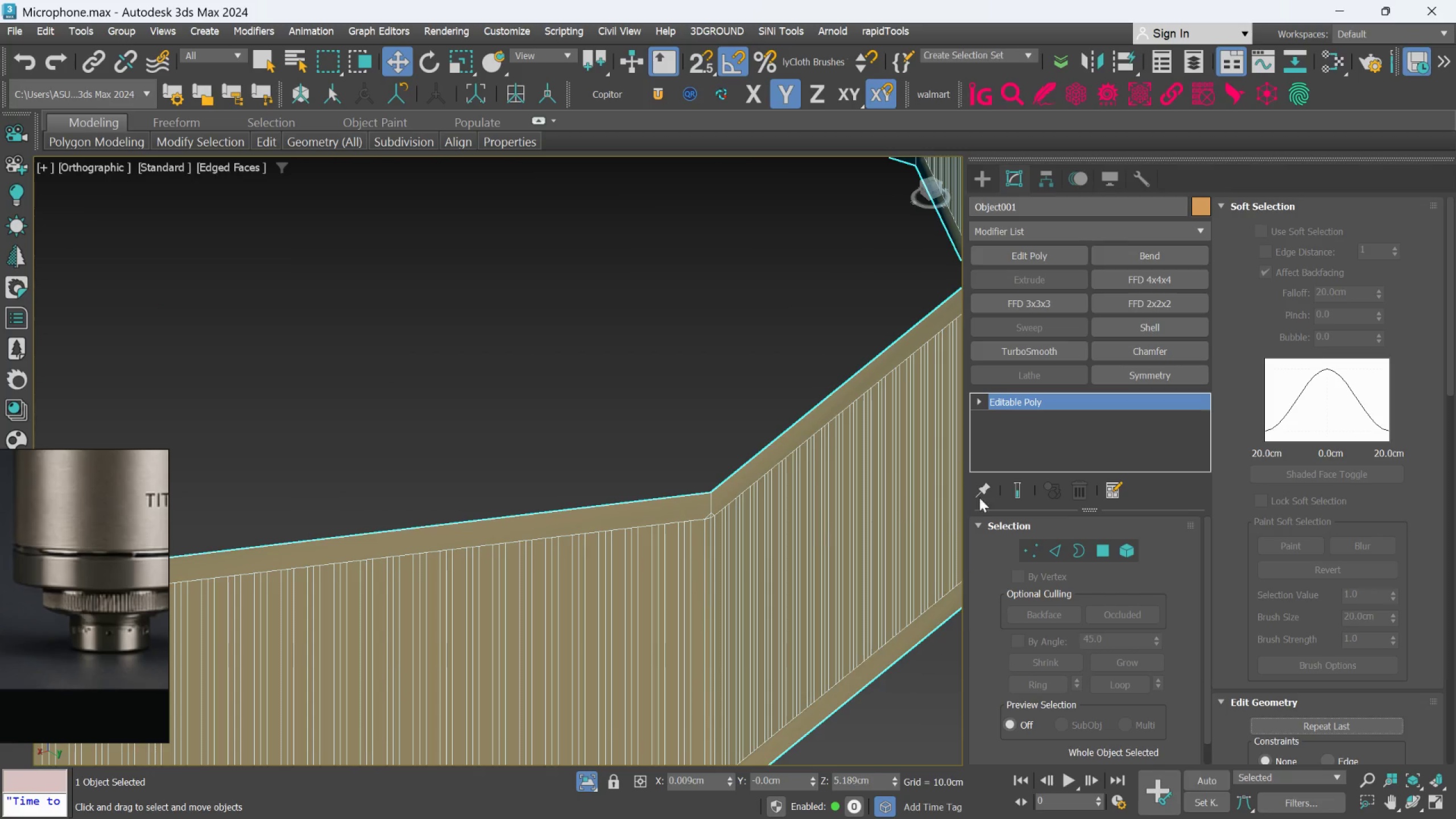 
key(Control+Z)
 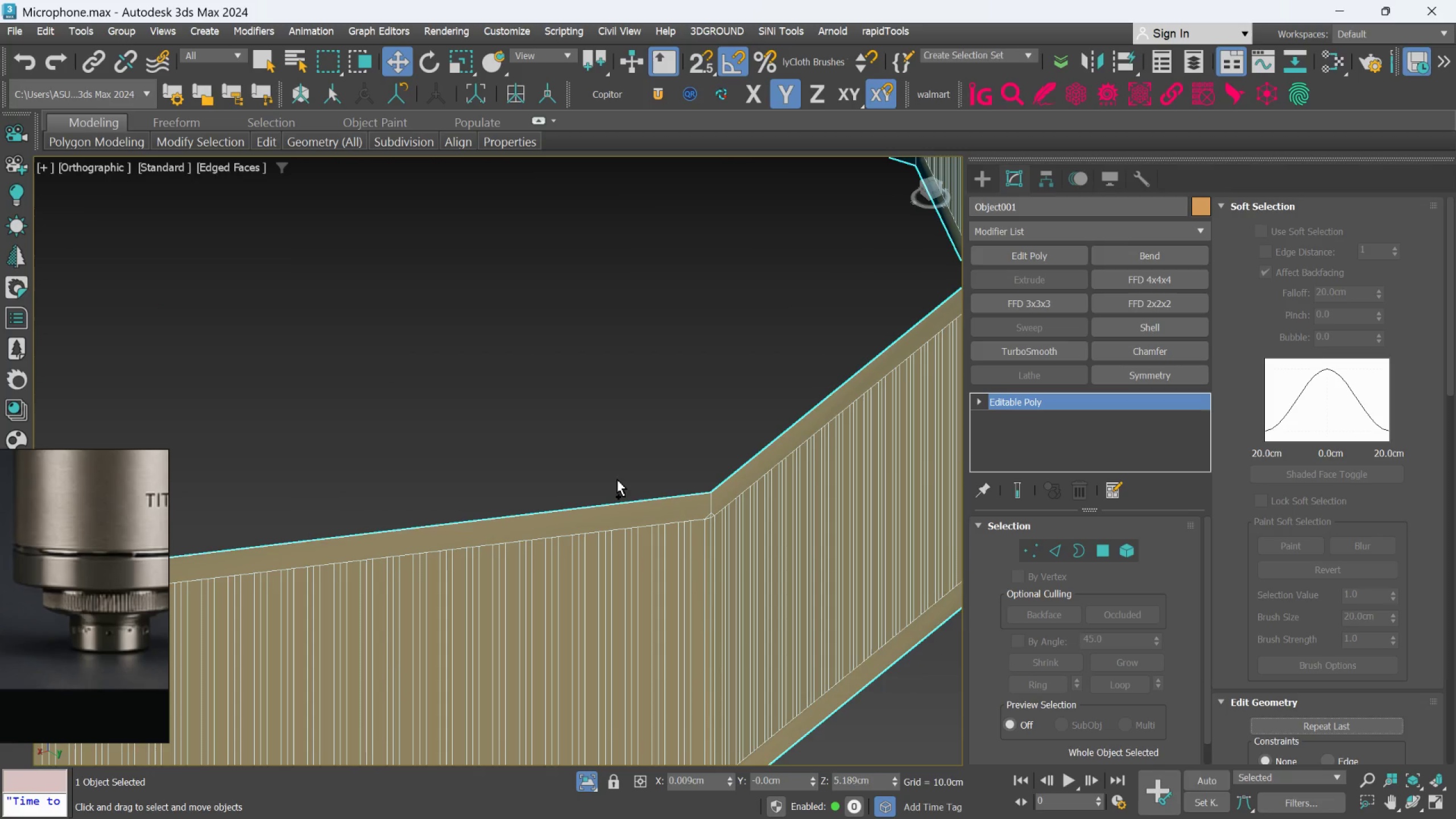 
key(Control+Z)
 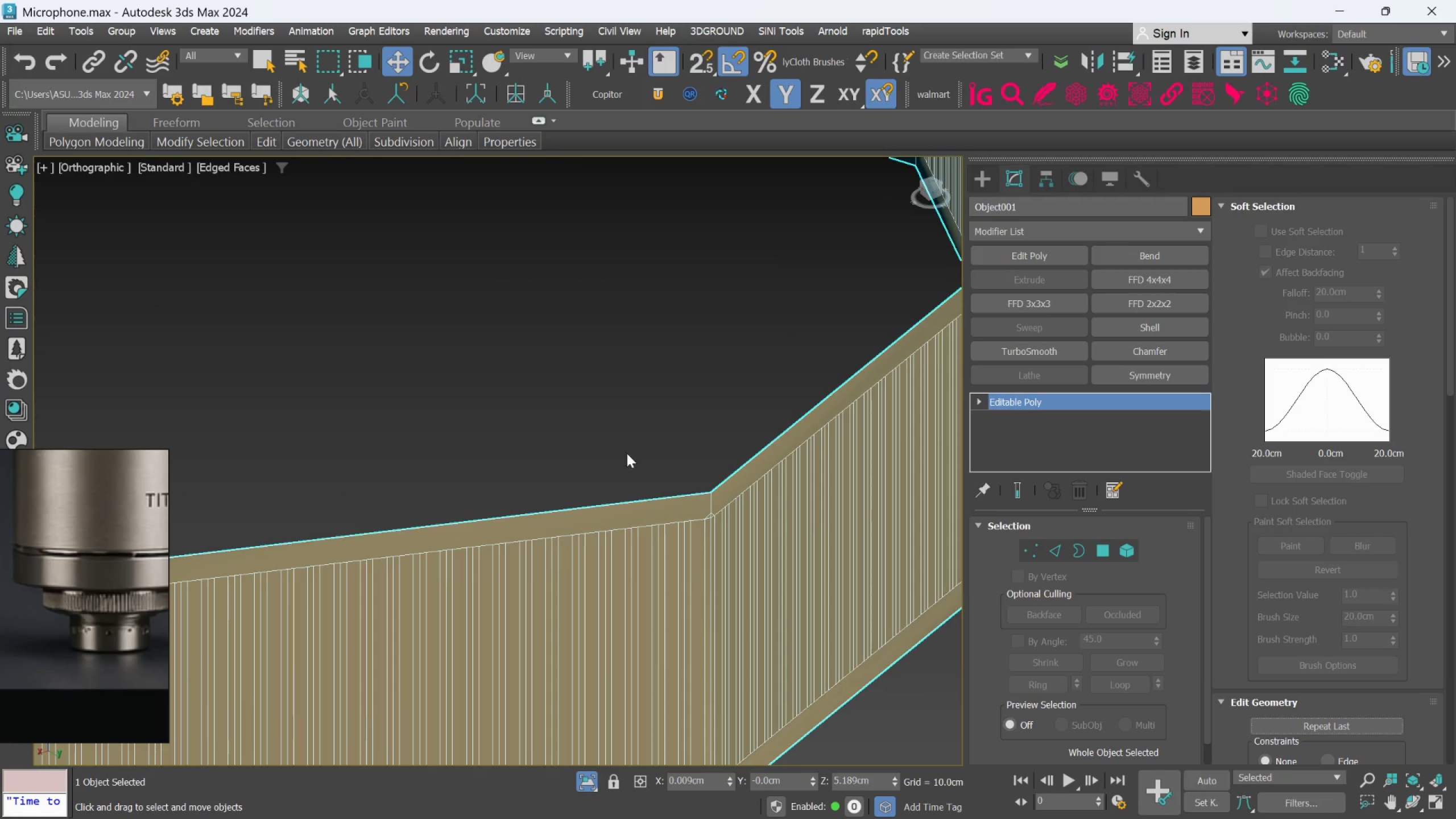 
scroll: coordinate [644, 460], scroll_direction: down, amount: 1.0
 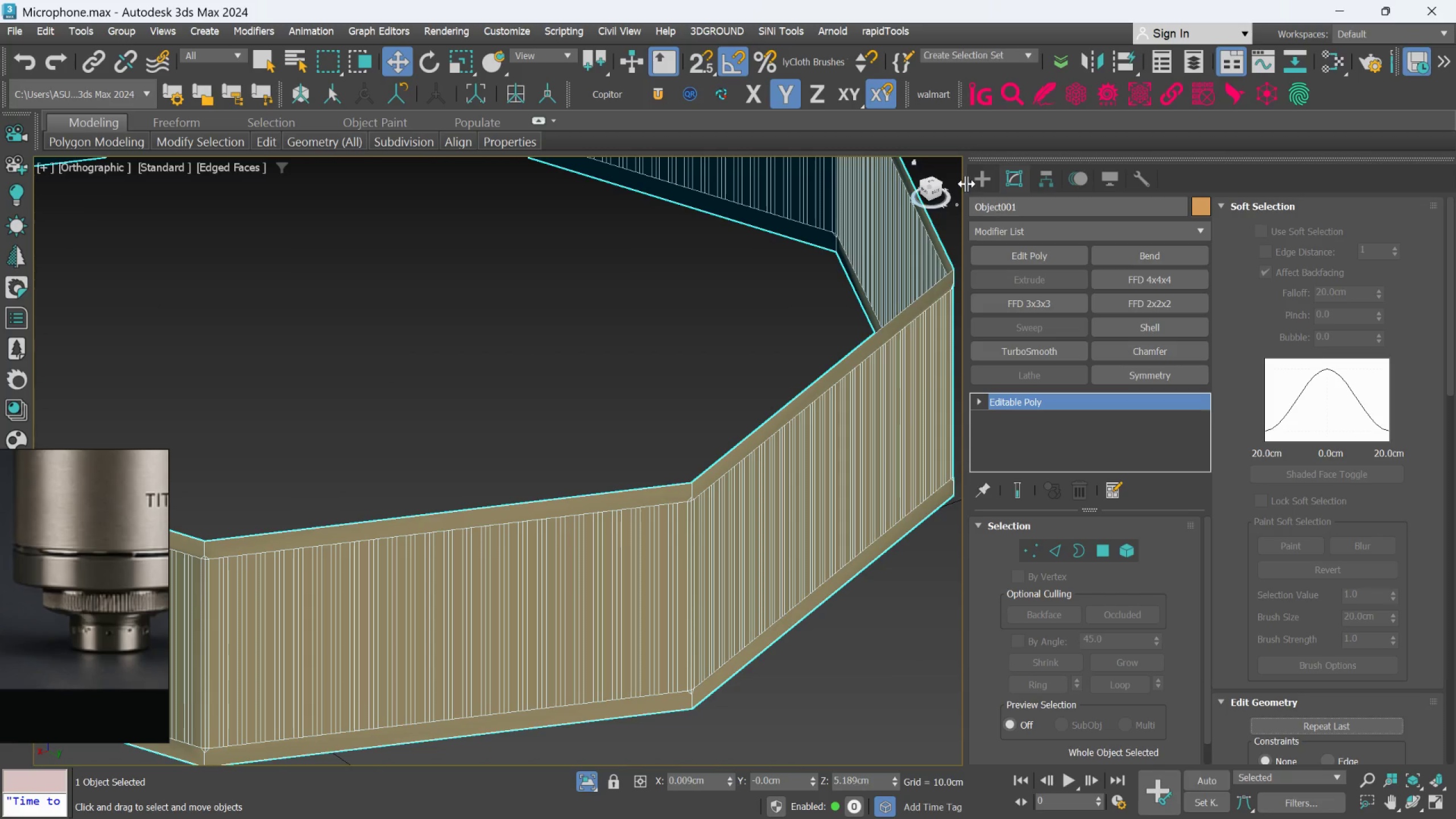 
left_click([978, 179])
 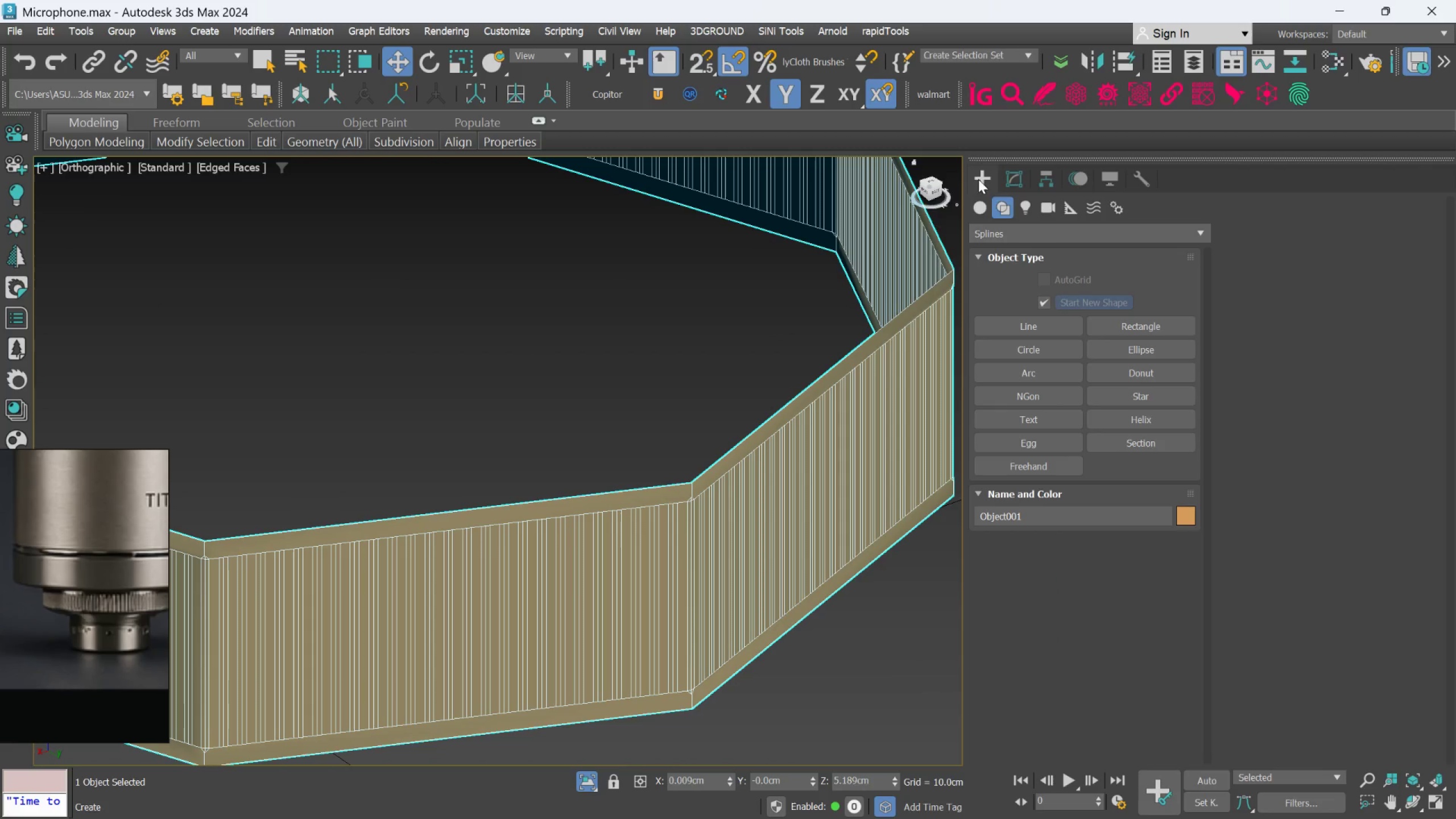 
key(Control+Z)
 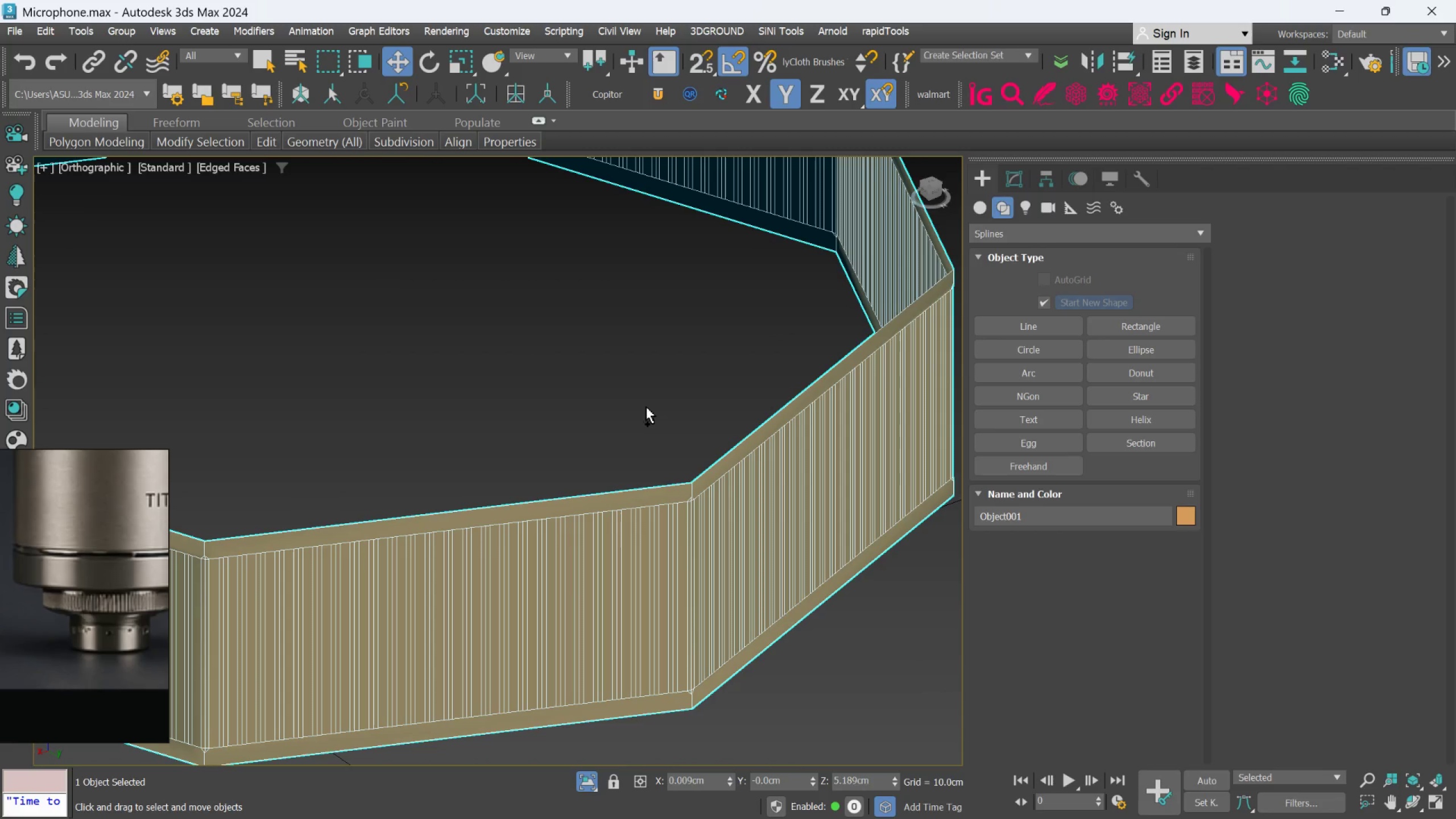 
key(Control+Z)
 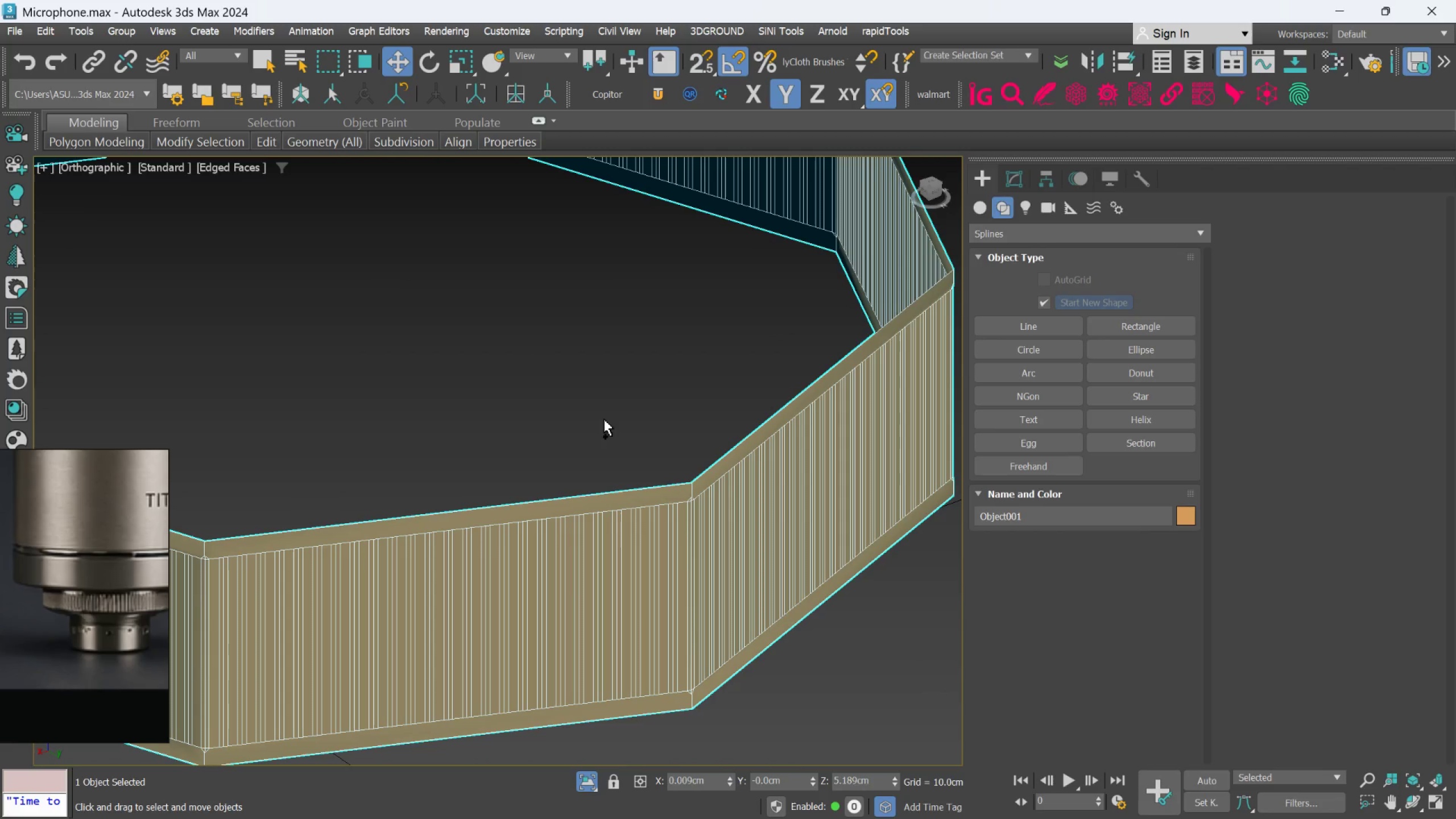 
key(Control+Z)
 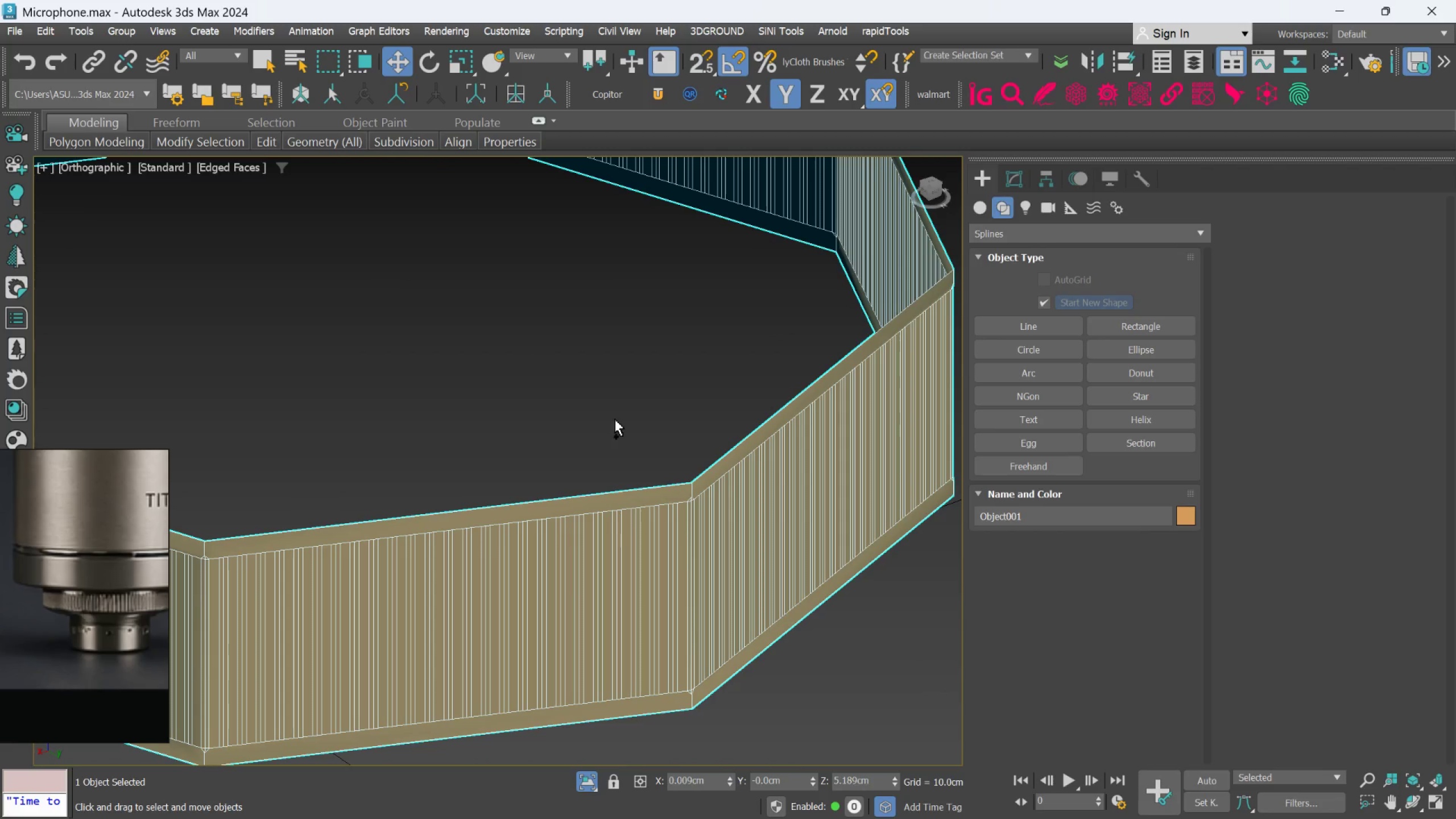 
key(Control+Z)
 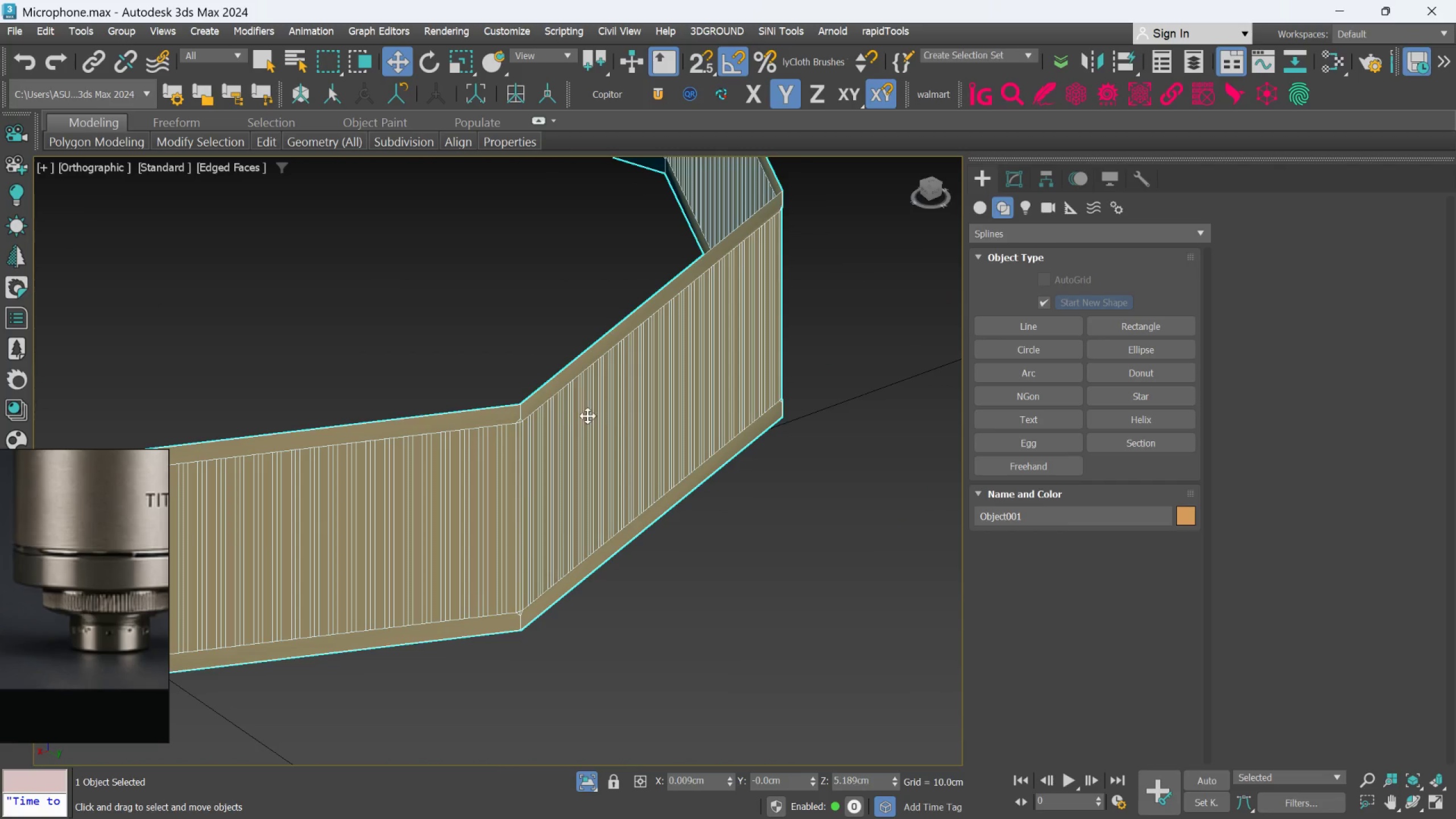 
left_click([775, 581])
 